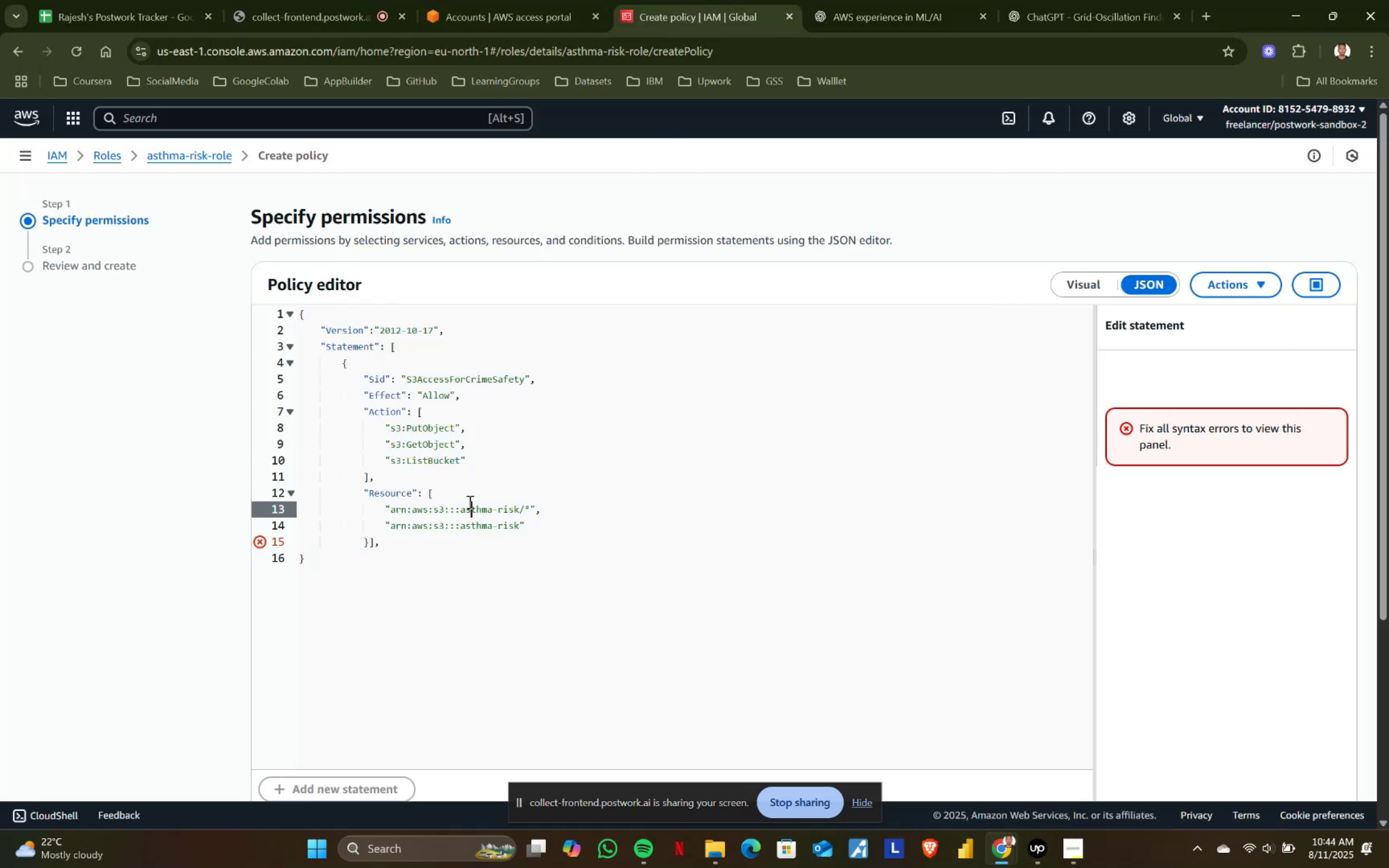 
key(Control+A)
 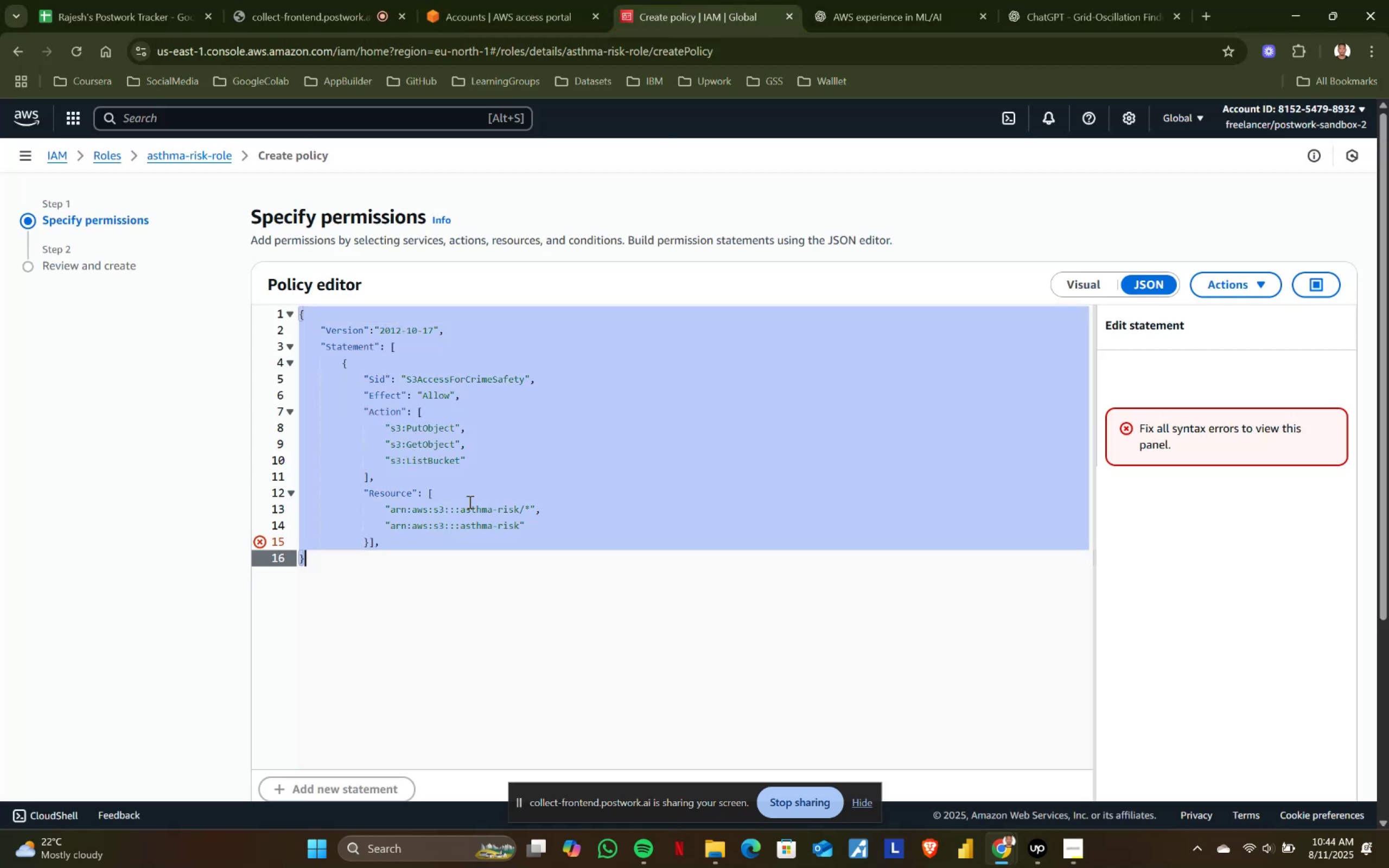 
key(Control+ControlLeft)
 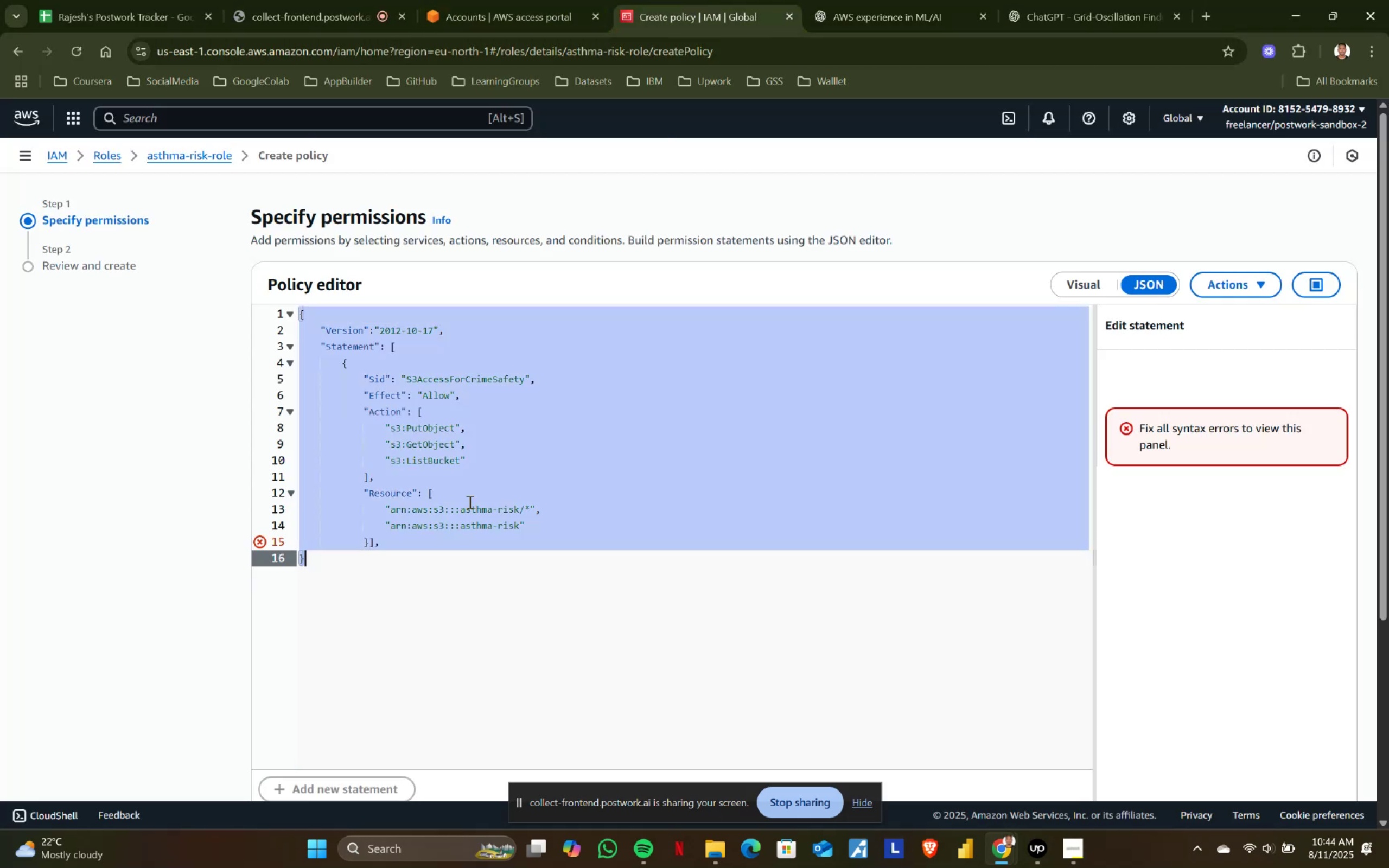 
key(Control+V)
 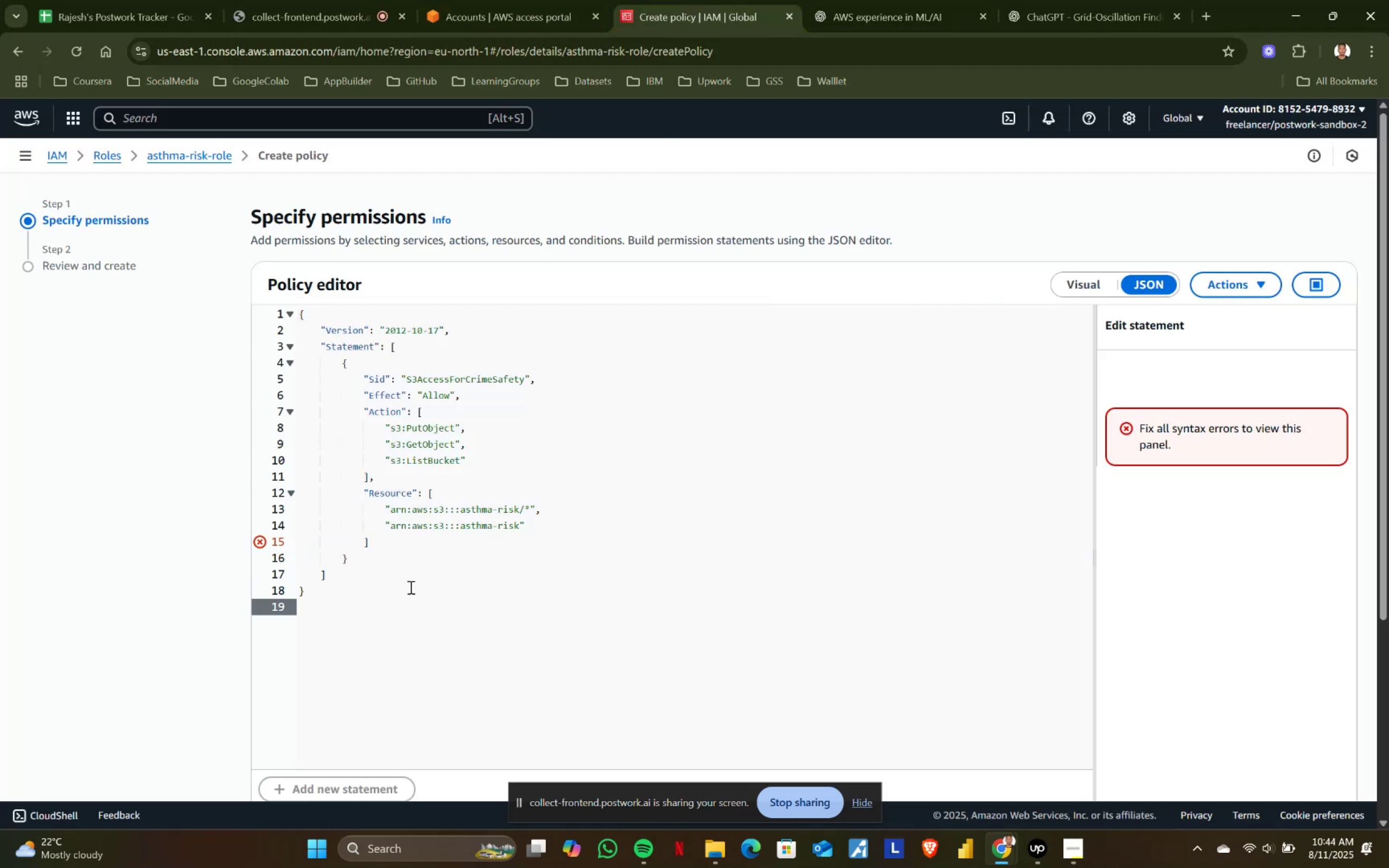 
key(Backspace)
 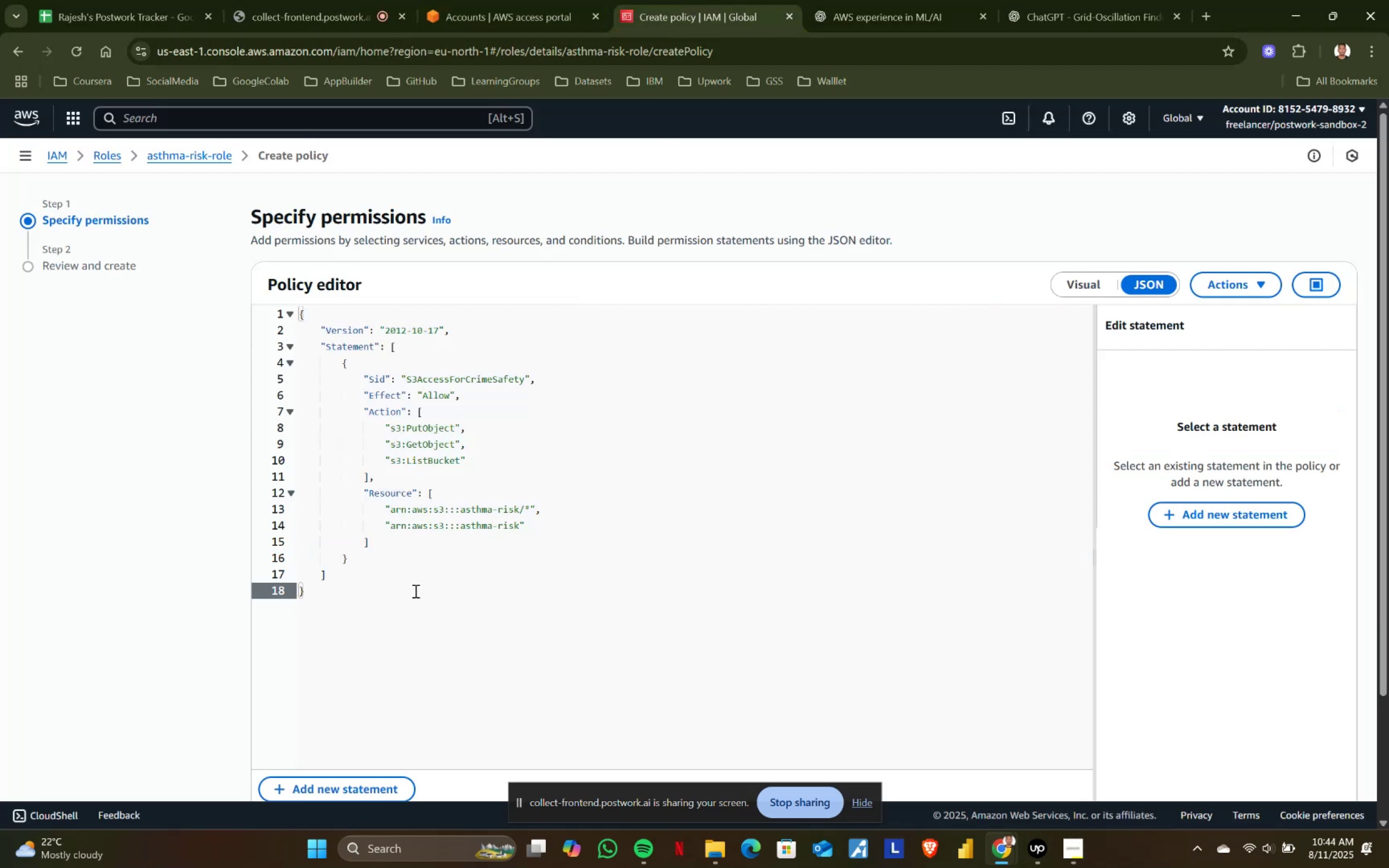 
left_click([418, 591])
 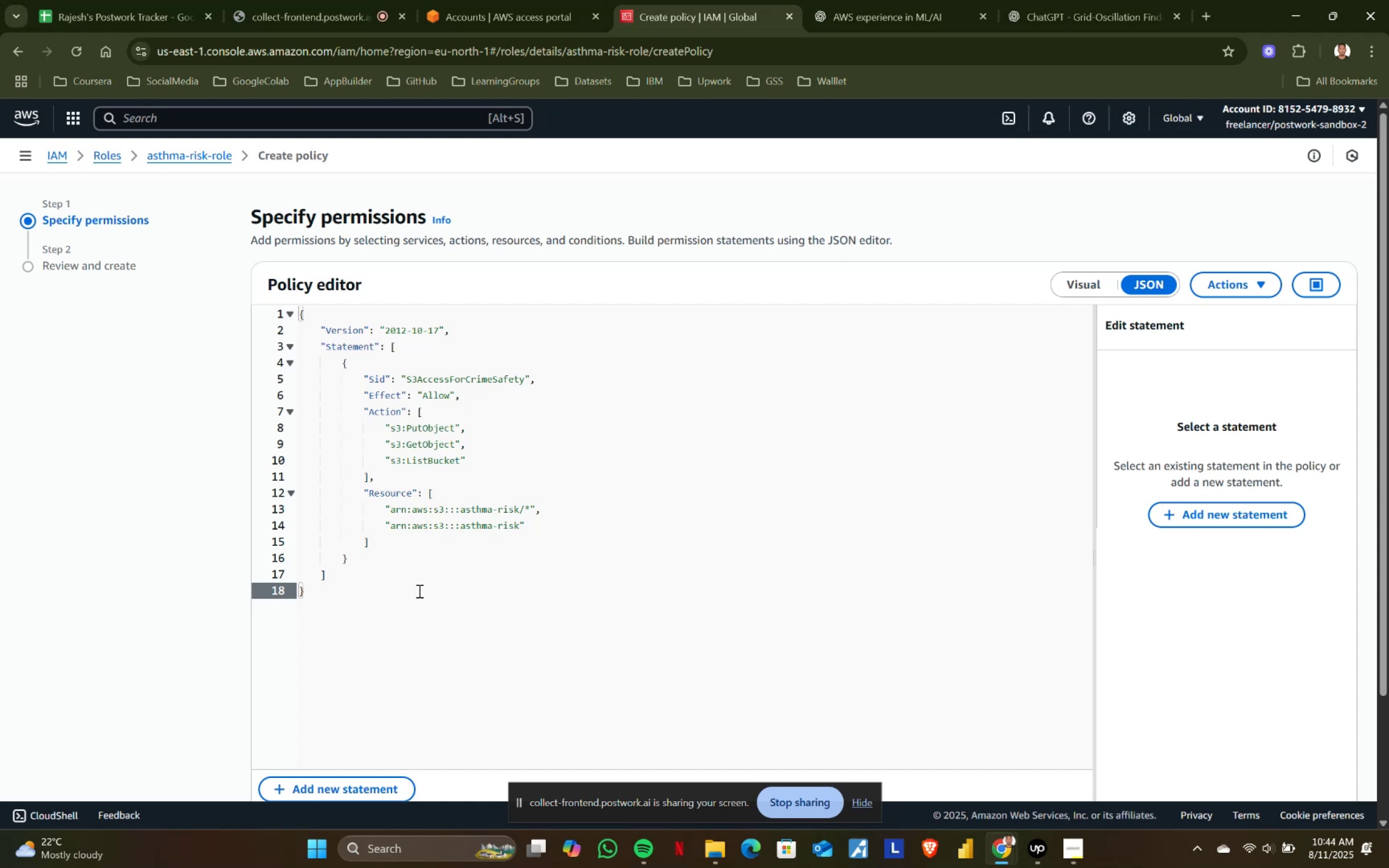 
wait(17.57)
 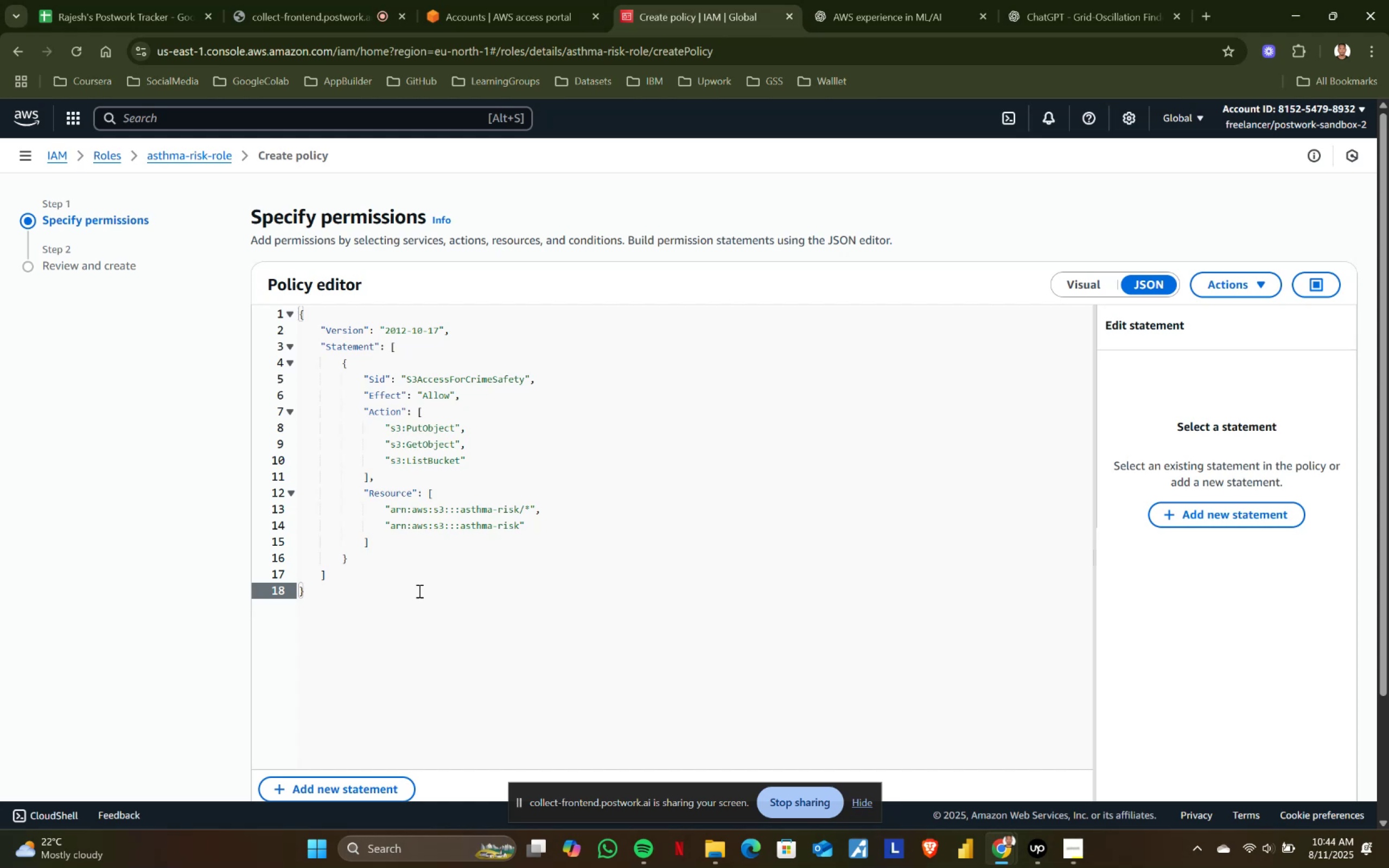 
scroll: coordinate [764, 490], scroll_direction: down, amount: 6.0
 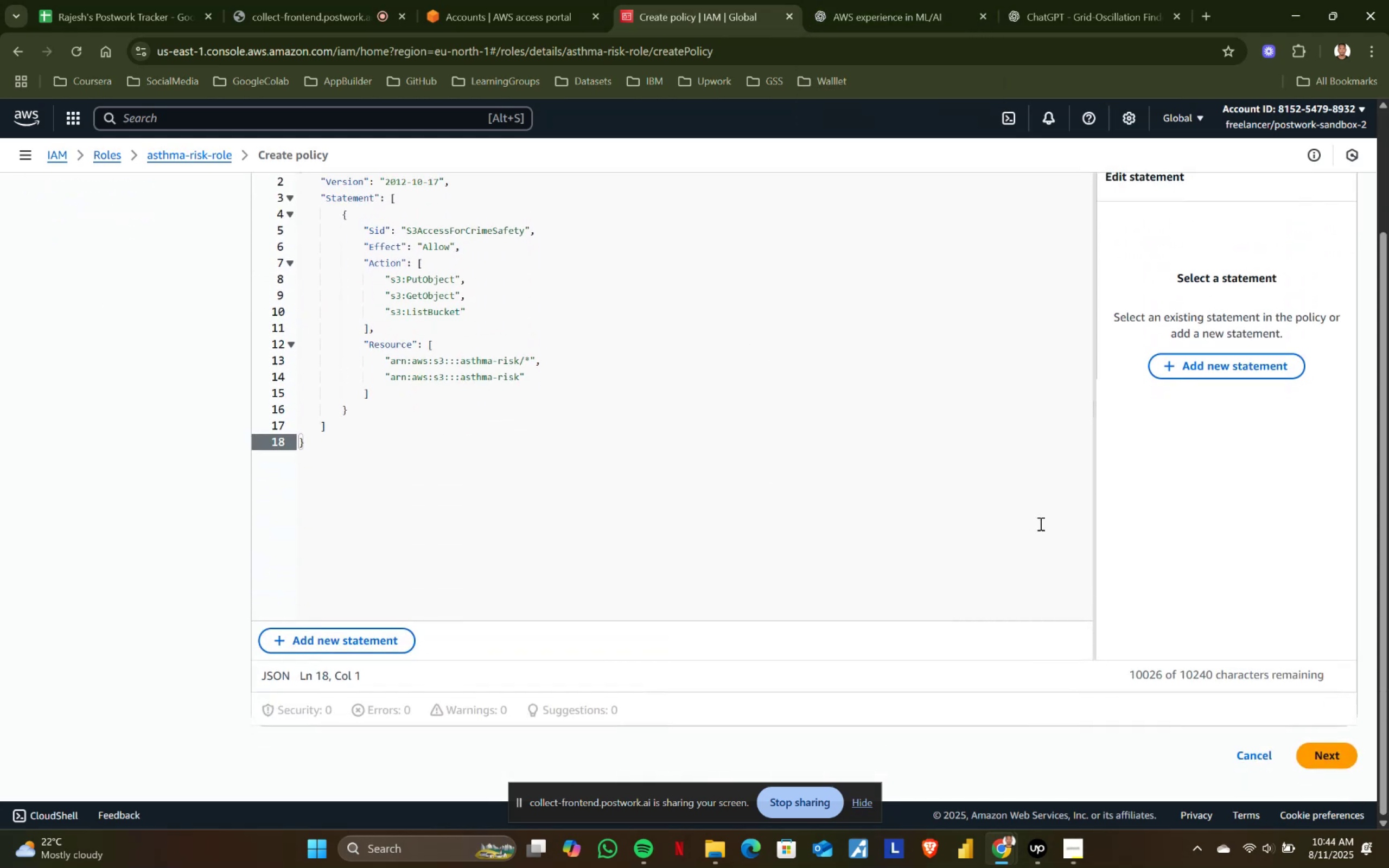 
scroll: coordinate [985, 527], scroll_direction: up, amount: 1.0
 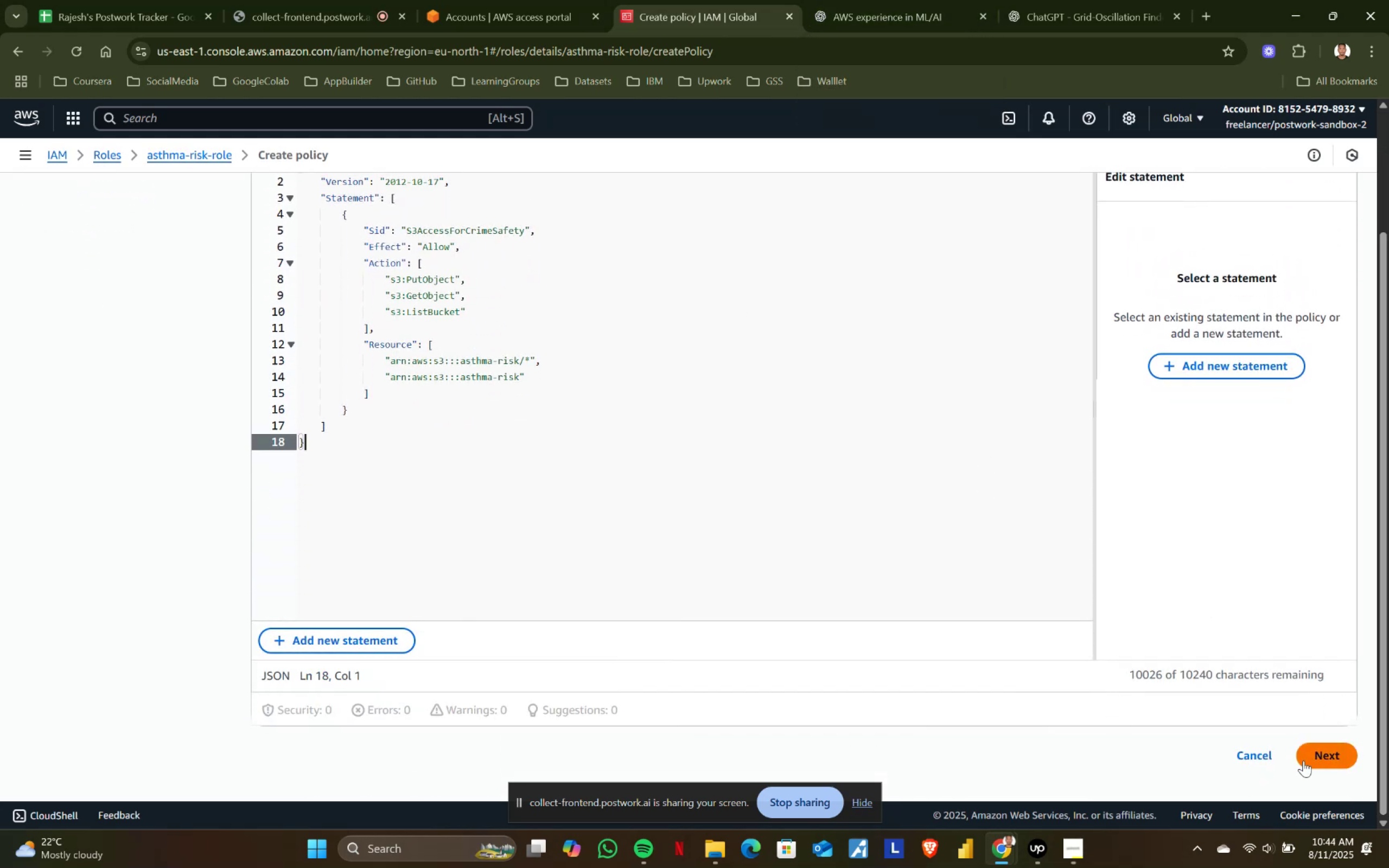 
left_click([1335, 754])
 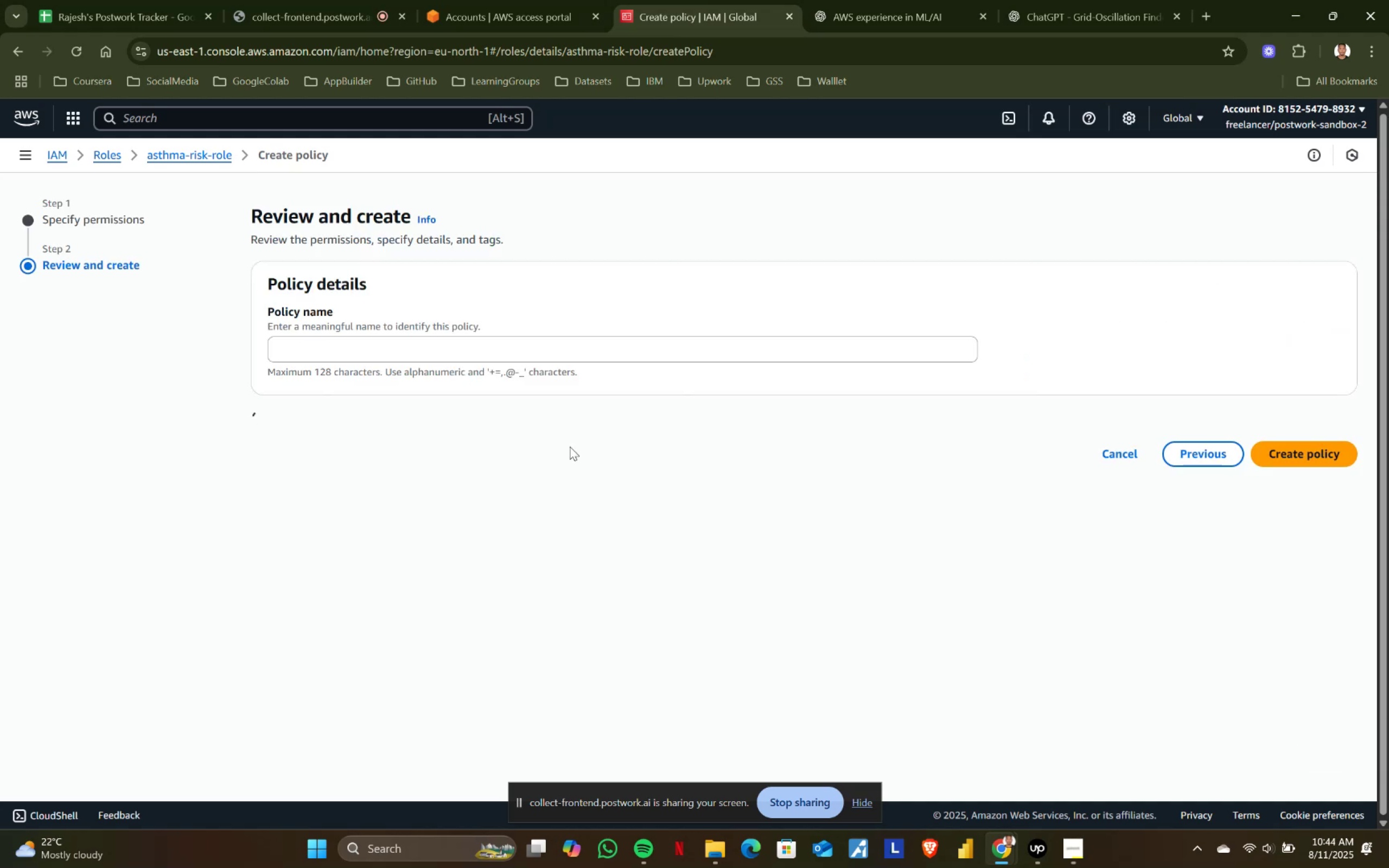 
left_click([339, 339])
 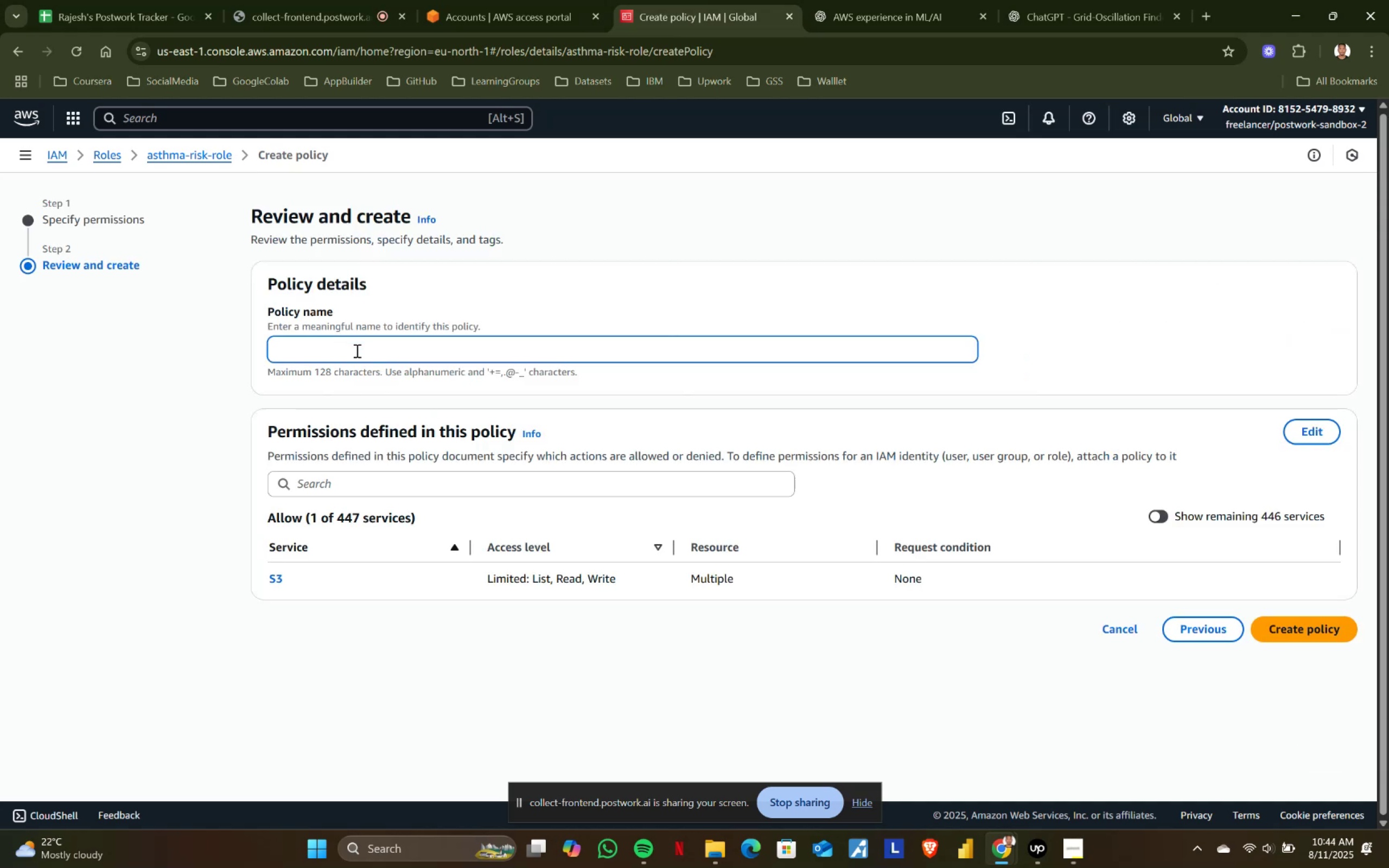 
type(asthma-risk-polo)
key(Backspace)
type(icy)
 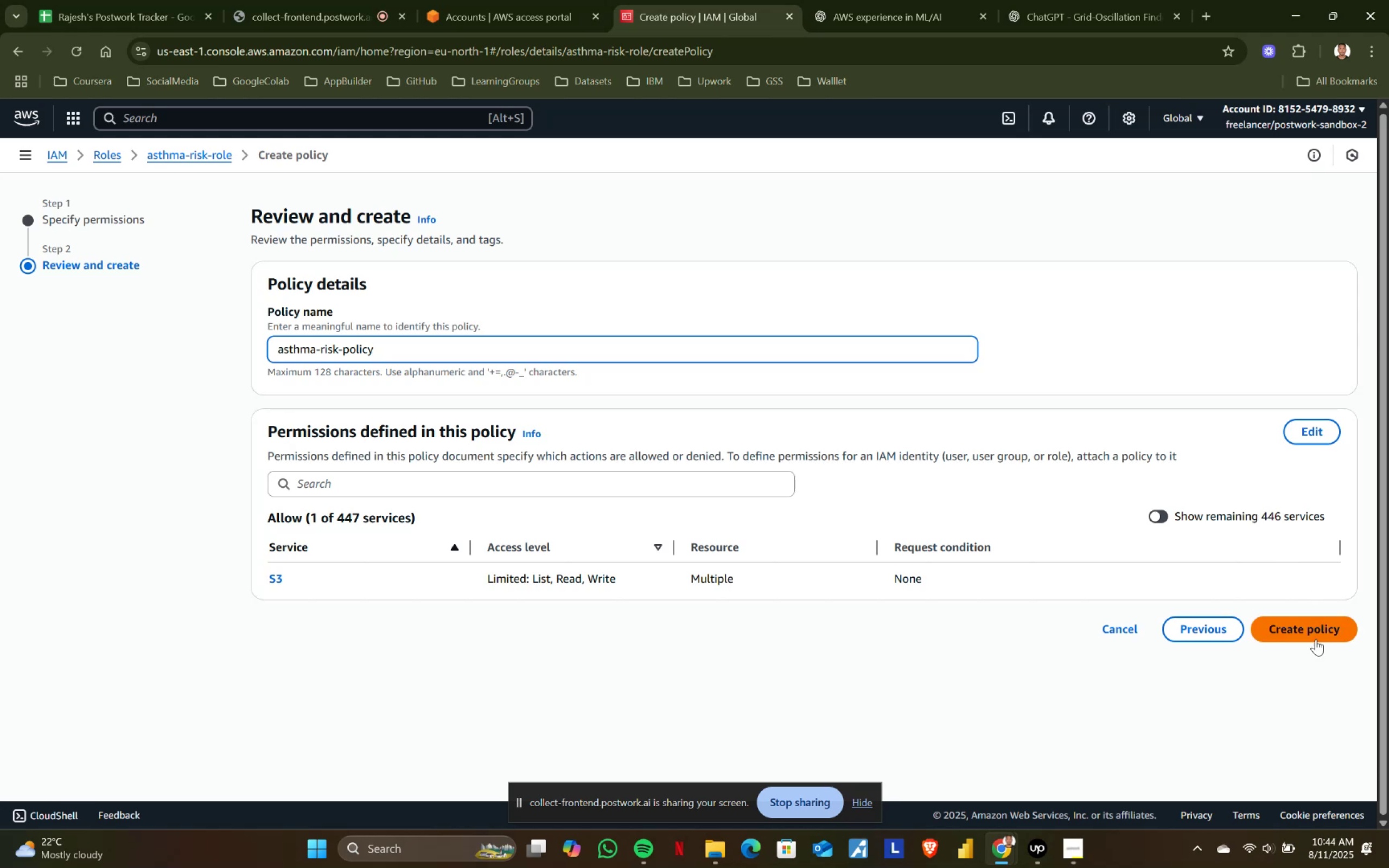 
left_click([1340, 627])
 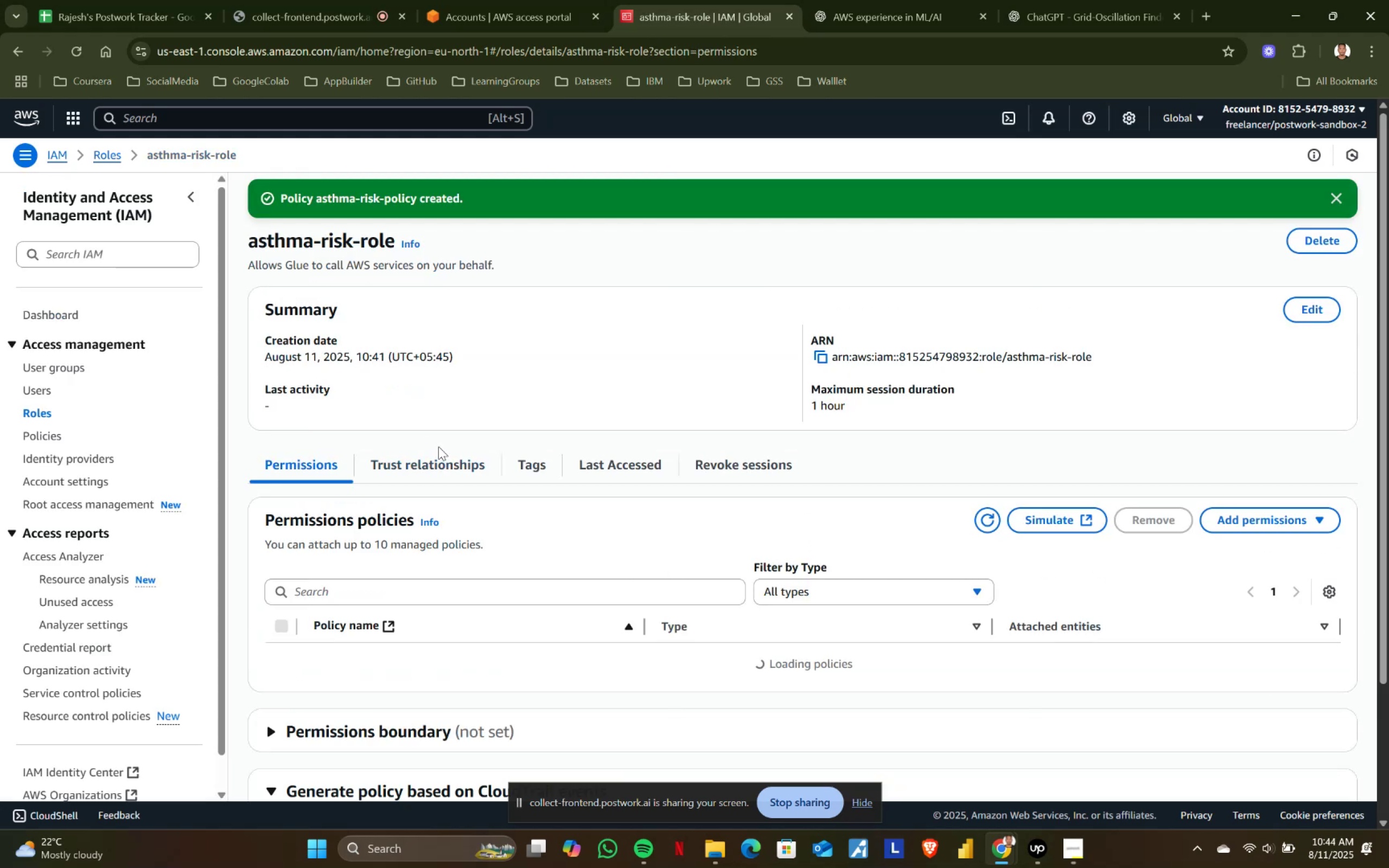 
scroll: coordinate [625, 422], scroll_direction: down, amount: 2.0
 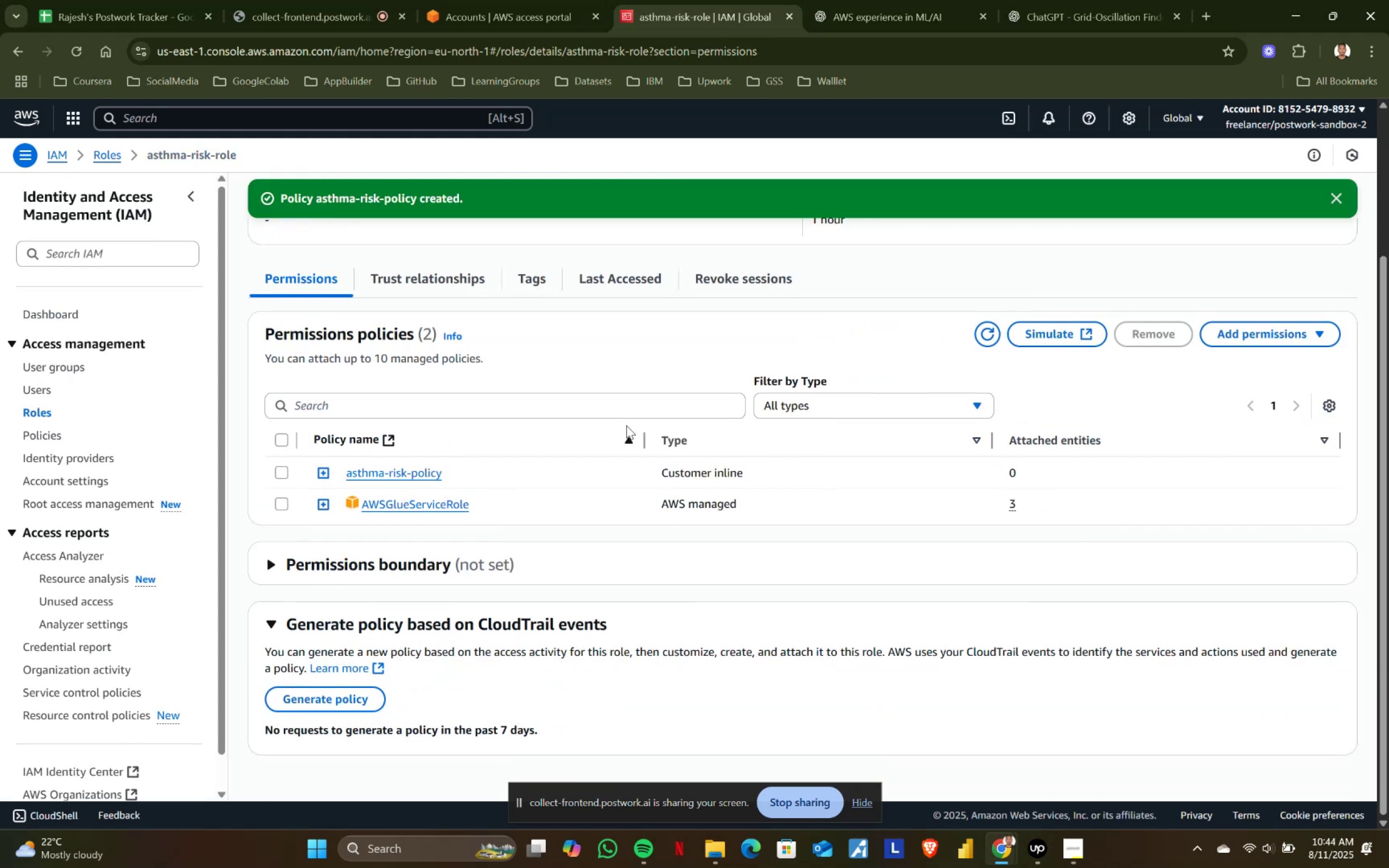 
scroll: coordinate [616, 436], scroll_direction: up, amount: 1.0
 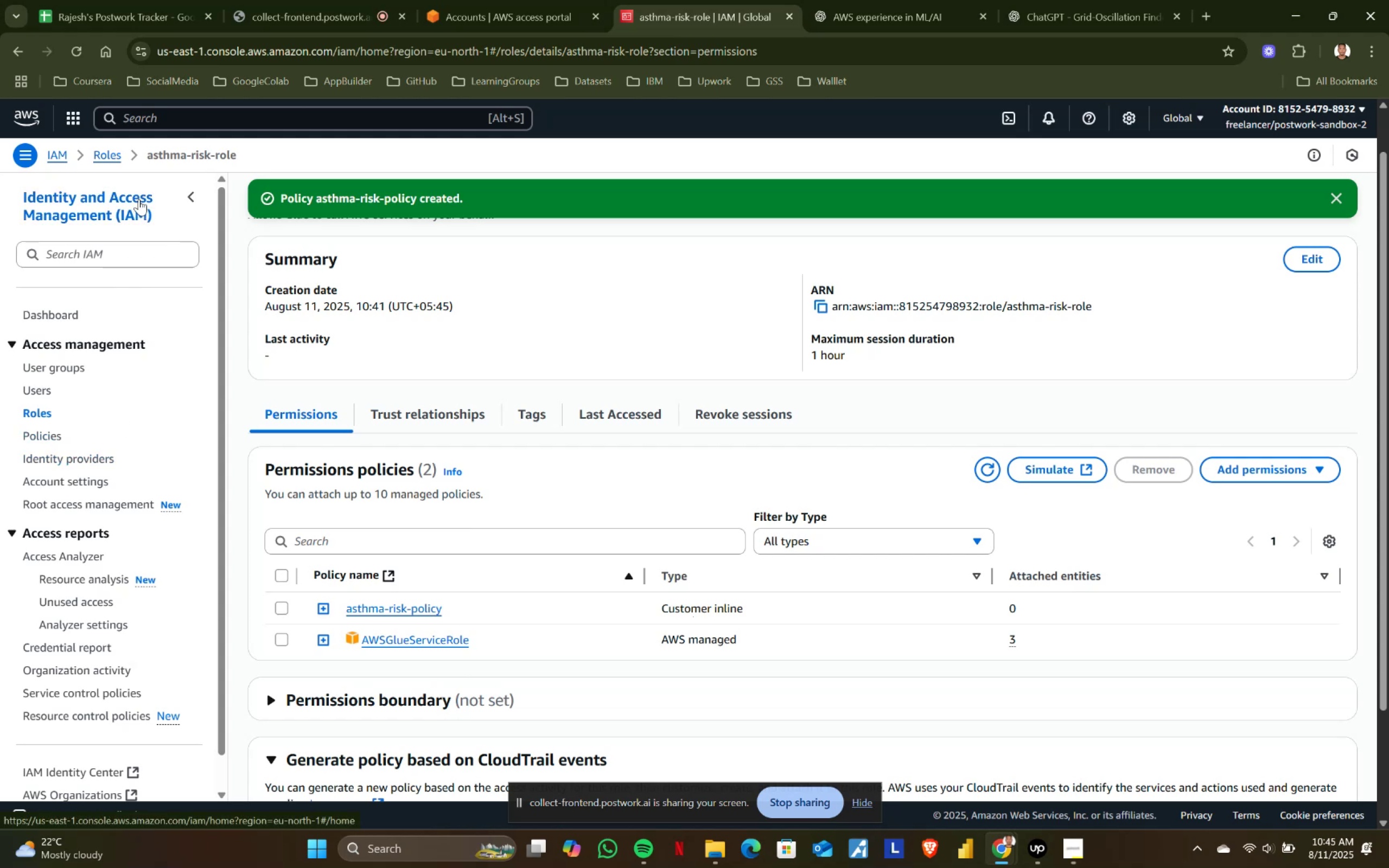 
wait(16.67)
 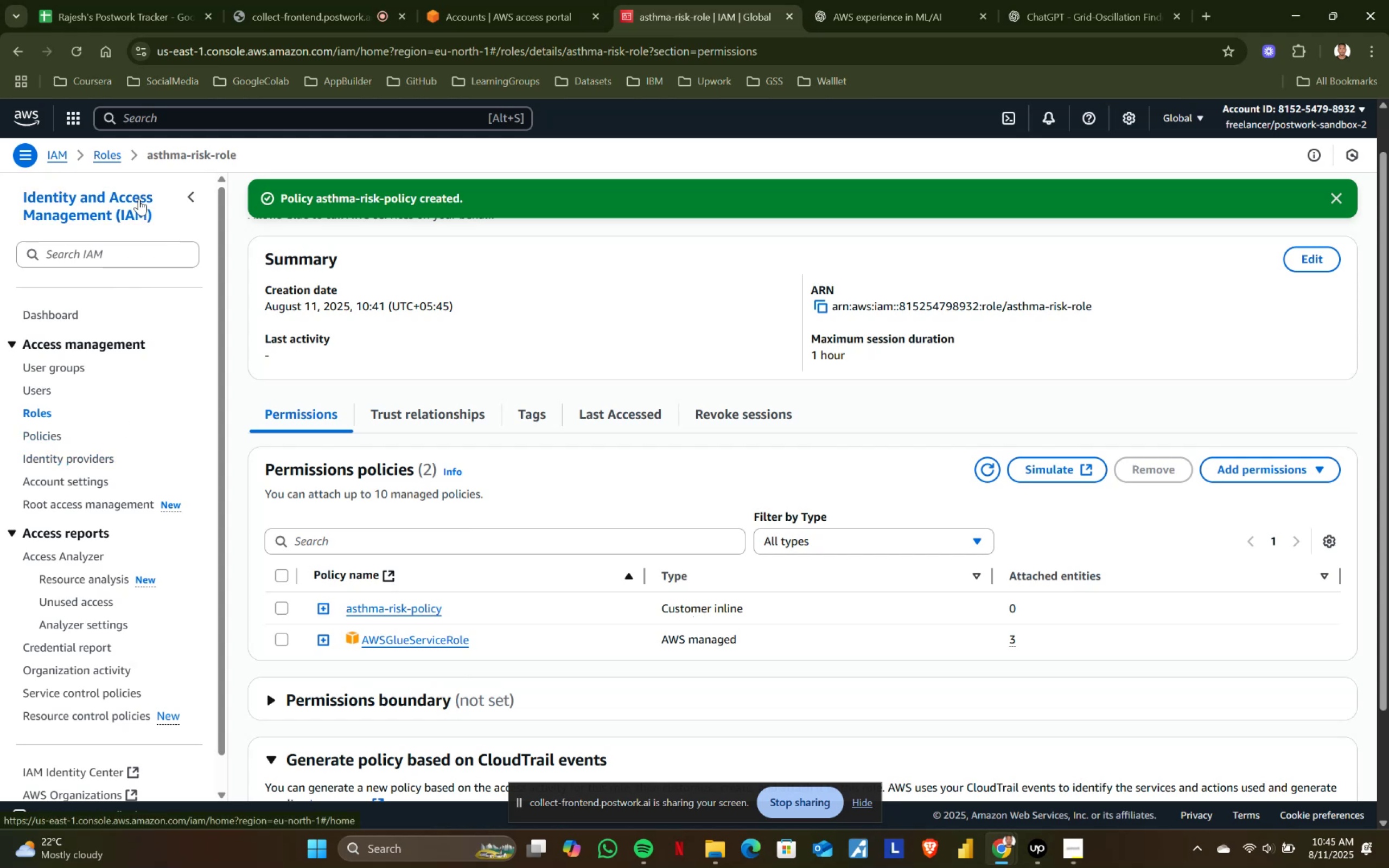 
left_click([119, 115])
 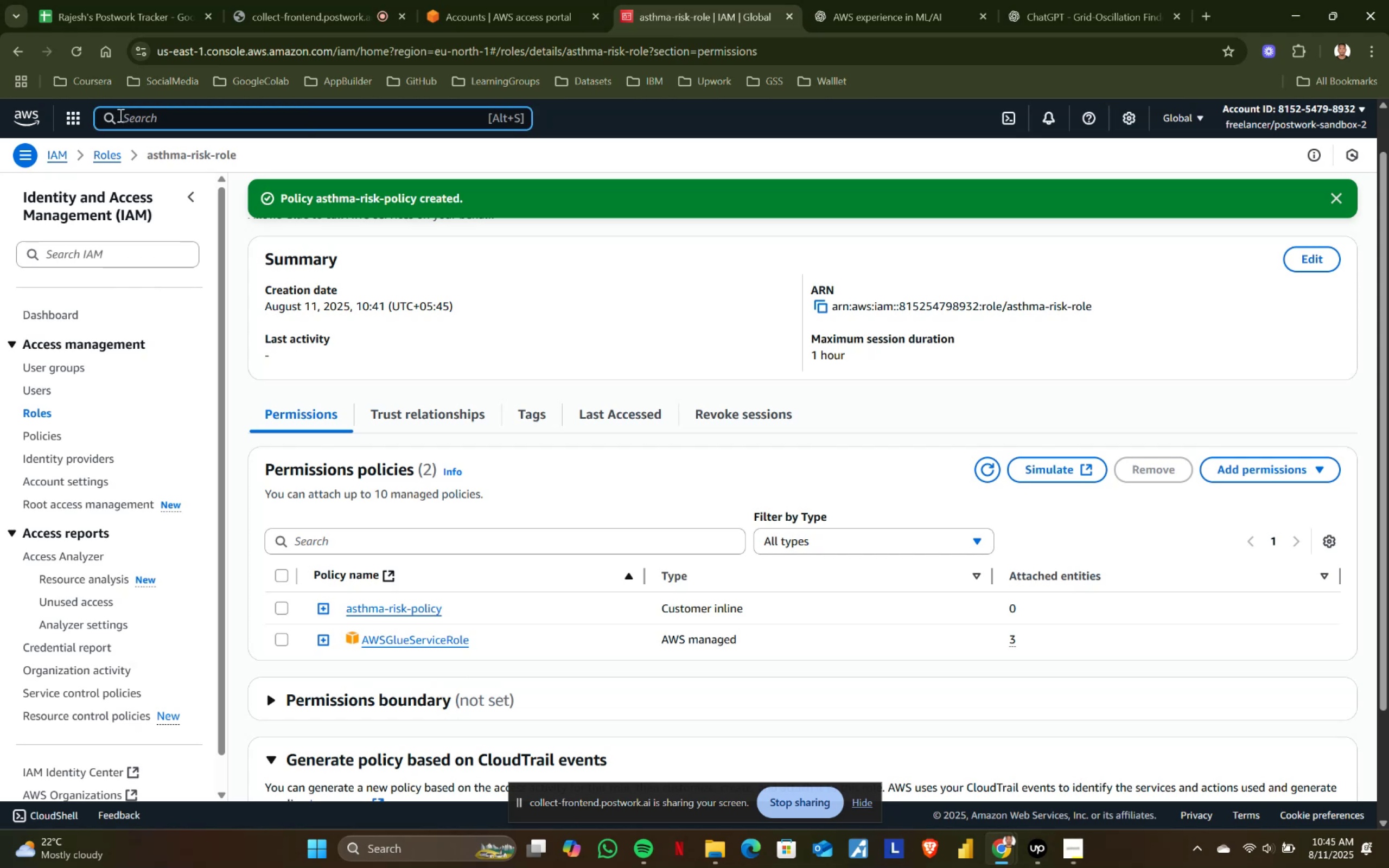 
type(aws)
key(Backspace)
key(Backspace)
key(Backspace)
key(Backspace)
type(glue)
 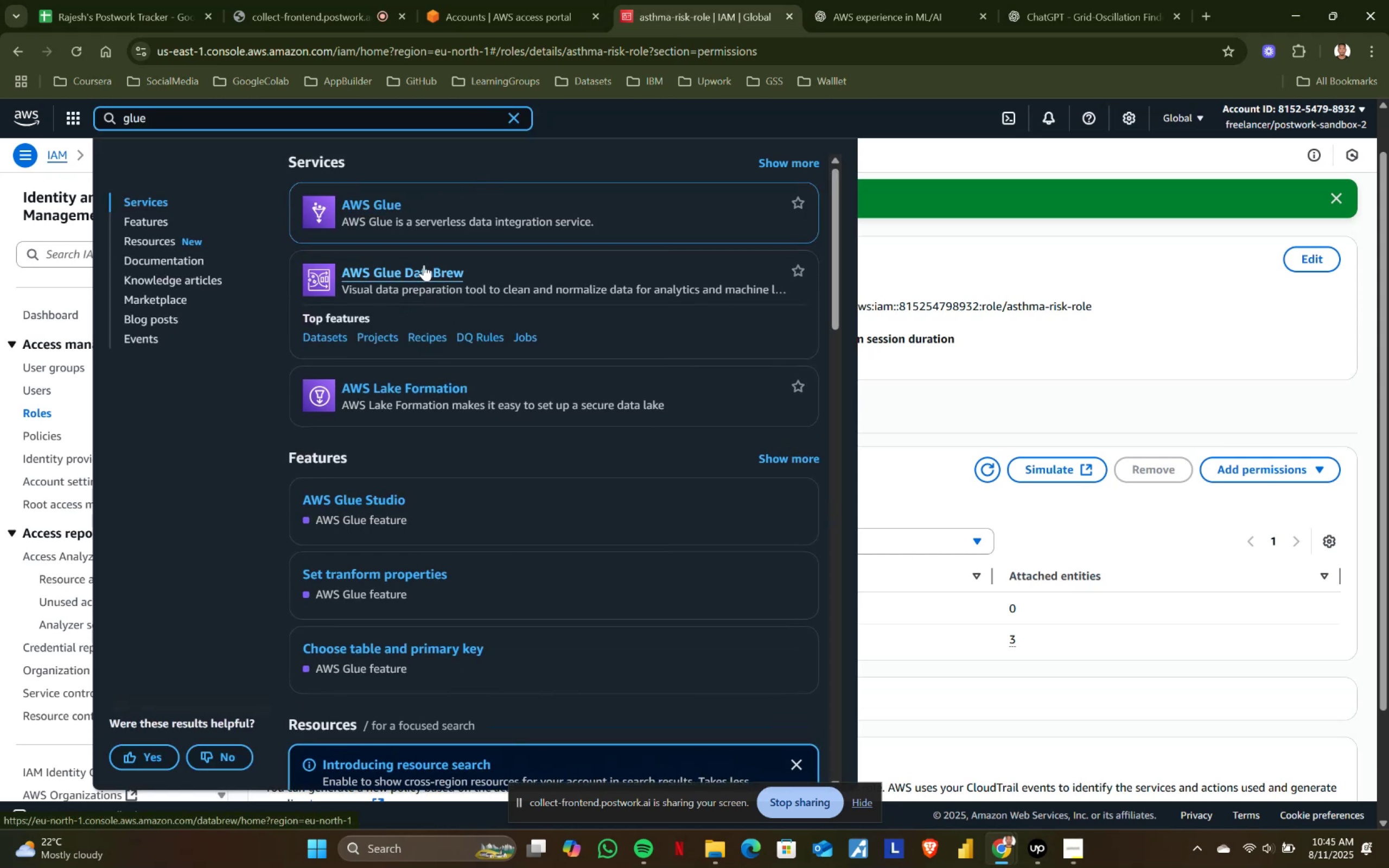 
left_click([429, 270])
 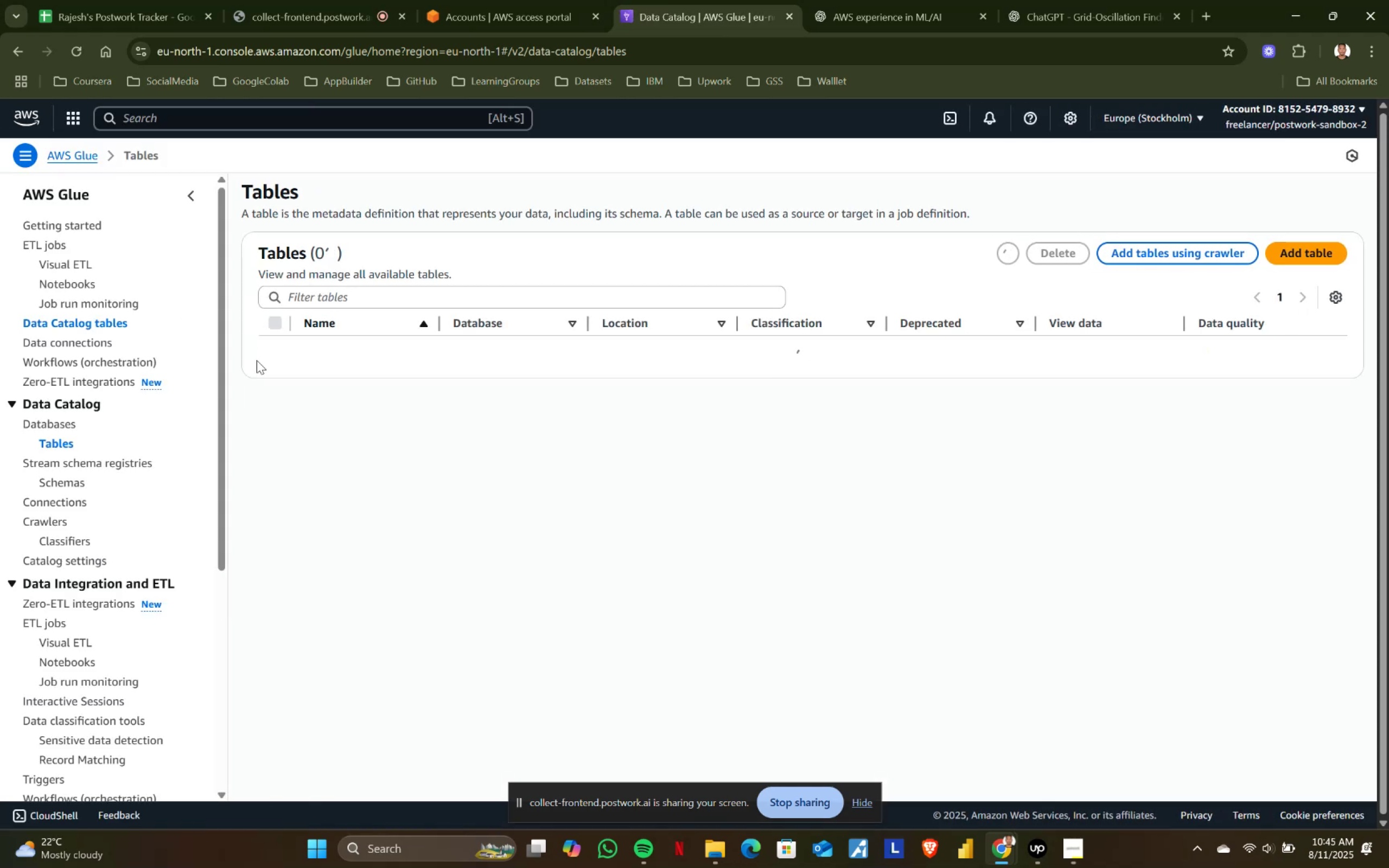 
left_click([56, 419])
 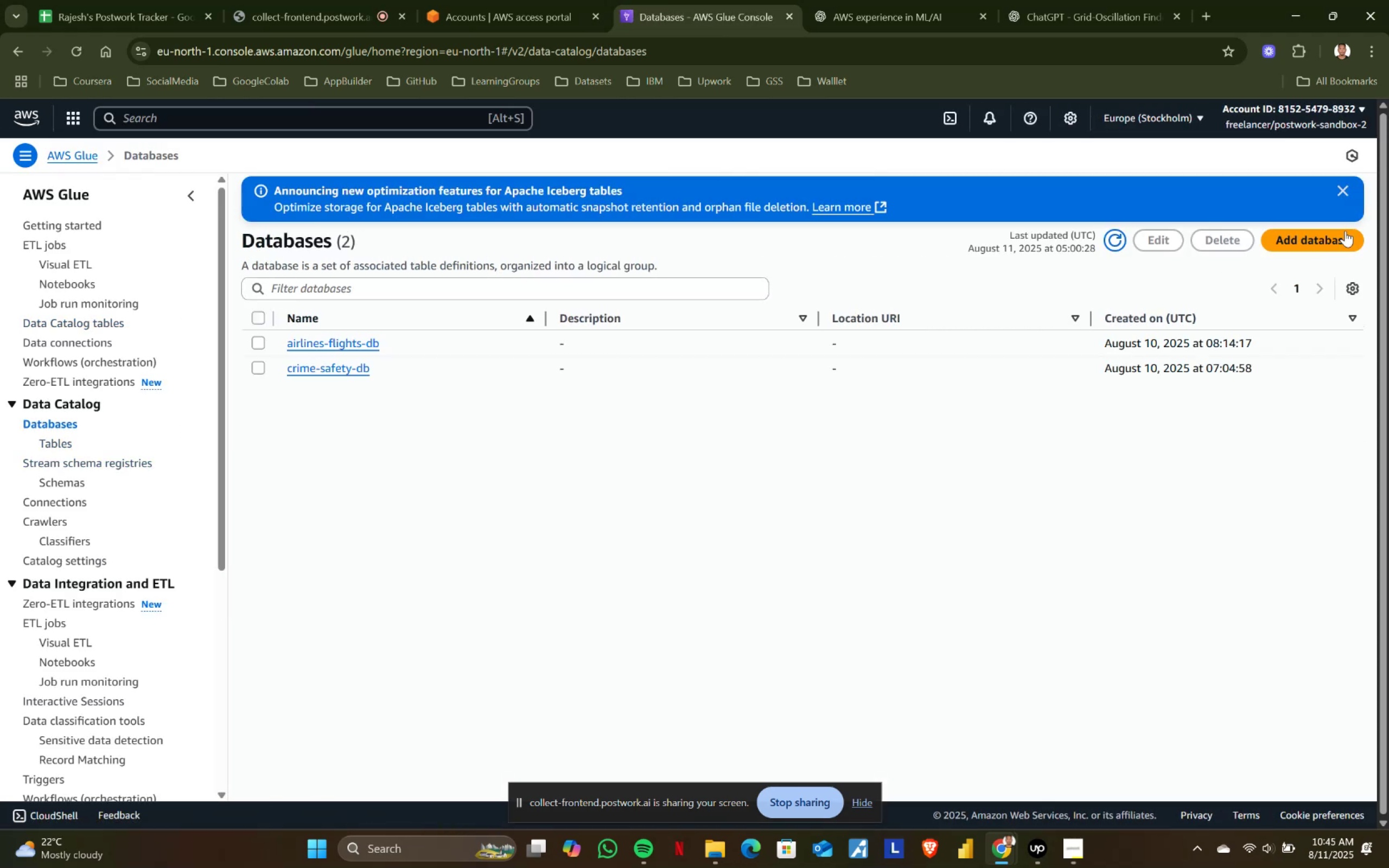 
left_click([1305, 241])
 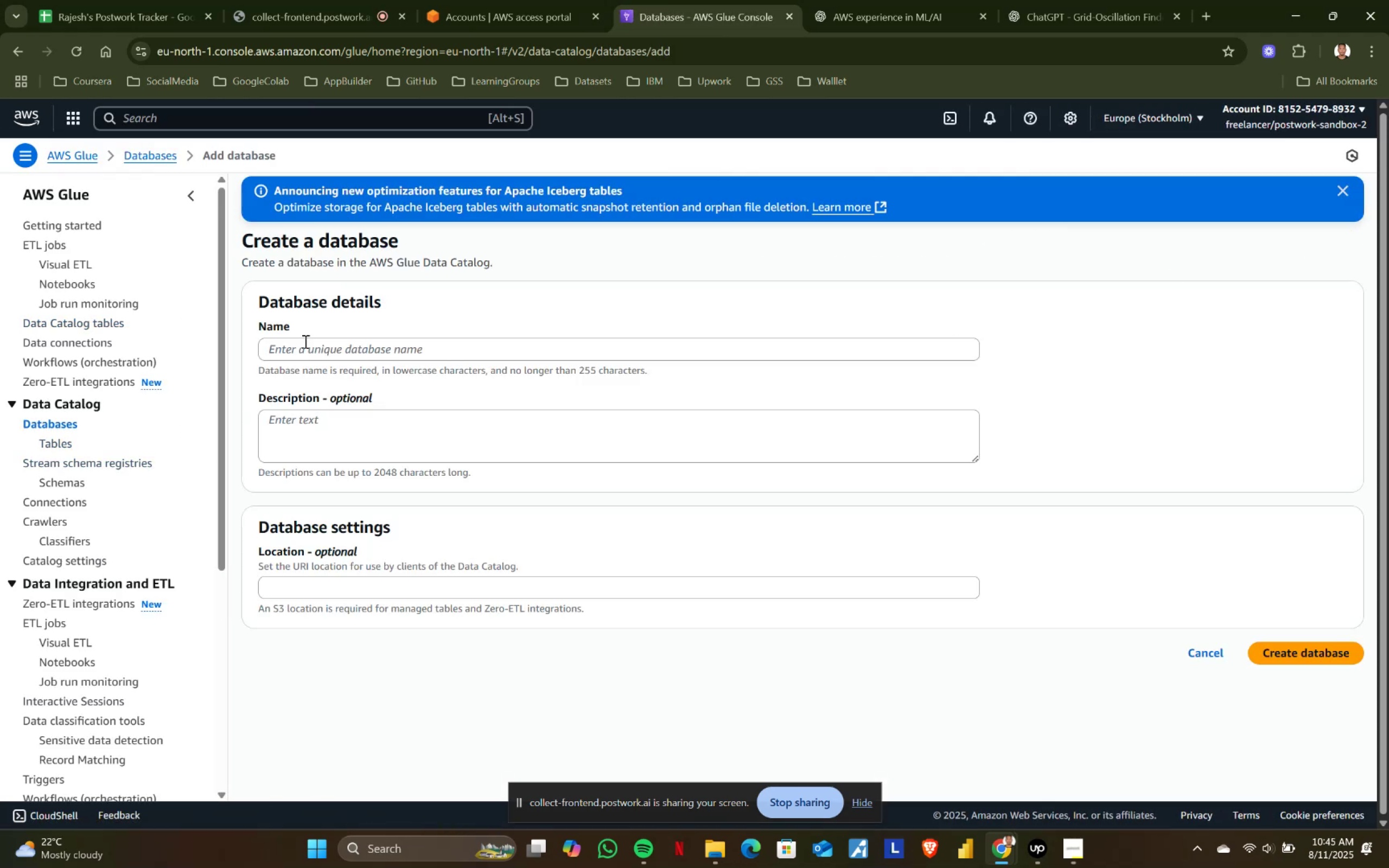 
left_click([302, 346])
 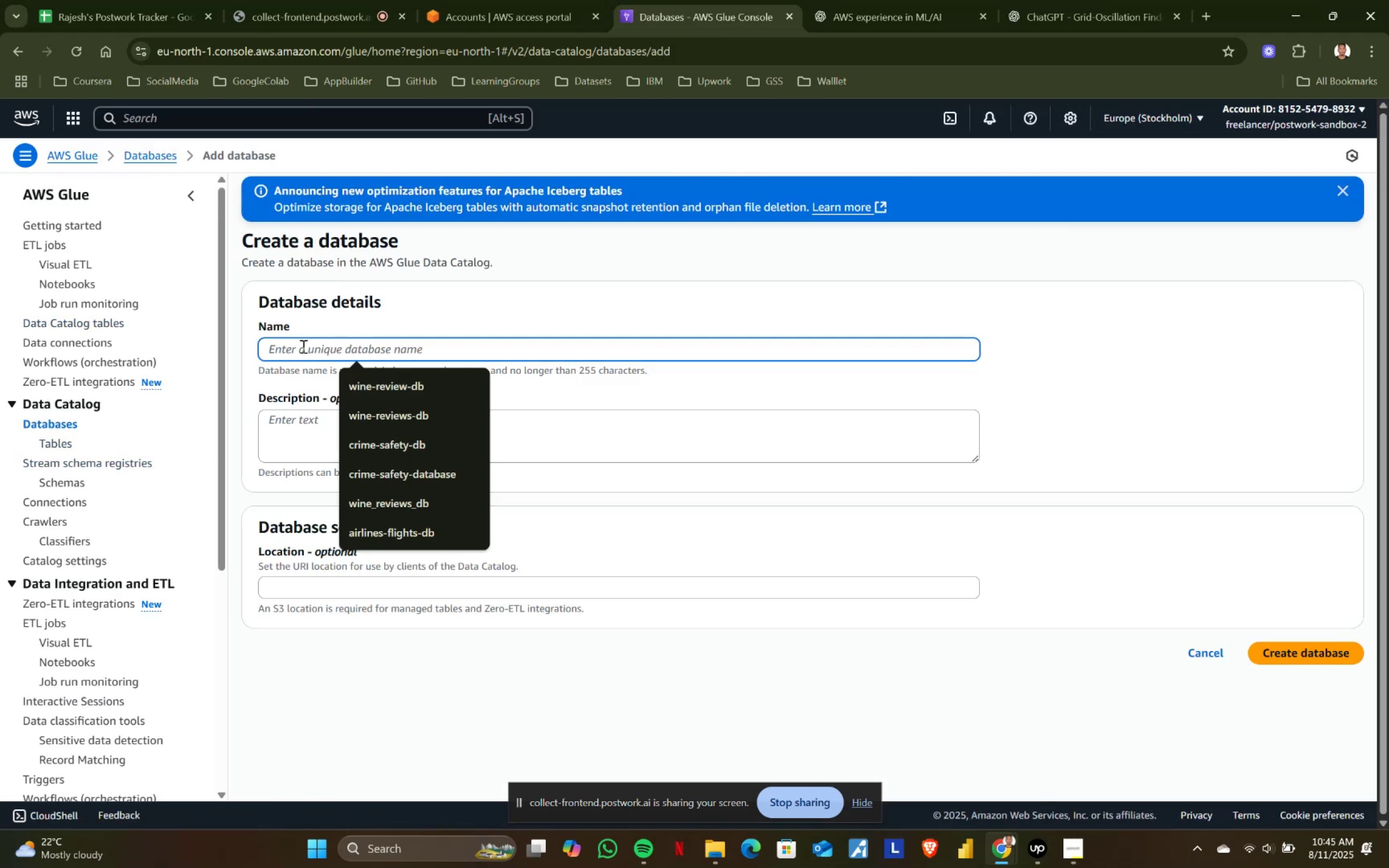 
type(asthma-risk-db)
 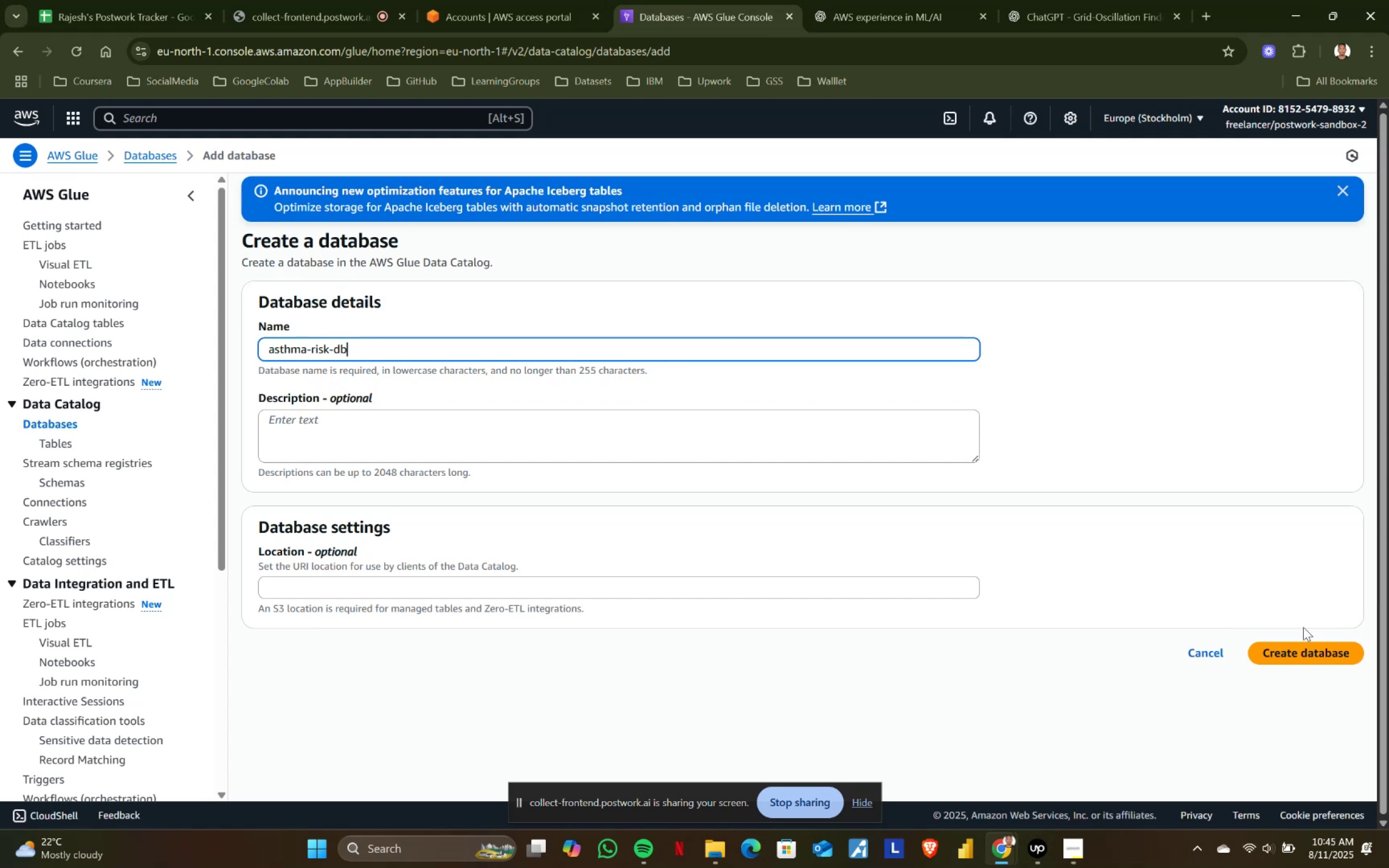 
left_click([1301, 654])
 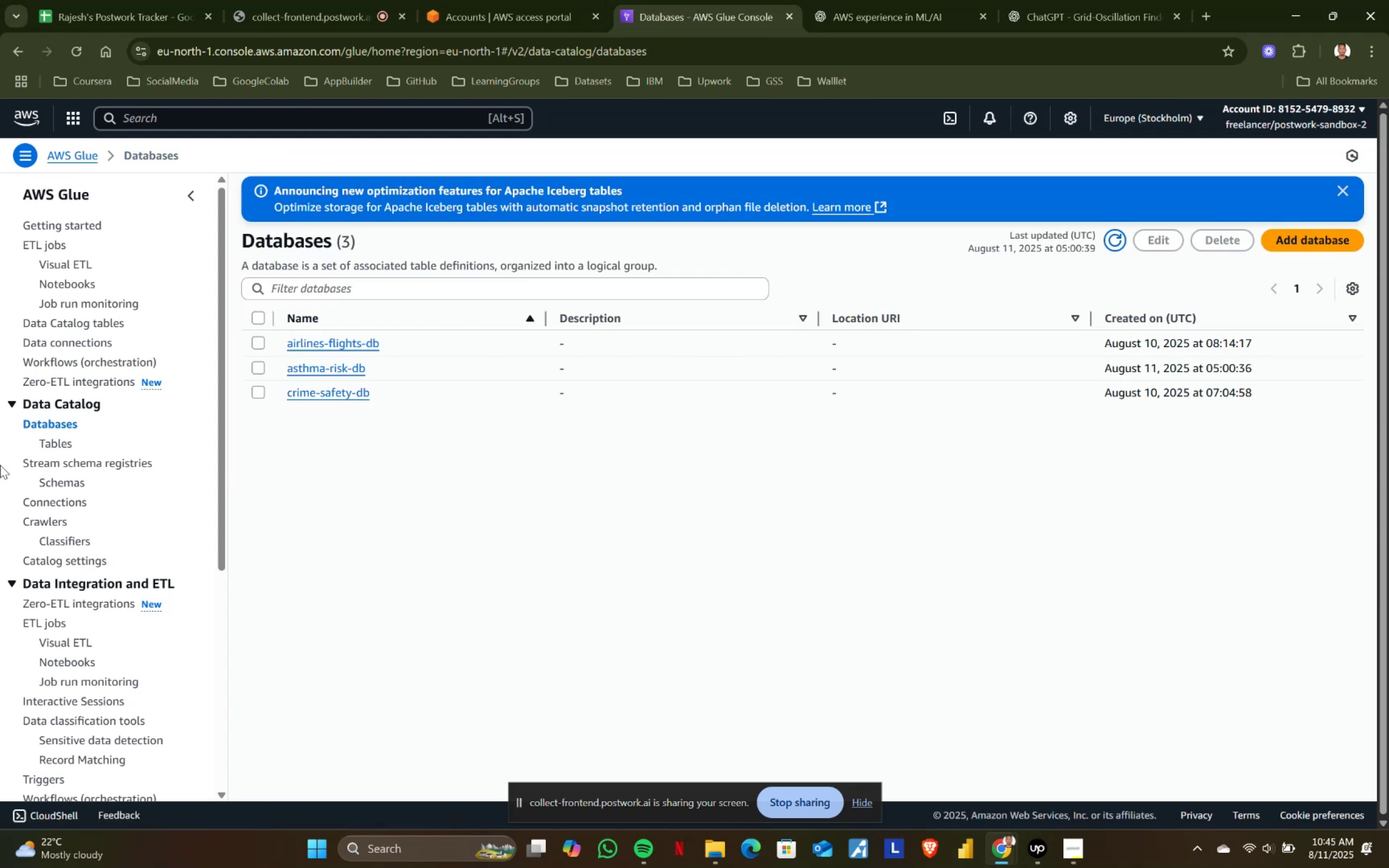 
left_click([39, 519])
 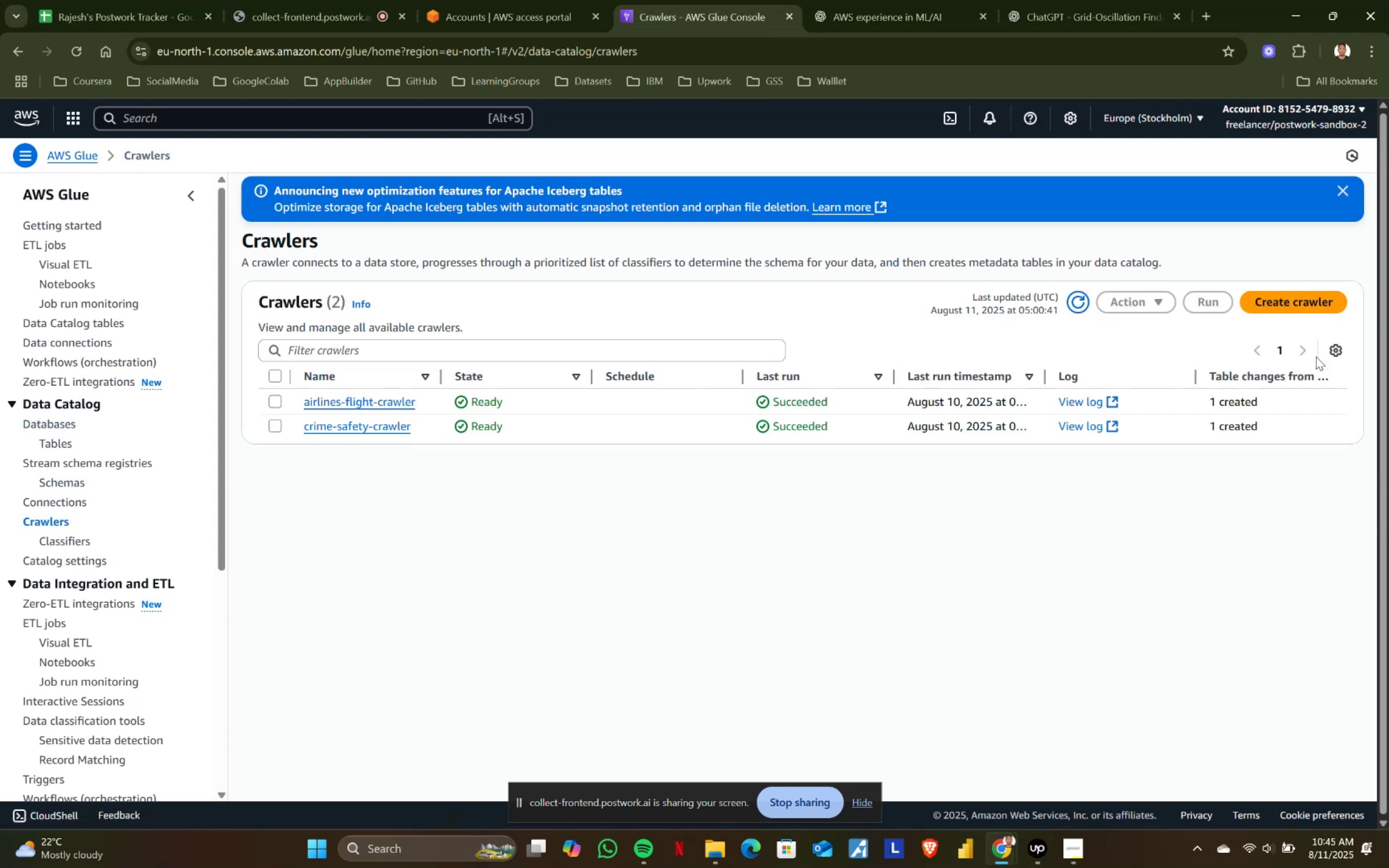 
left_click([1280, 297])
 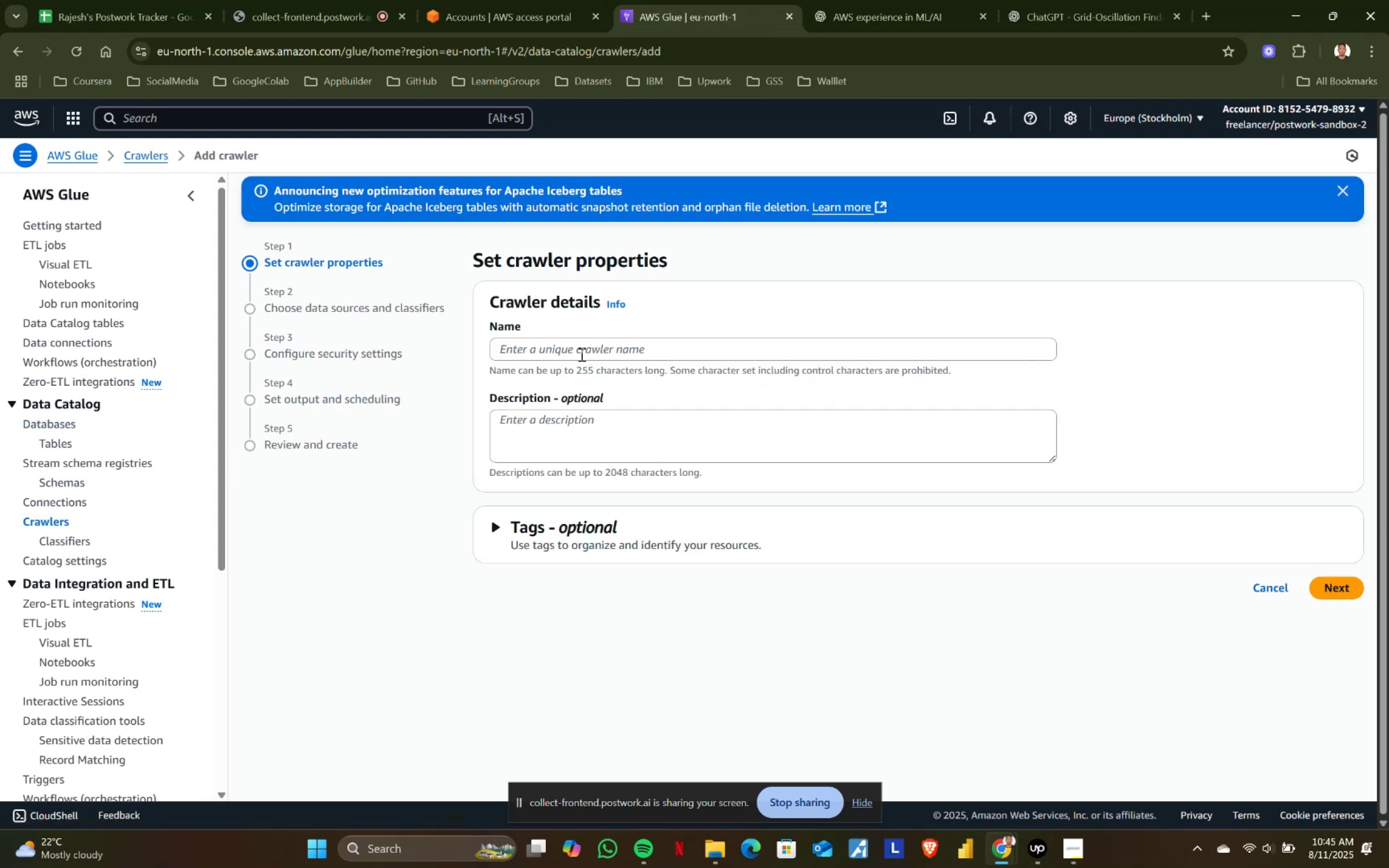 
left_click([579, 352])
 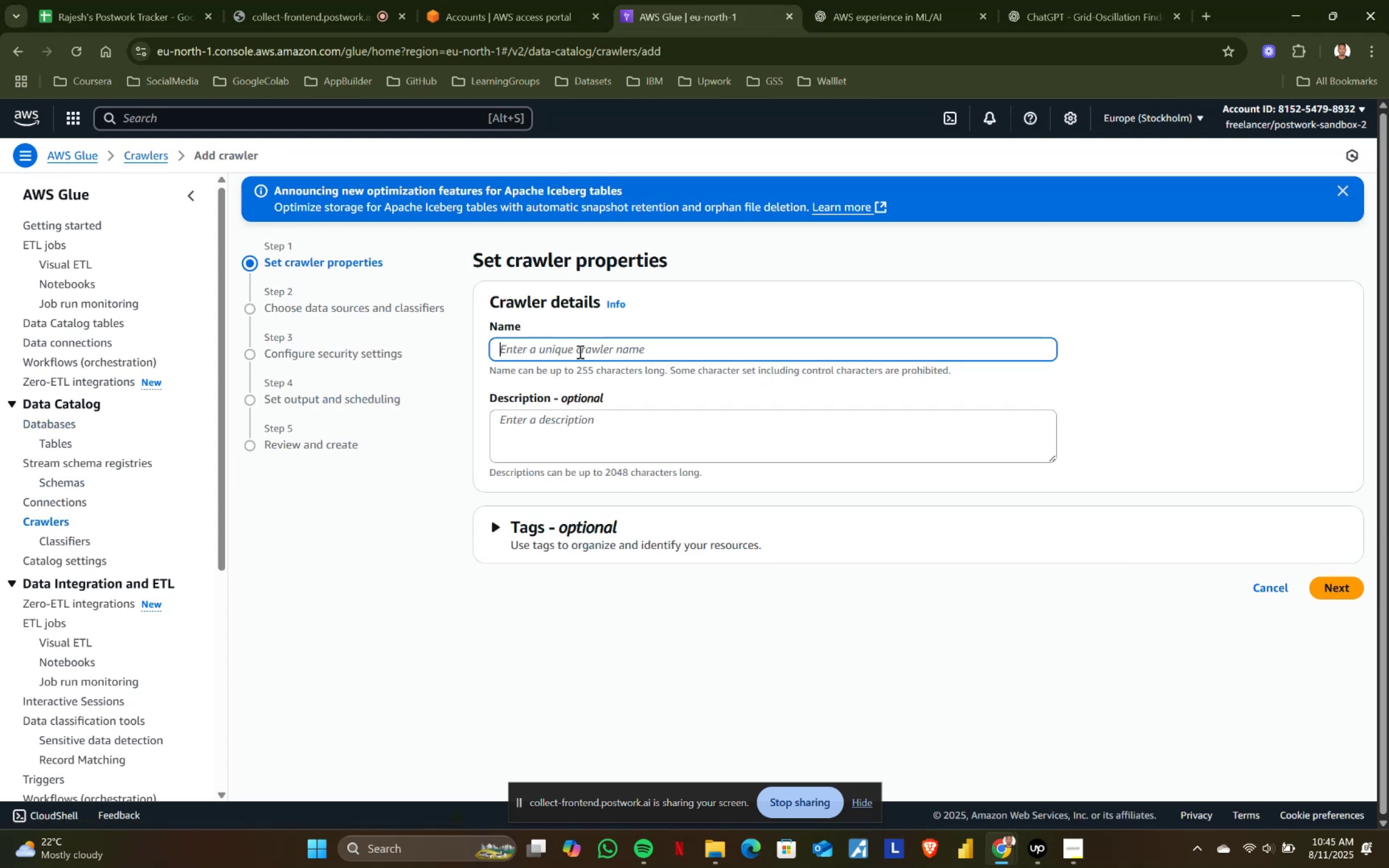 
type(asthma-risk-crawler)
 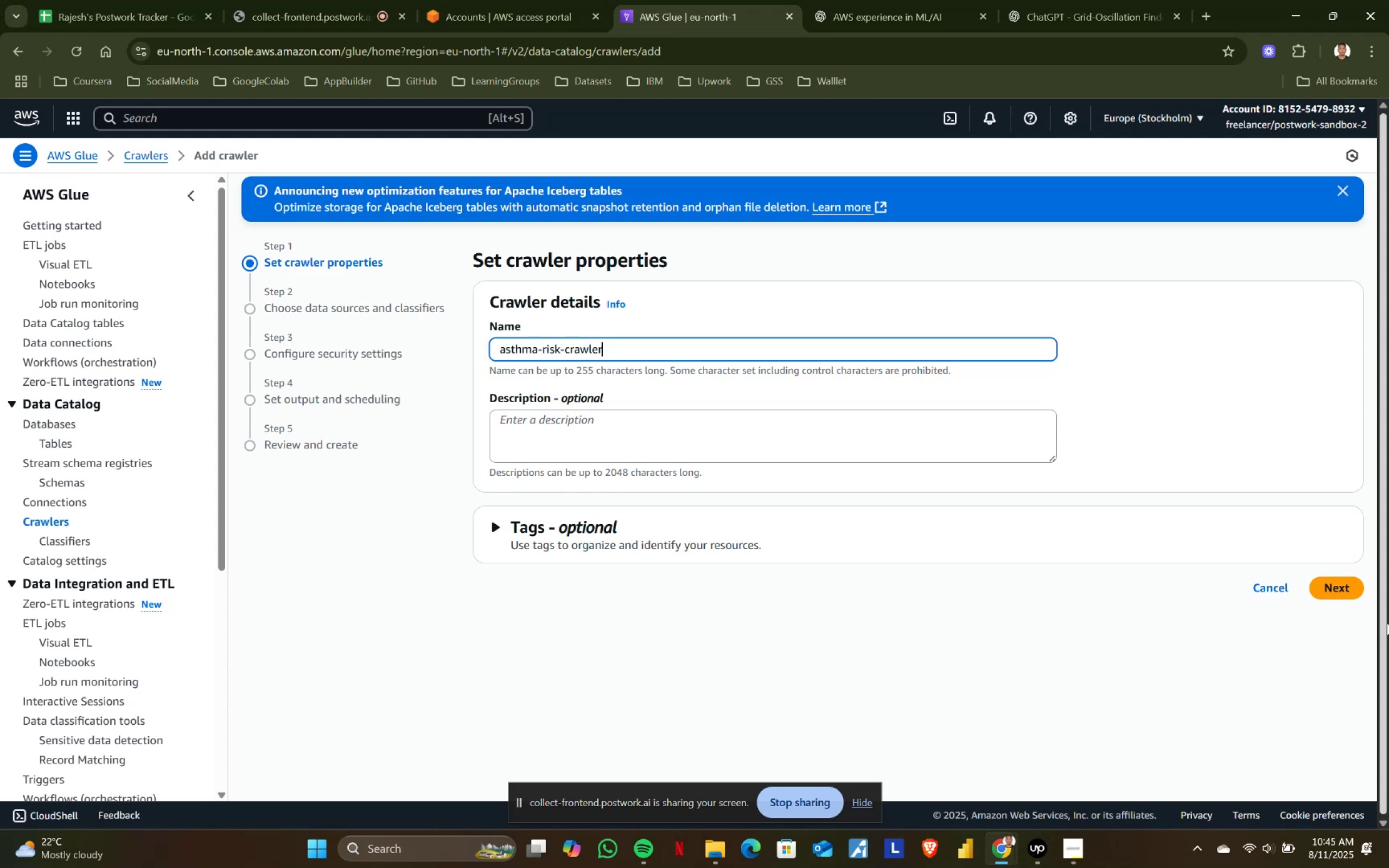 
left_click([1353, 585])
 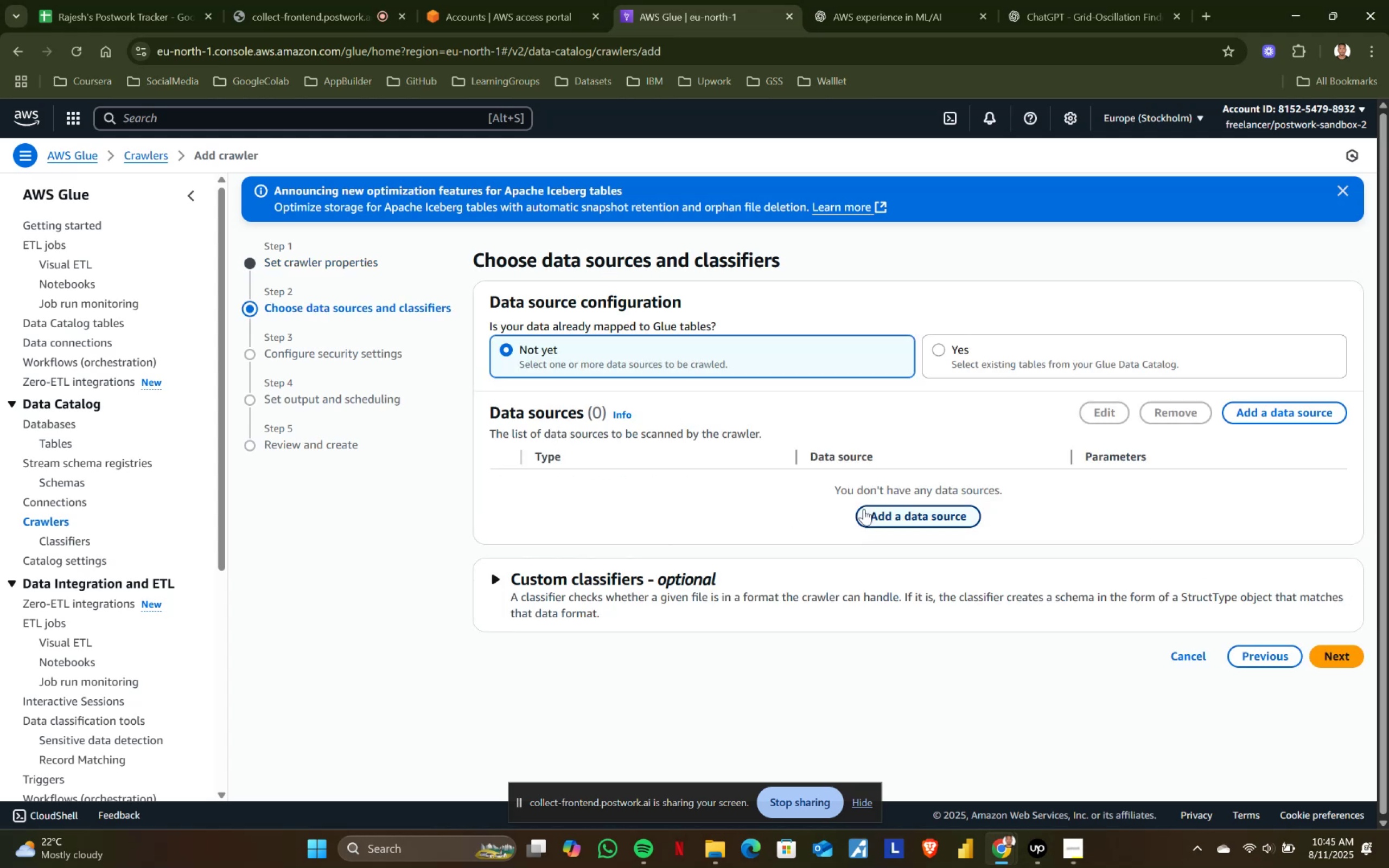 
left_click([881, 522])
 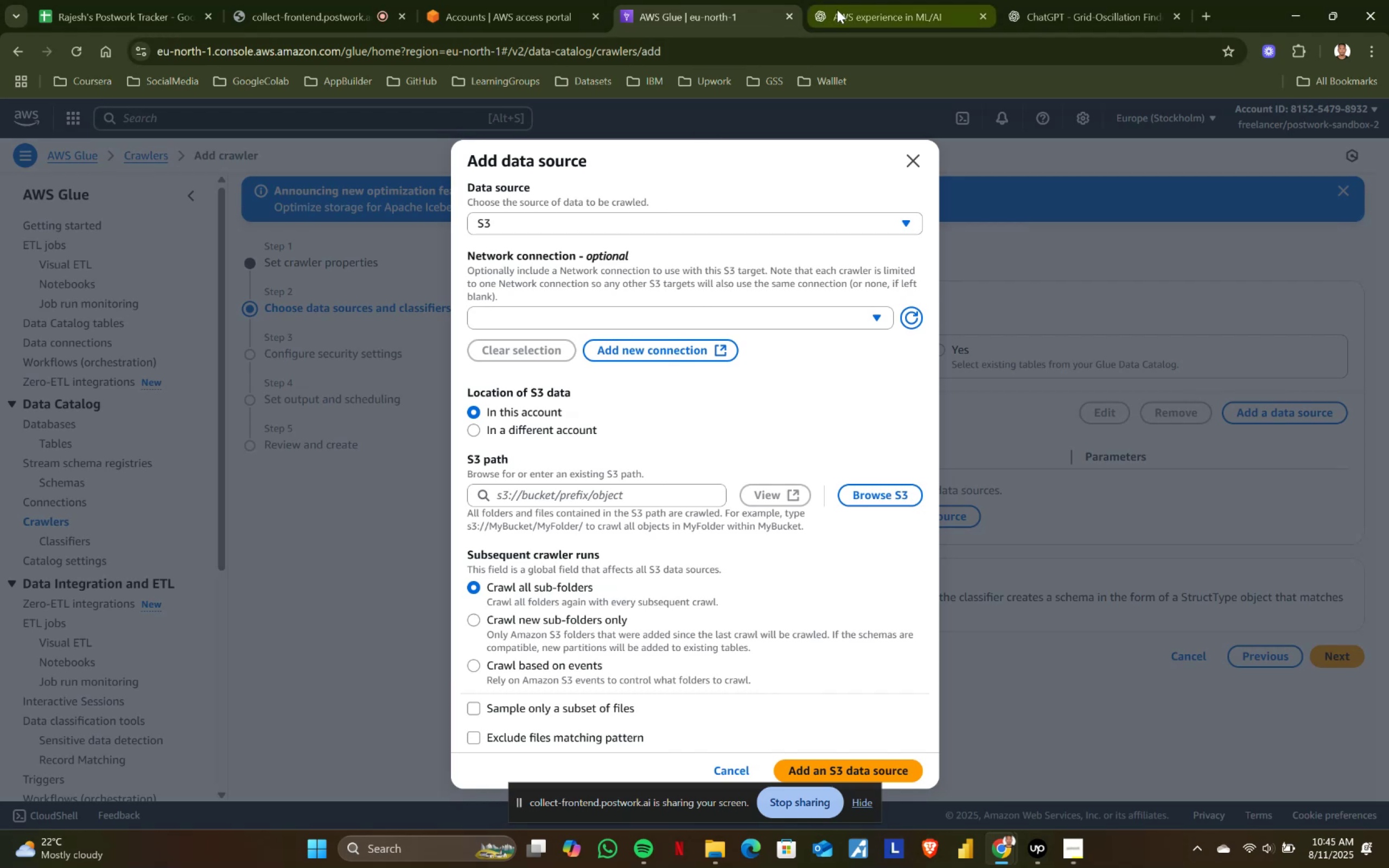 
right_click([695, 18])
 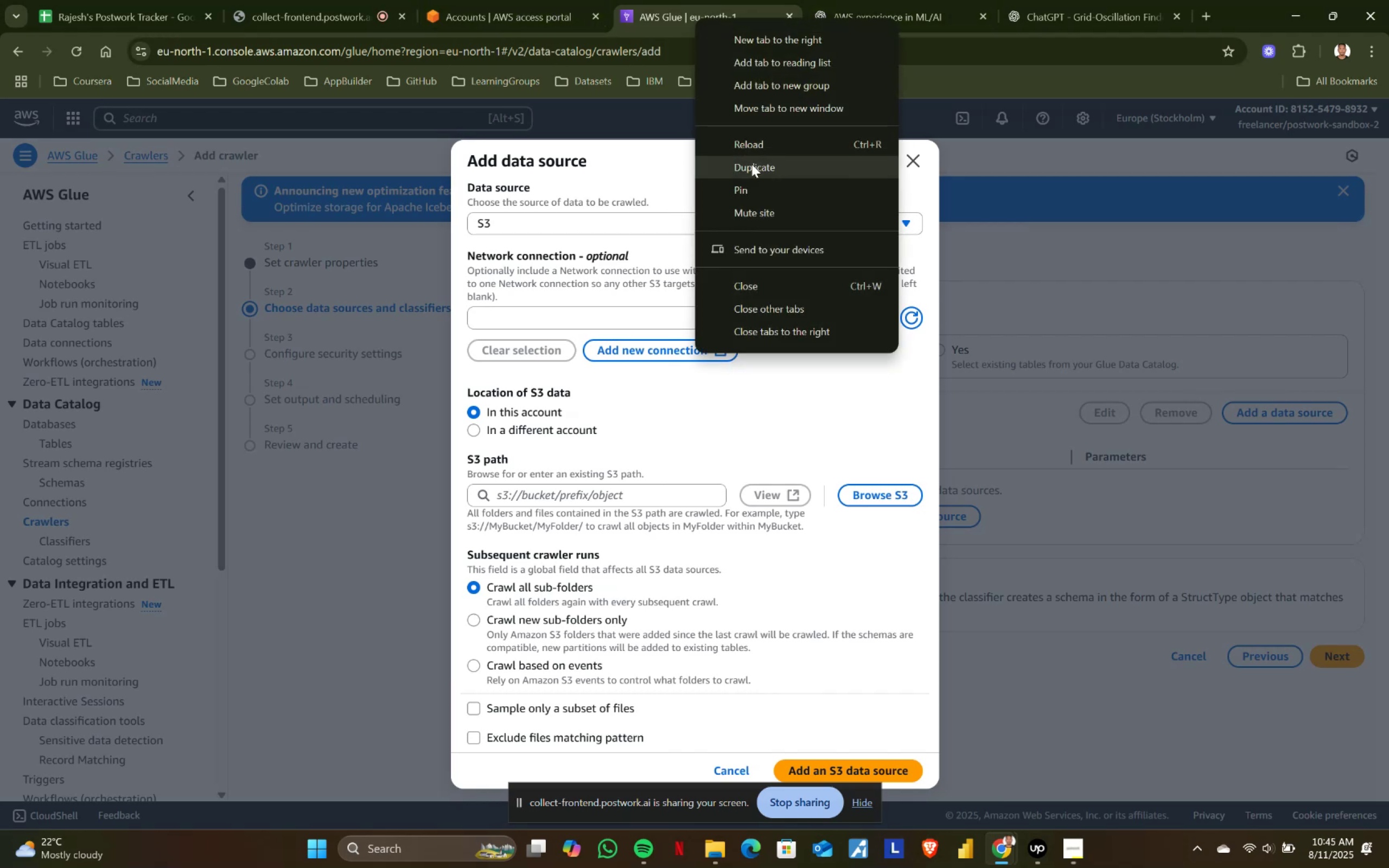 
left_click([751, 168])
 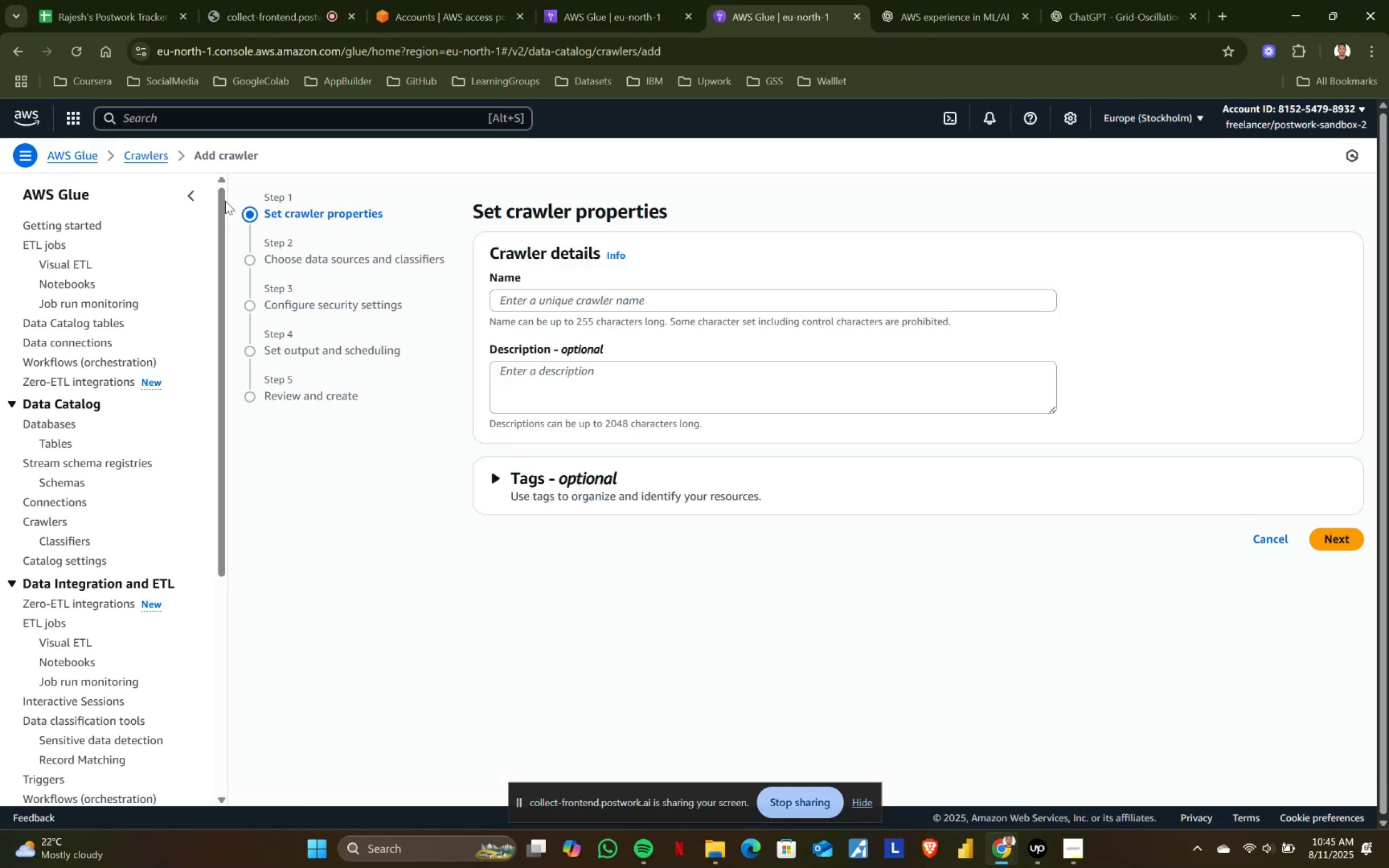 
left_click([164, 123])
 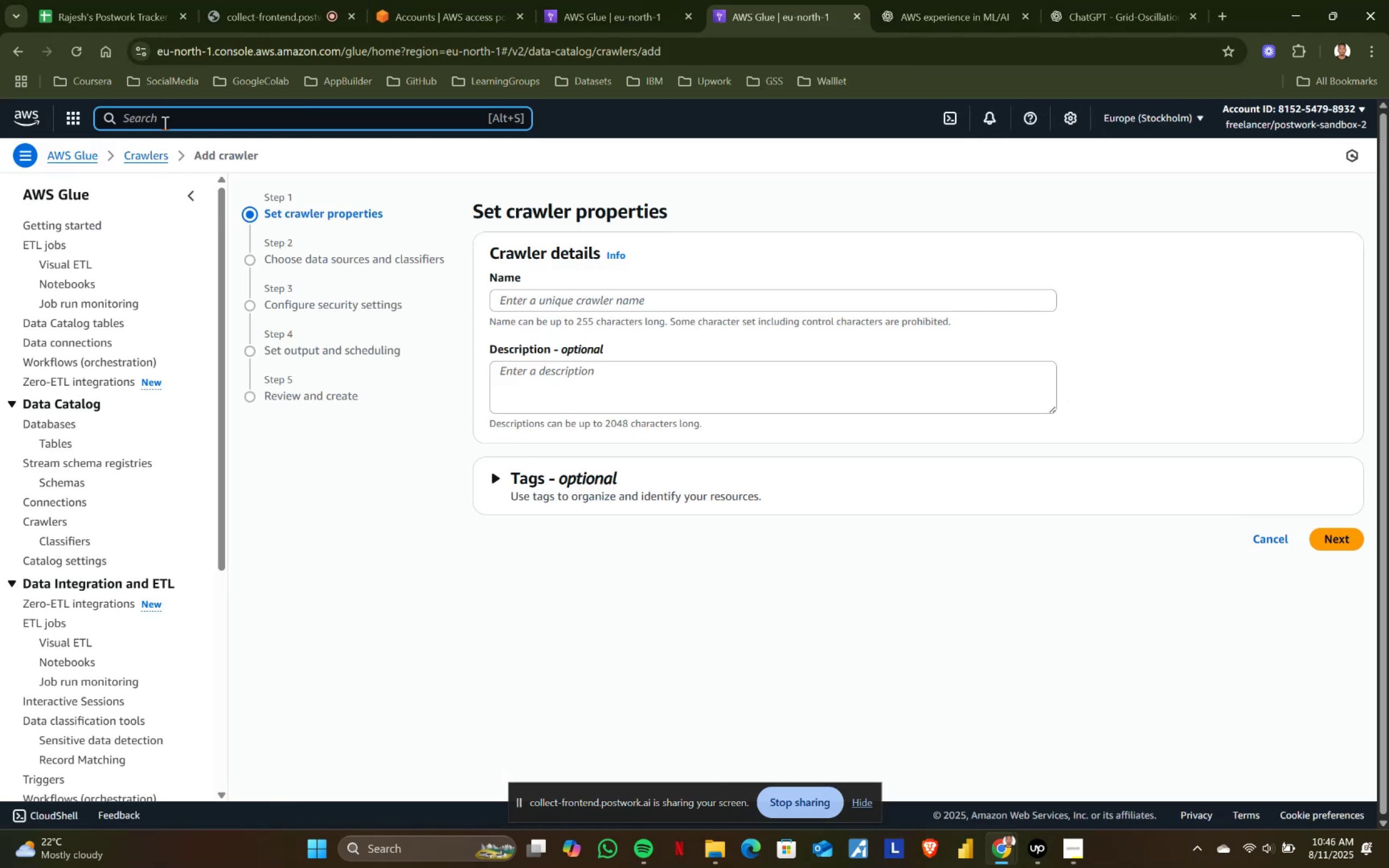 
type(s3)
 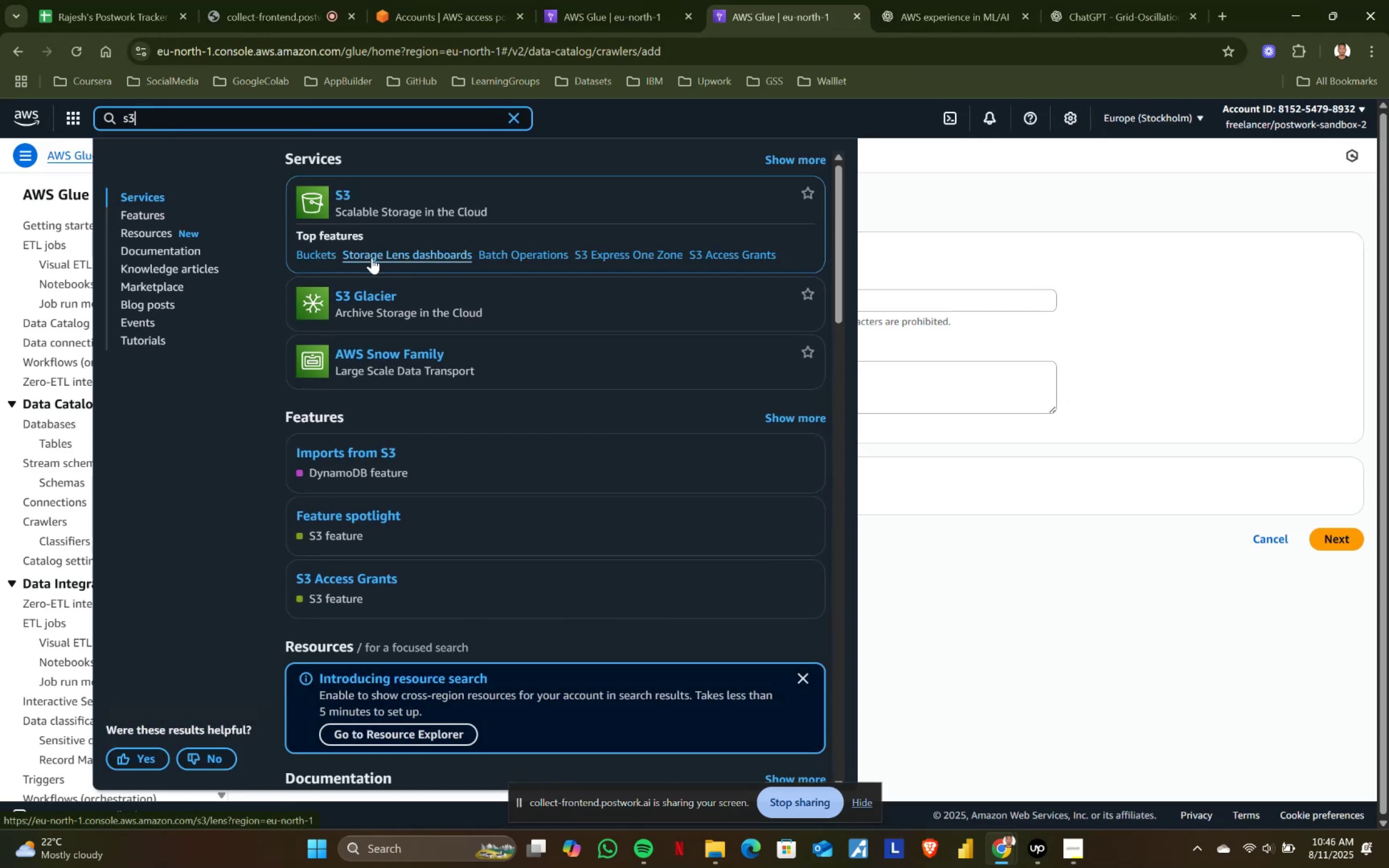 
left_click([307, 254])
 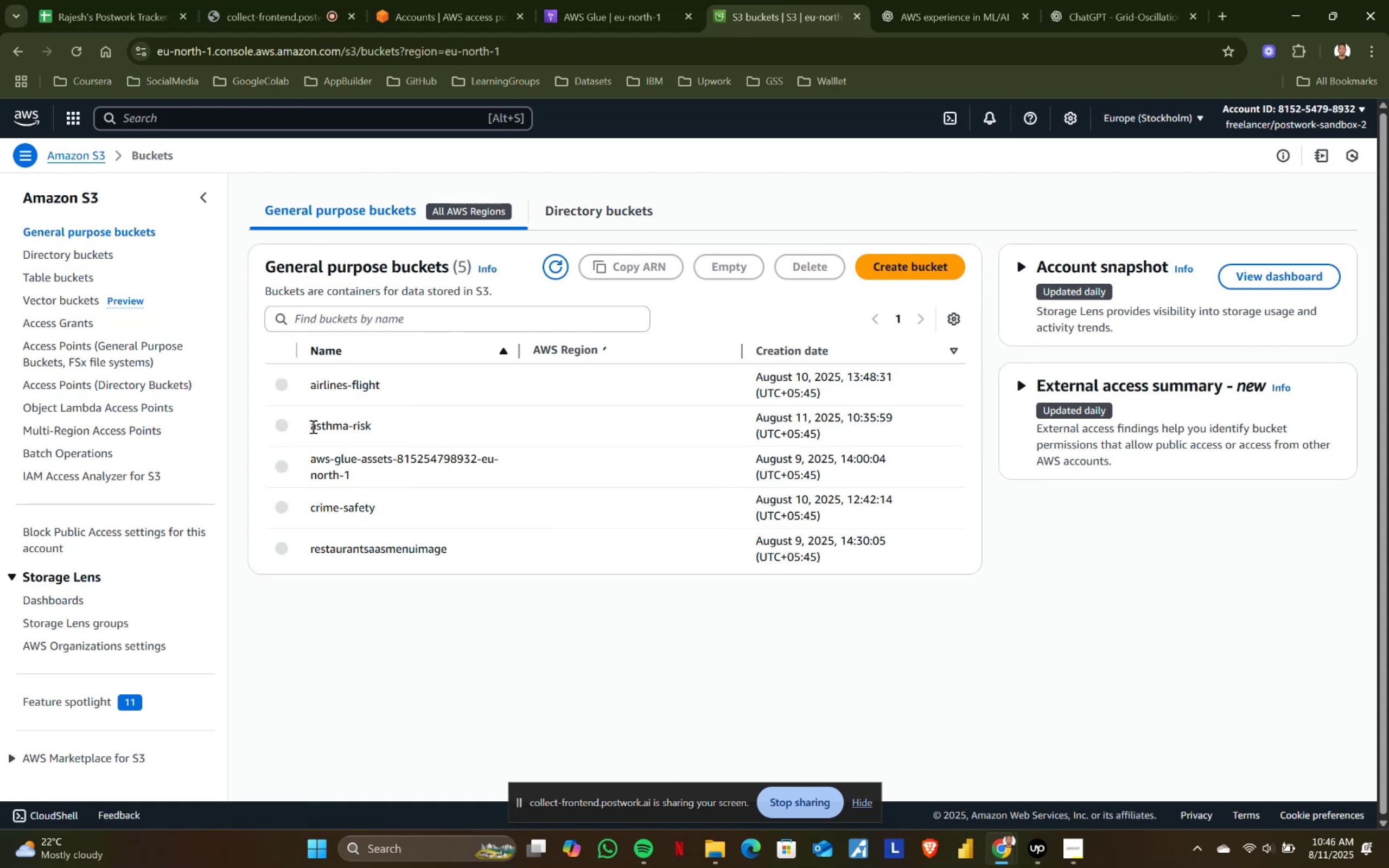 
left_click([345, 426])
 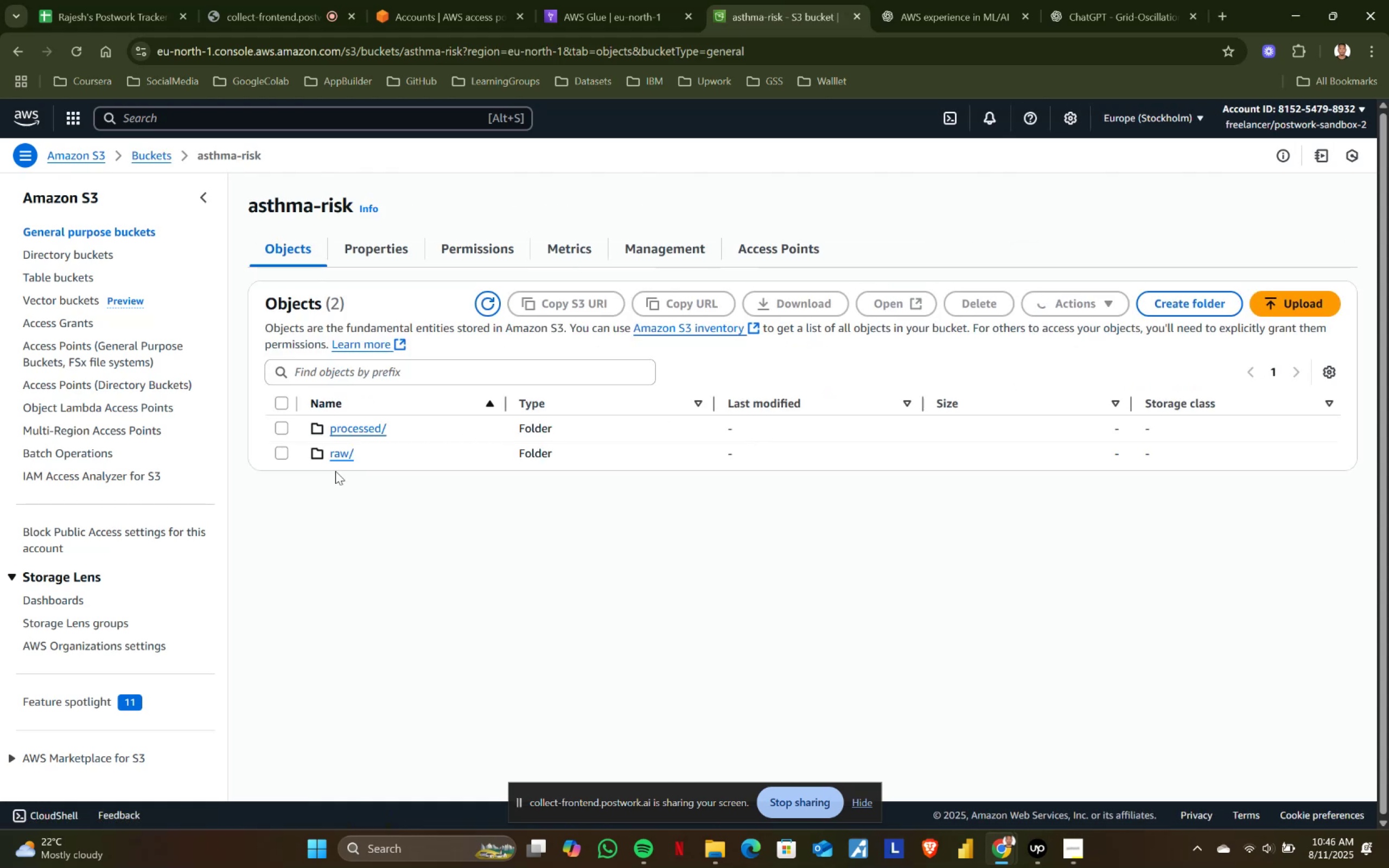 
left_click([332, 450])
 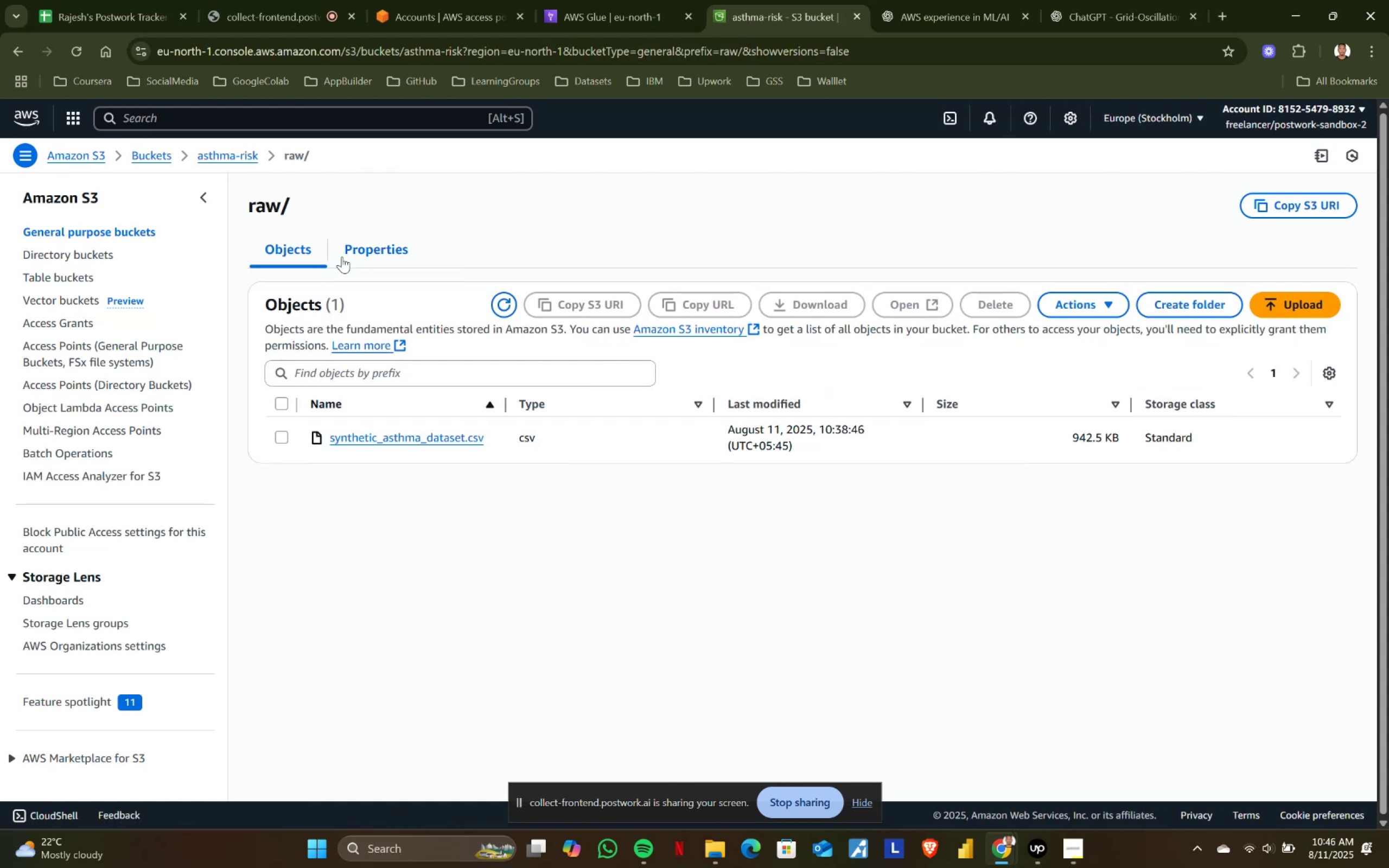 
left_click([379, 251])
 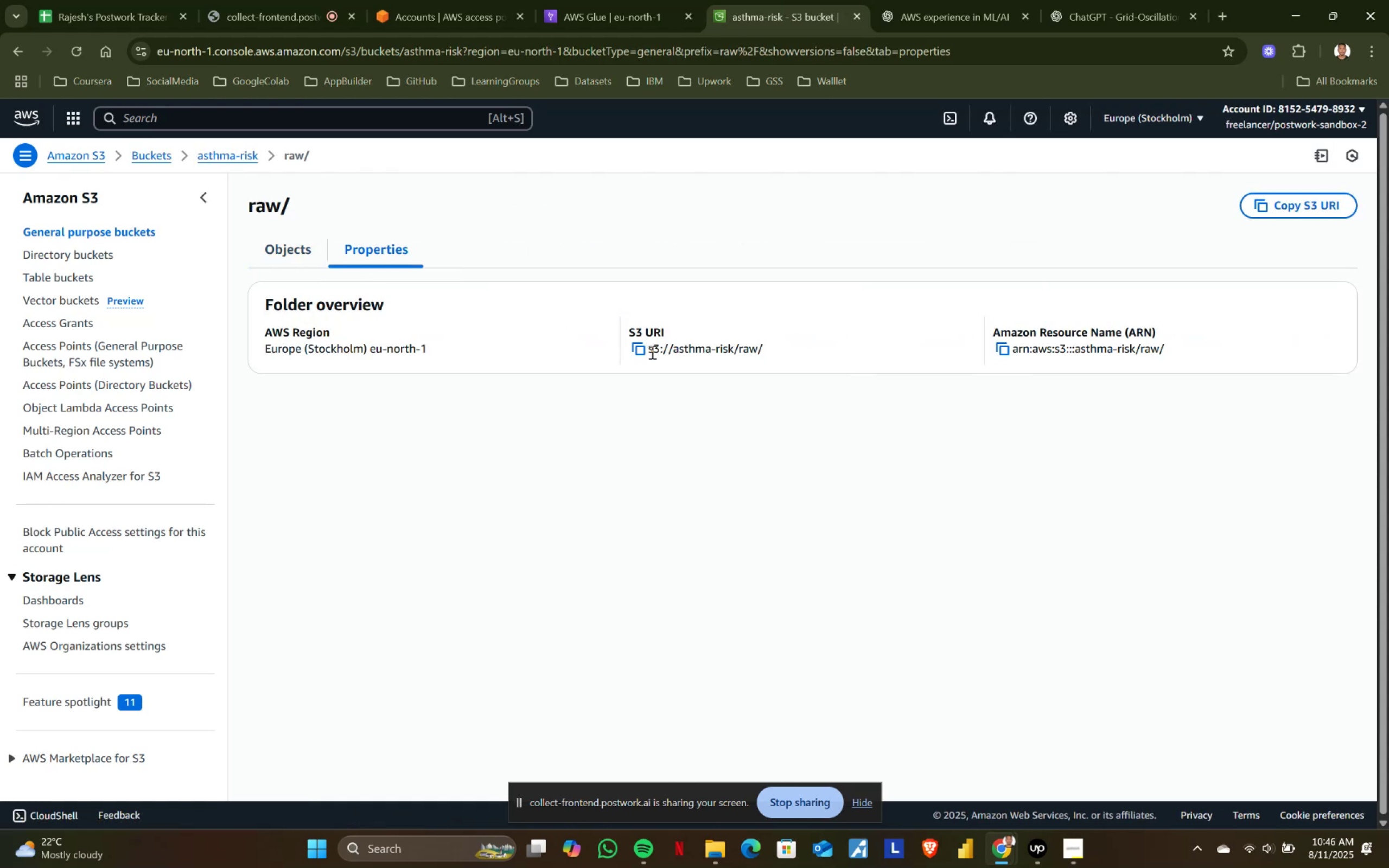 
left_click([633, 349])
 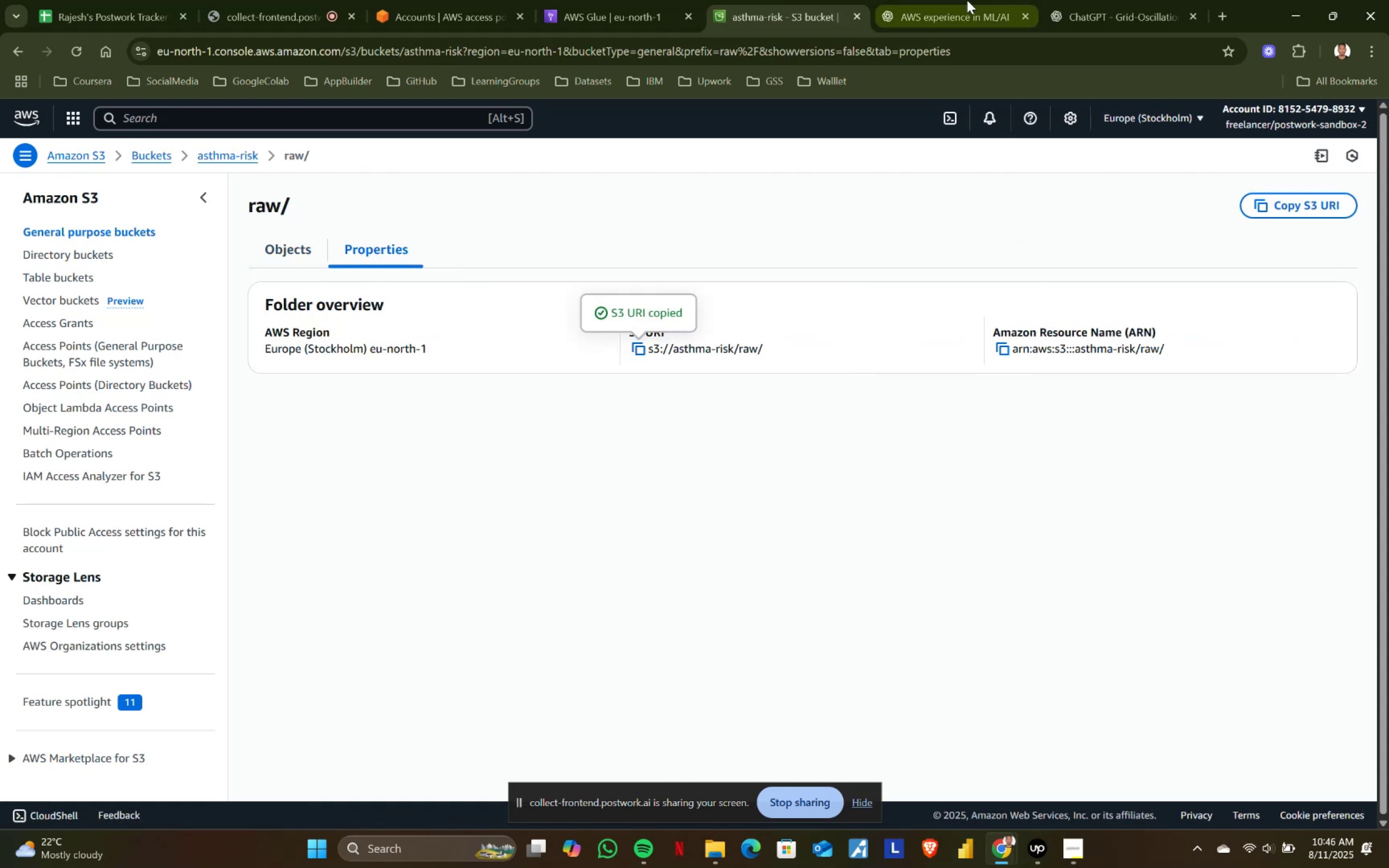 
left_click([967, 0])
 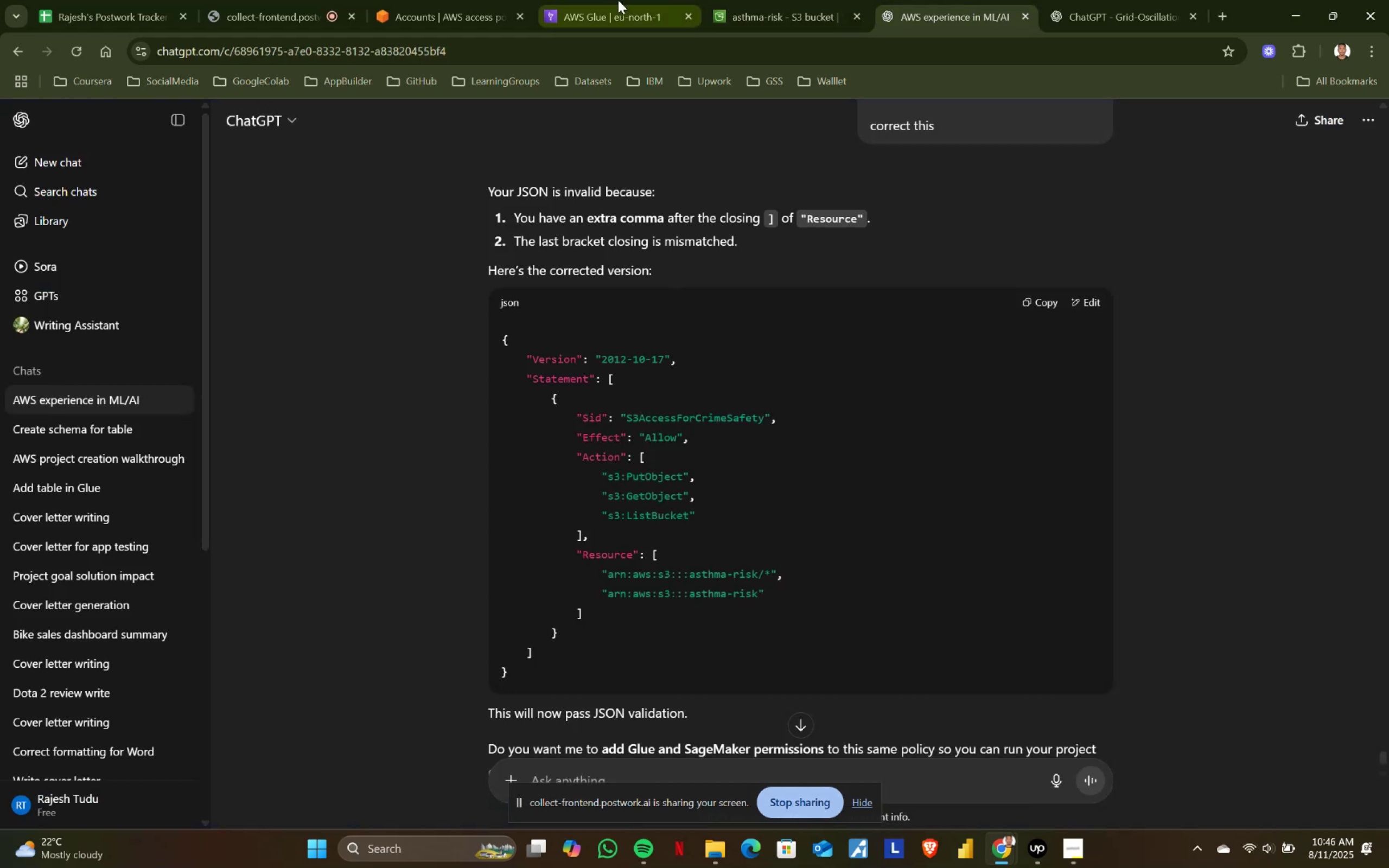 
left_click([608, 0])
 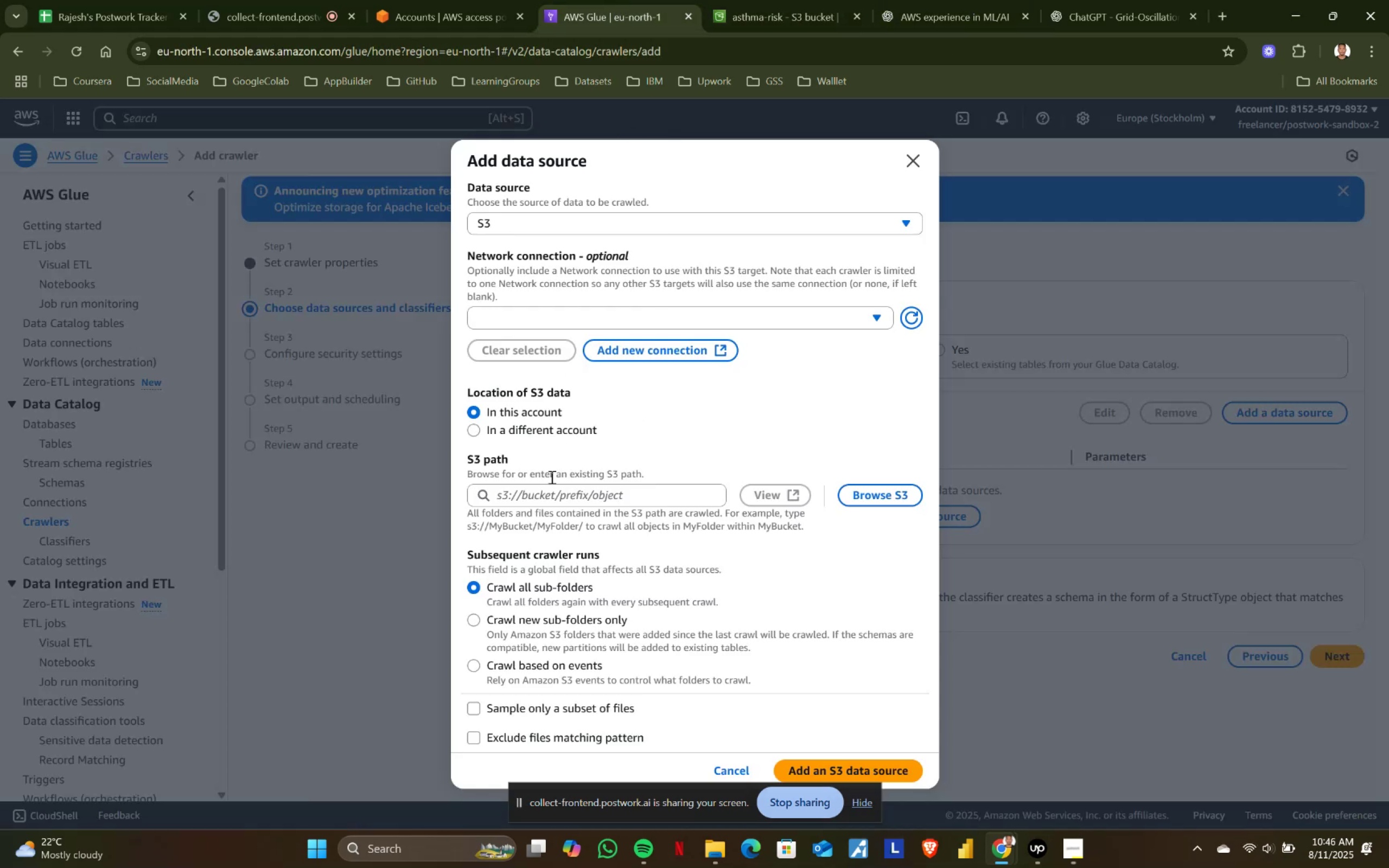 
left_click([549, 493])
 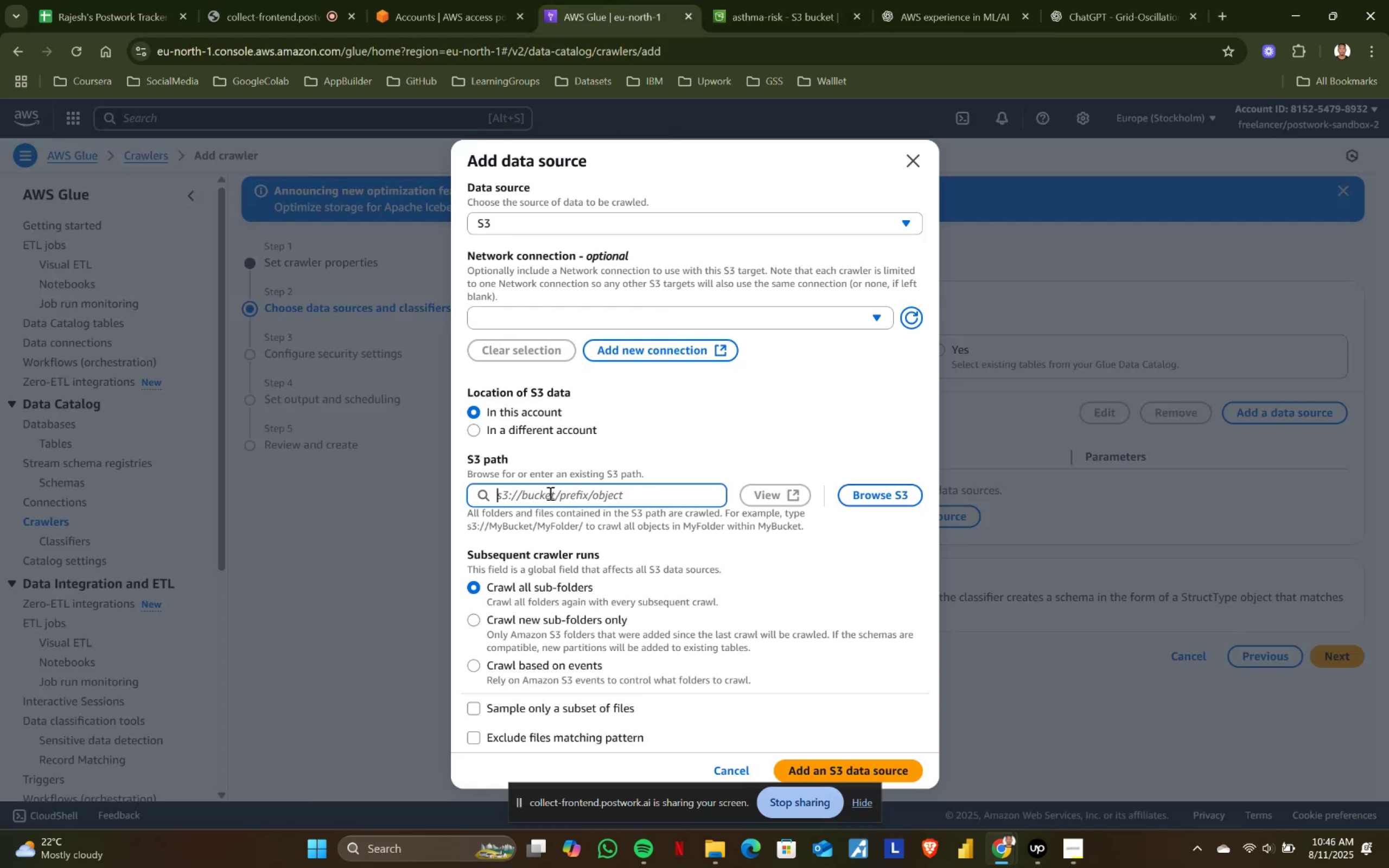 
key(Control+ControlLeft)
 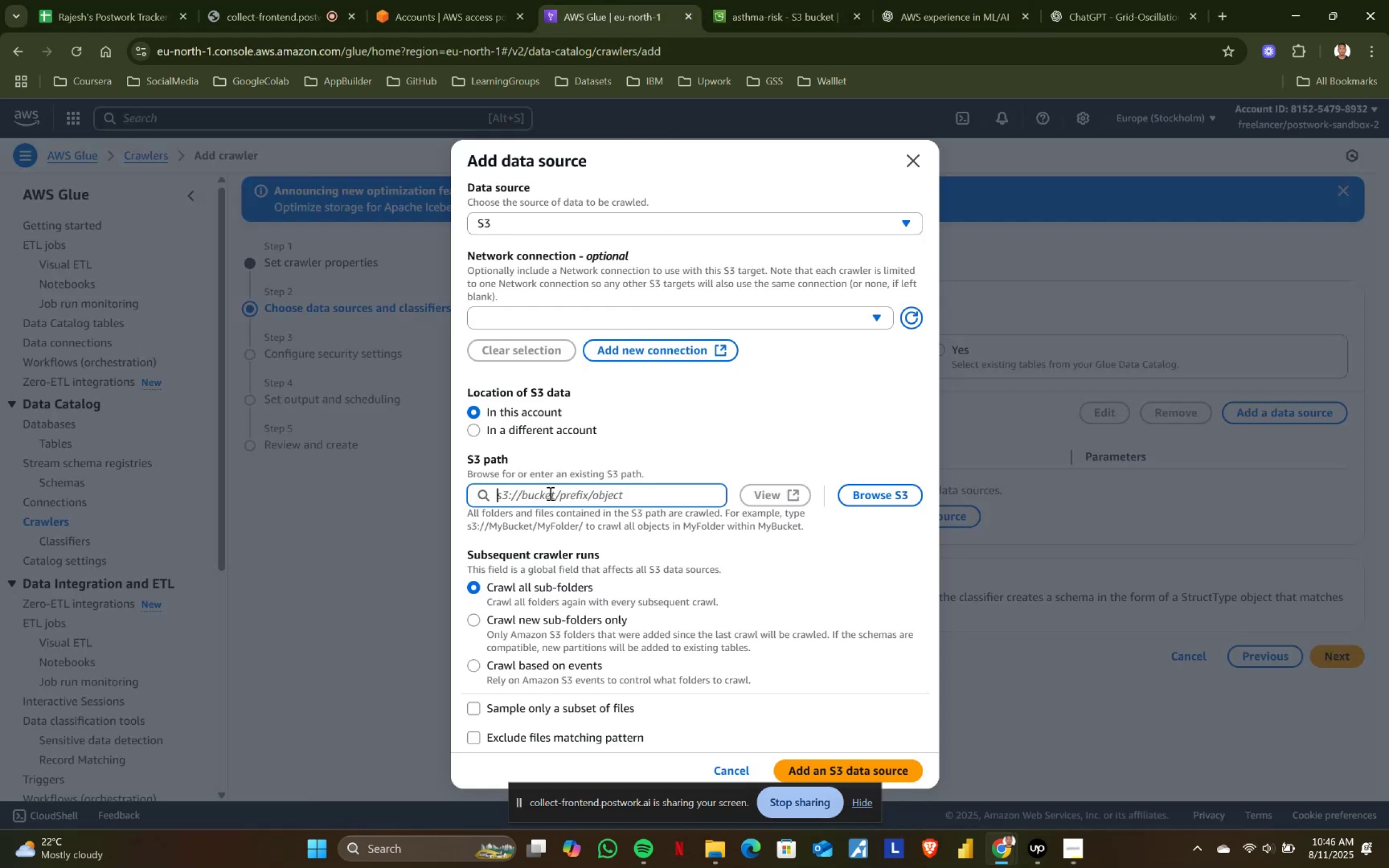 
key(Control+V)
 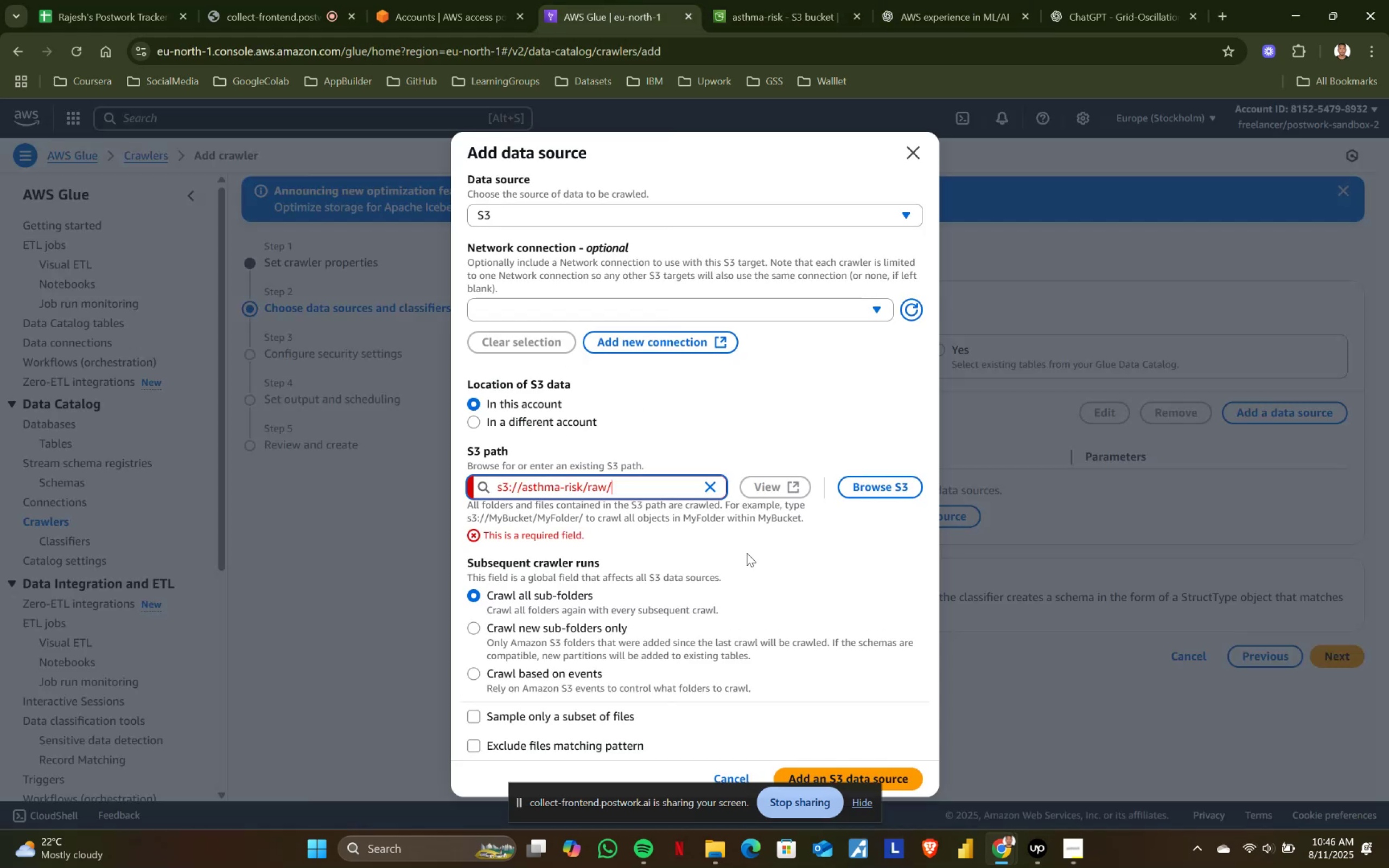 
left_click([782, 542])
 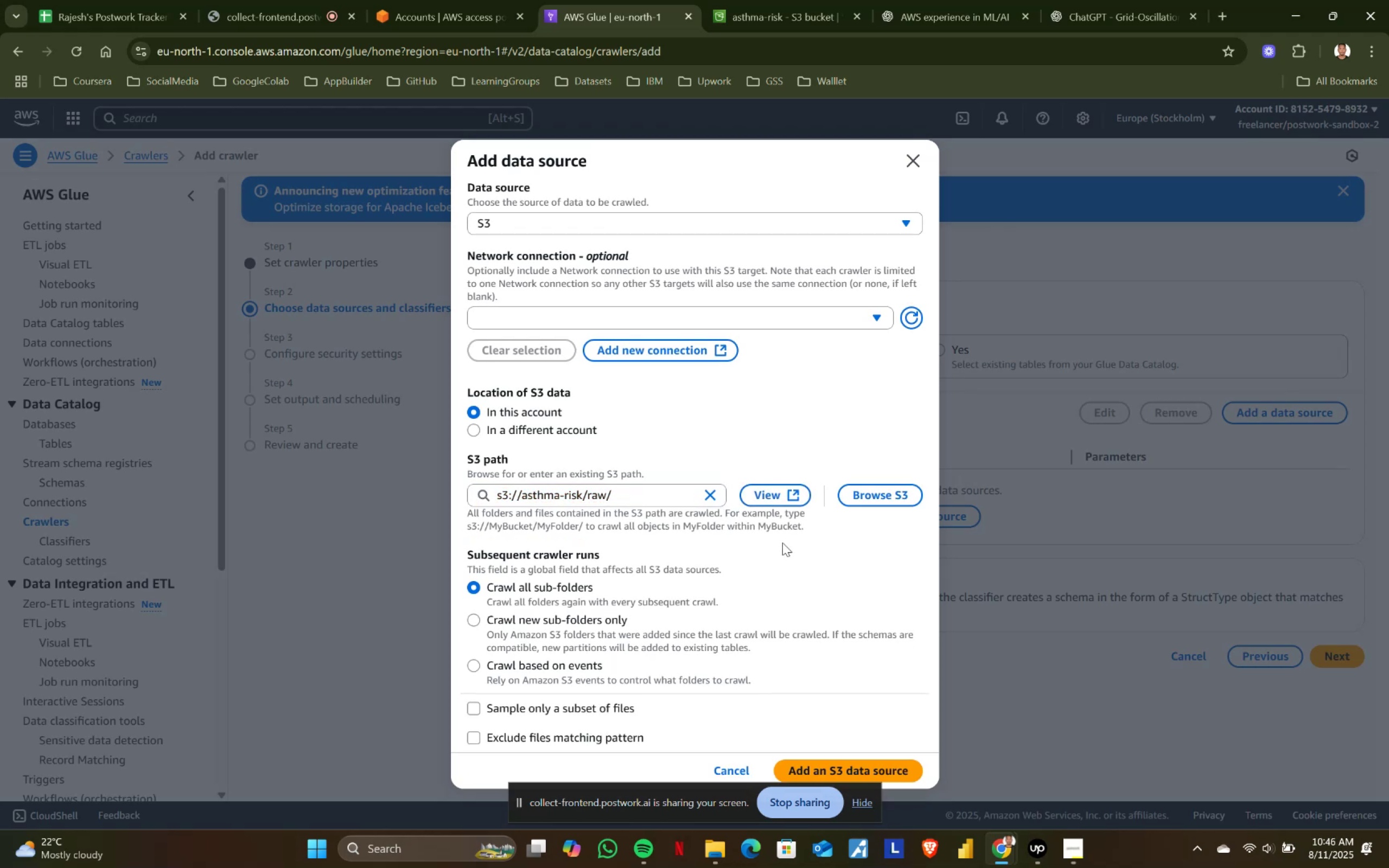 
scroll: coordinate [684, 578], scroll_direction: down, amount: 2.0
 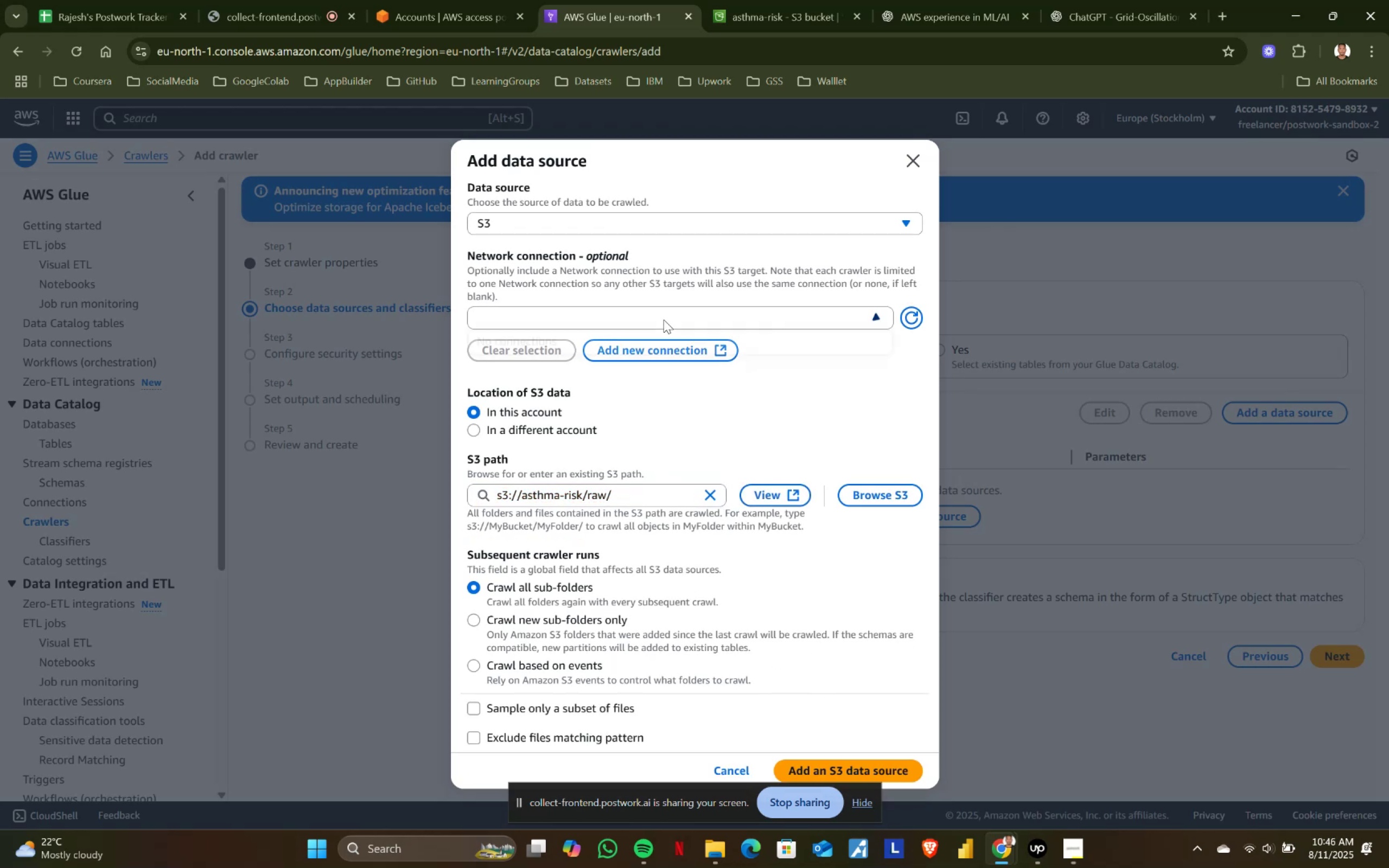 
double_click([664, 320])
 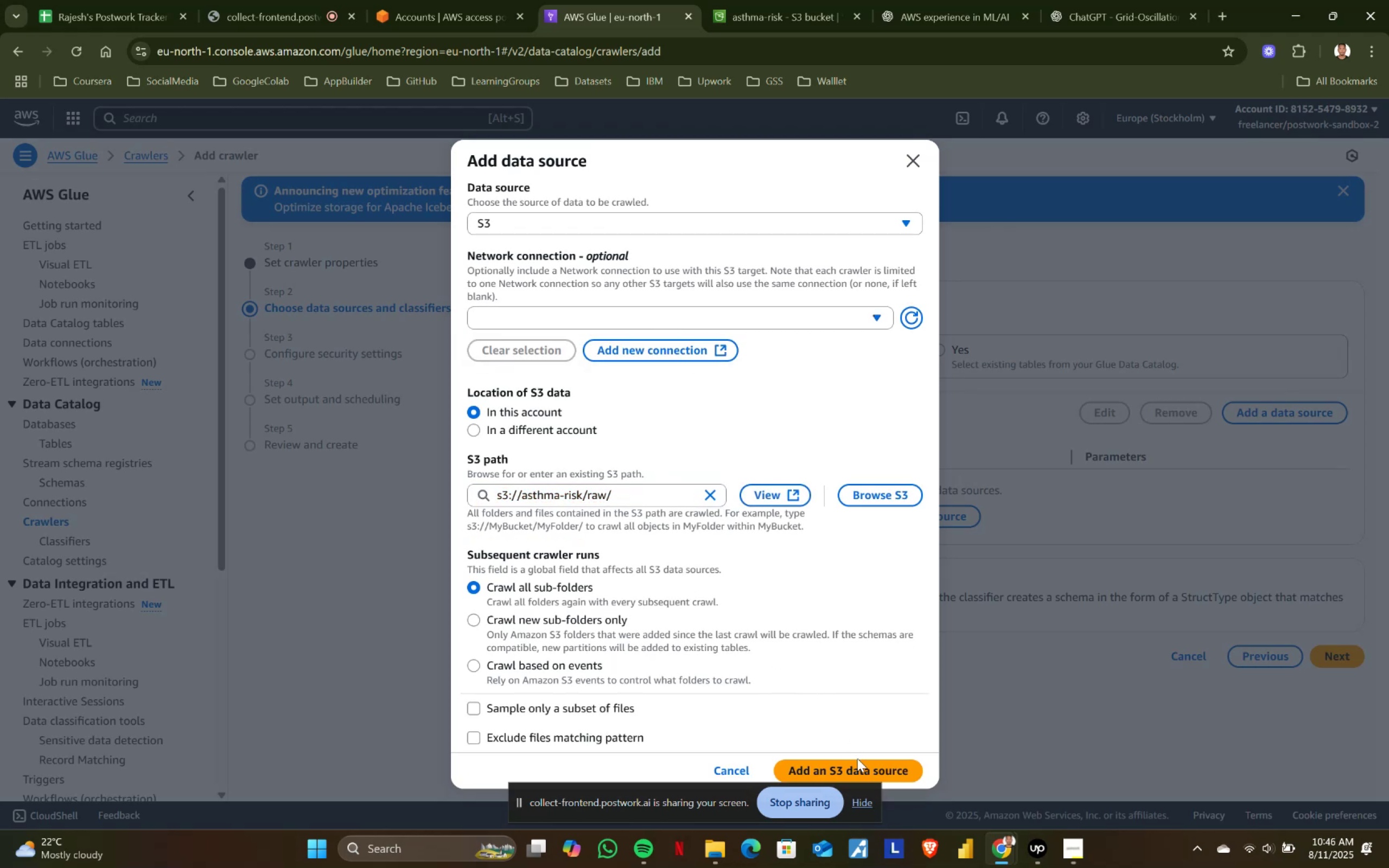 
left_click([879, 768])
 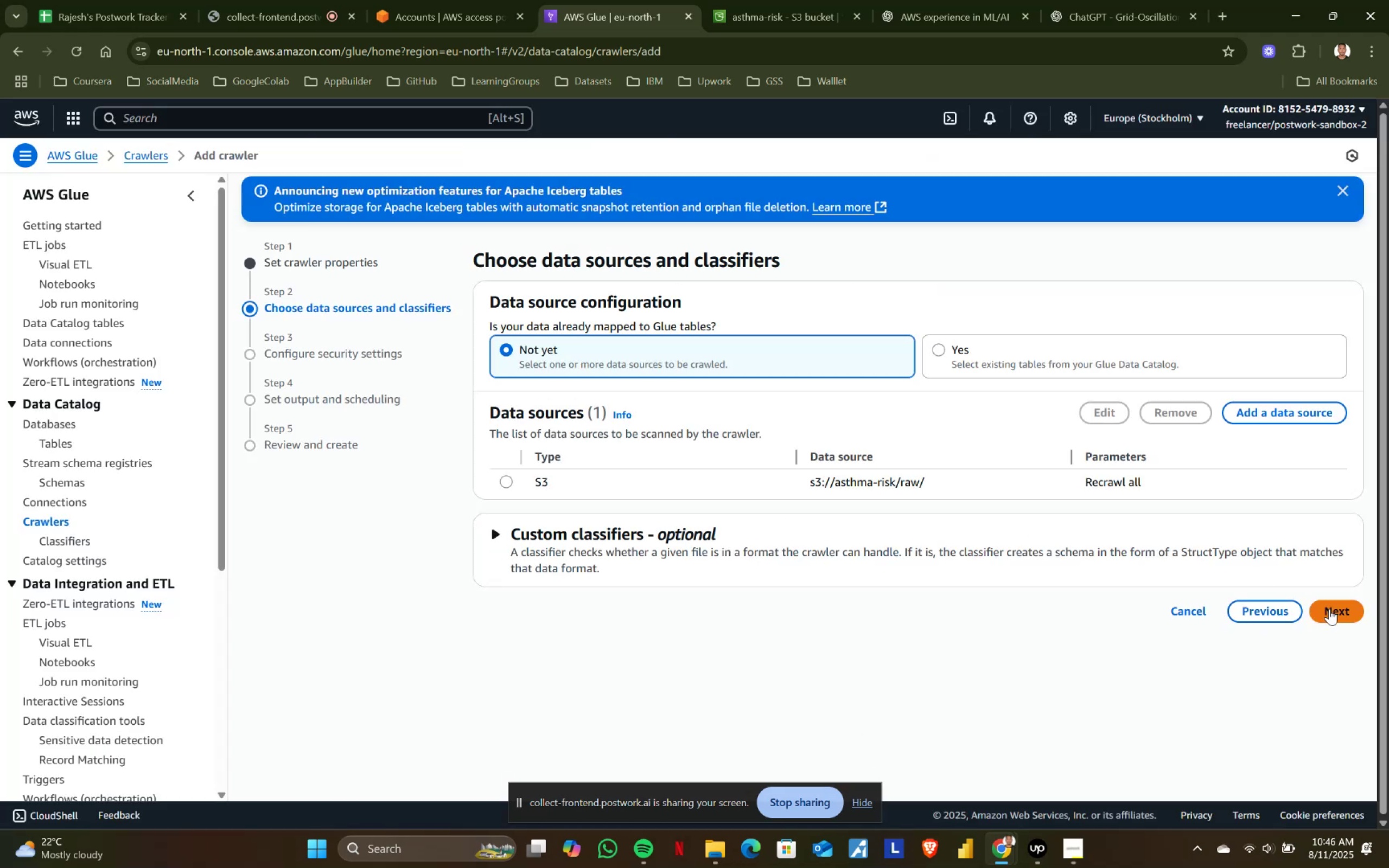 
left_click([1329, 609])
 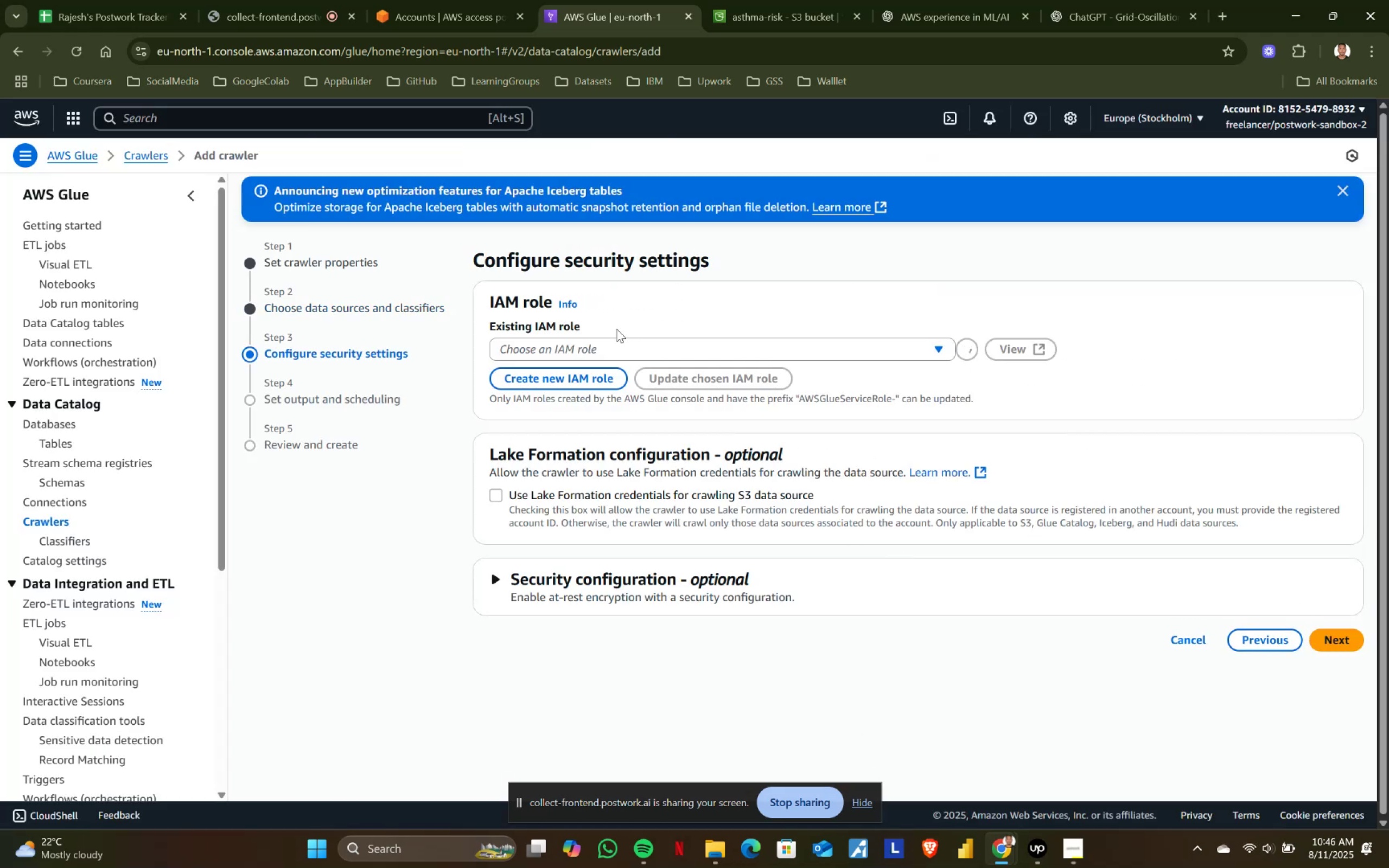 
left_click([598, 343])
 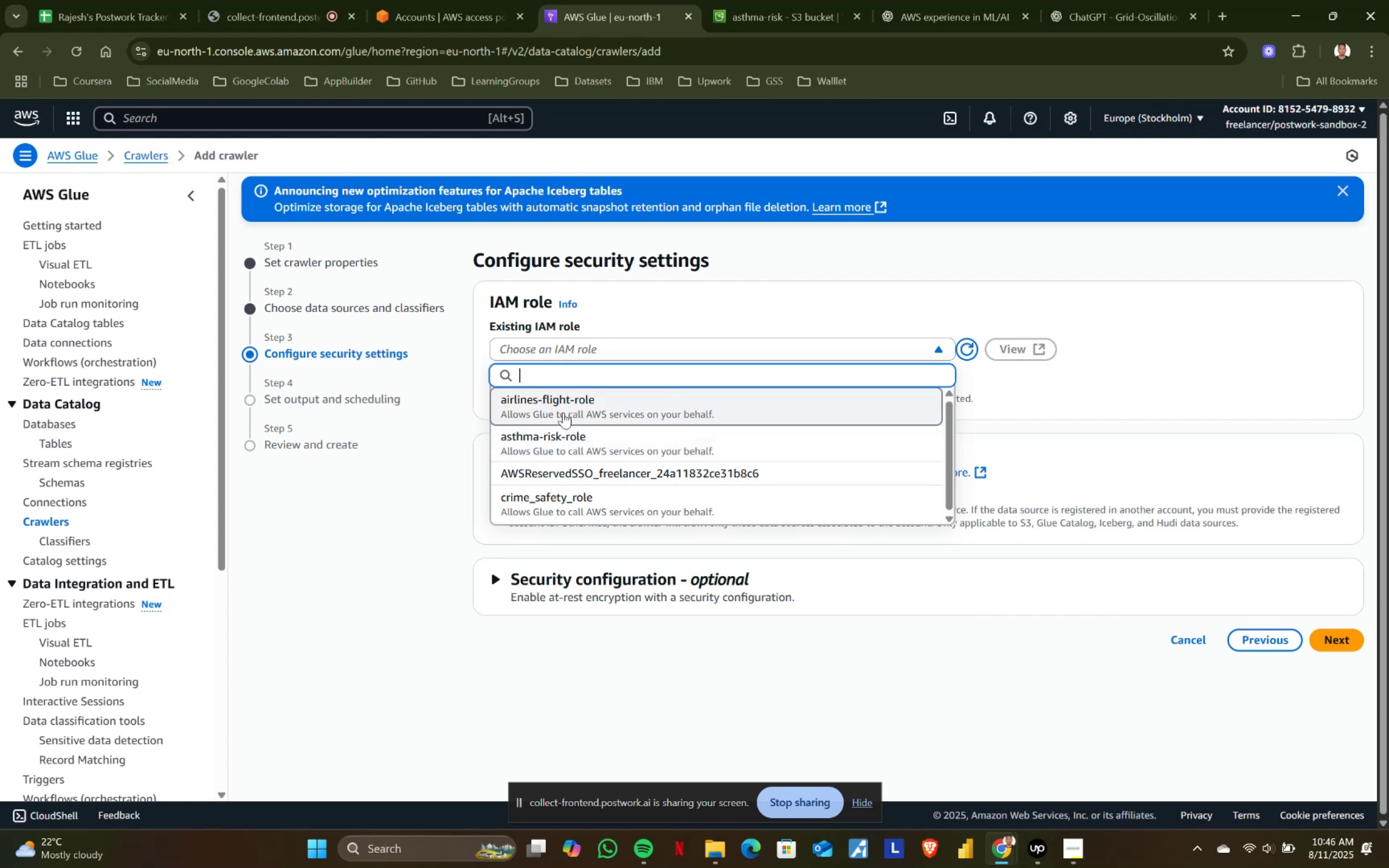 
left_click([563, 436])
 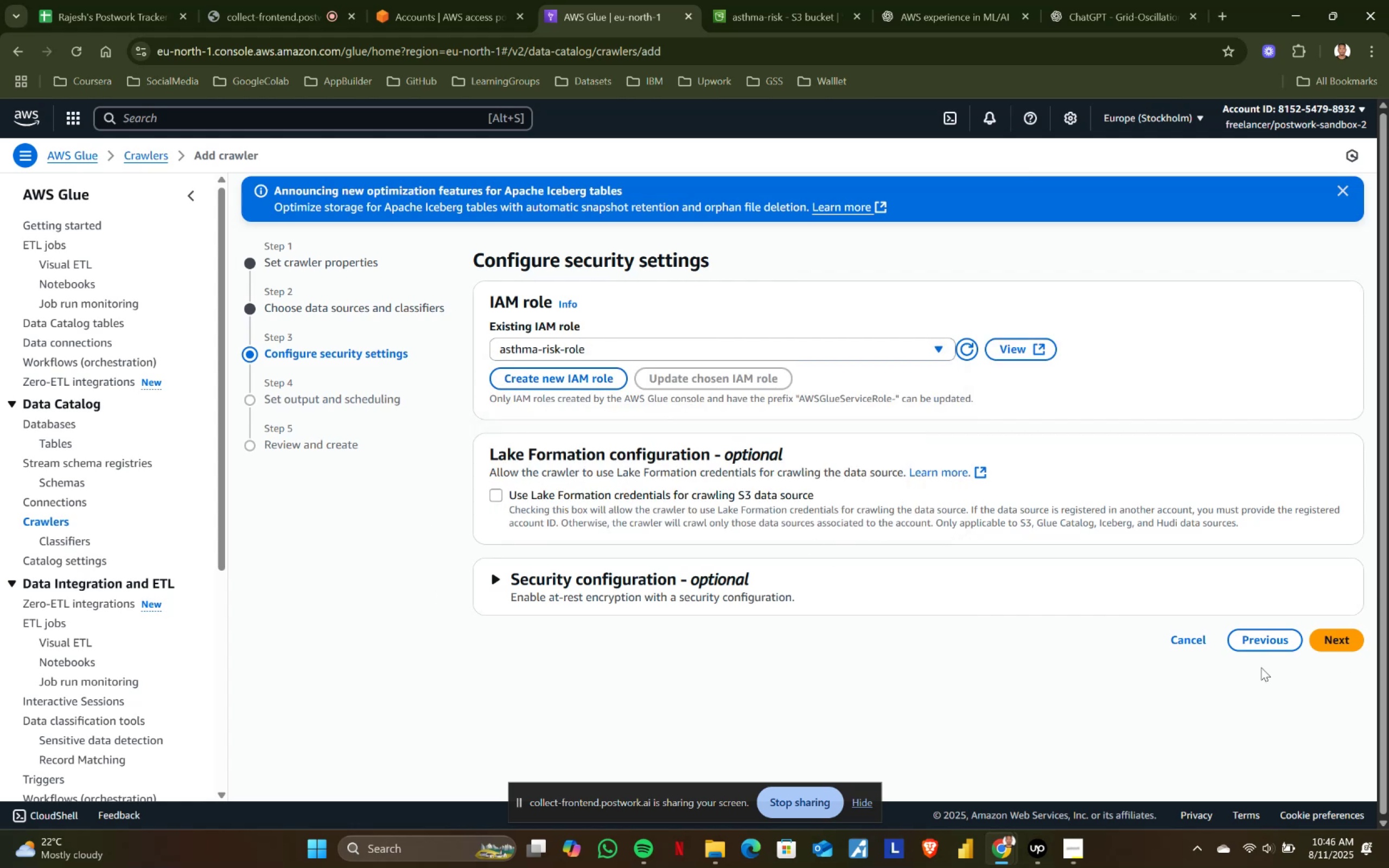 
left_click([1331, 641])
 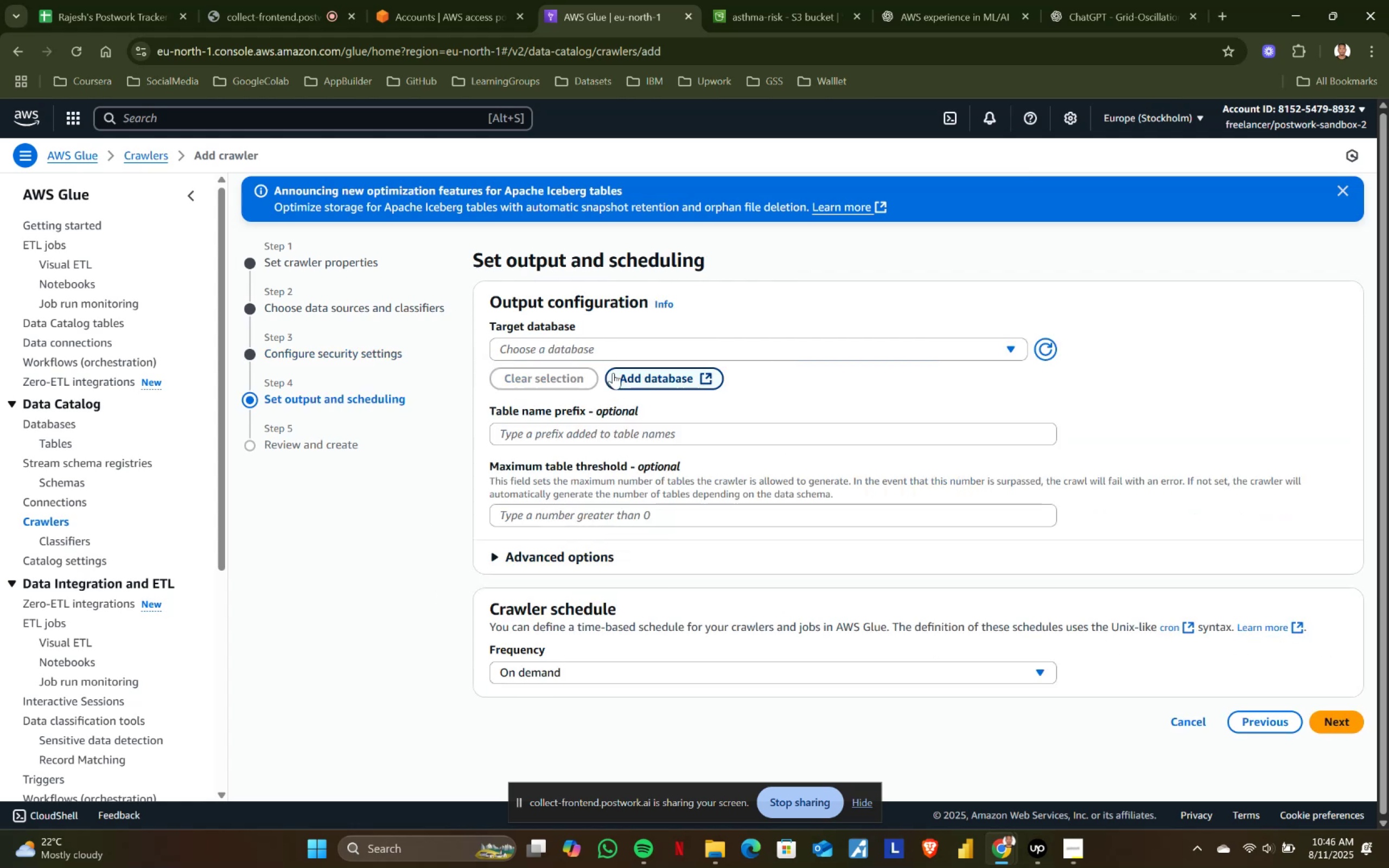 
left_click([614, 352])
 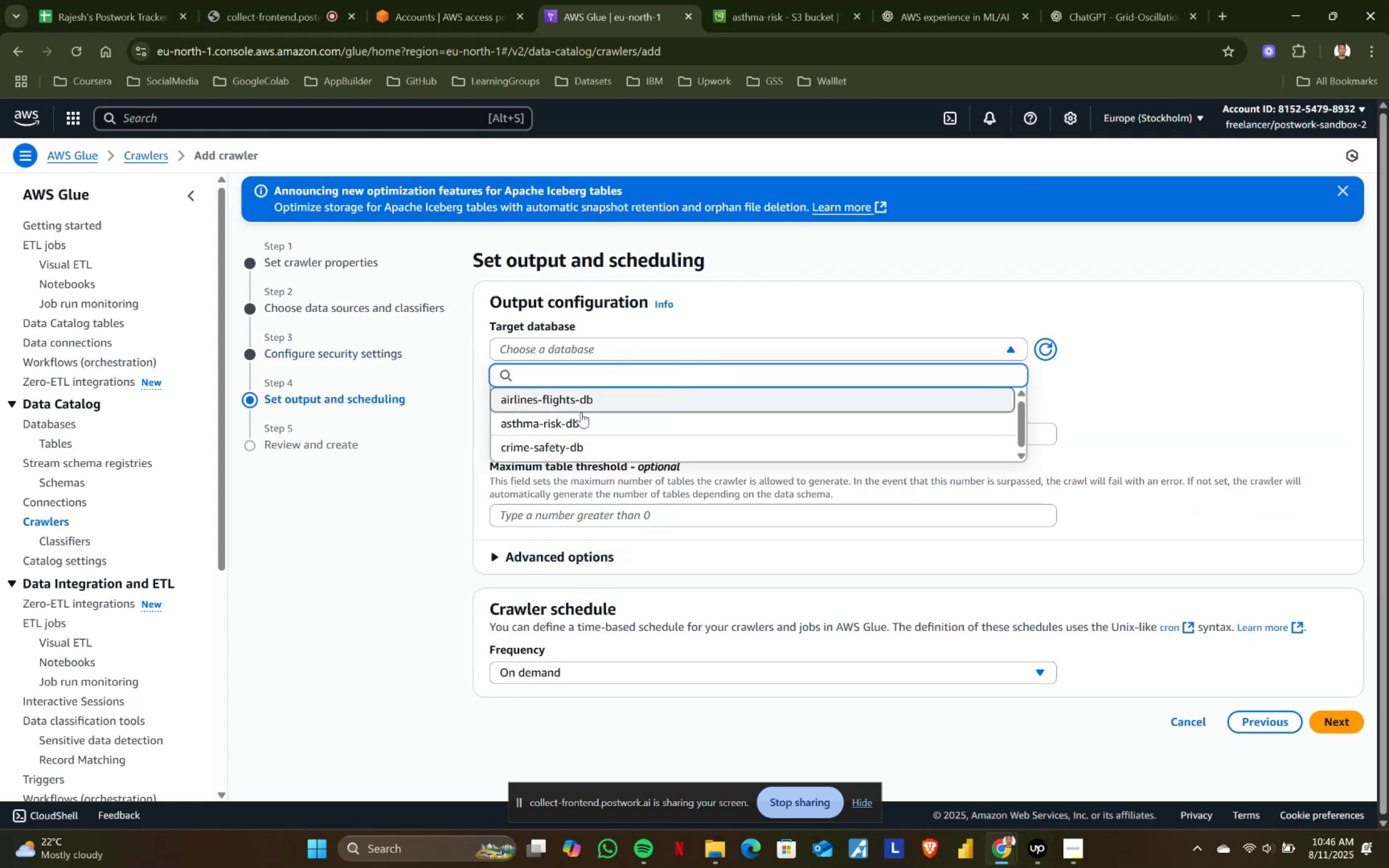 
left_click([576, 426])
 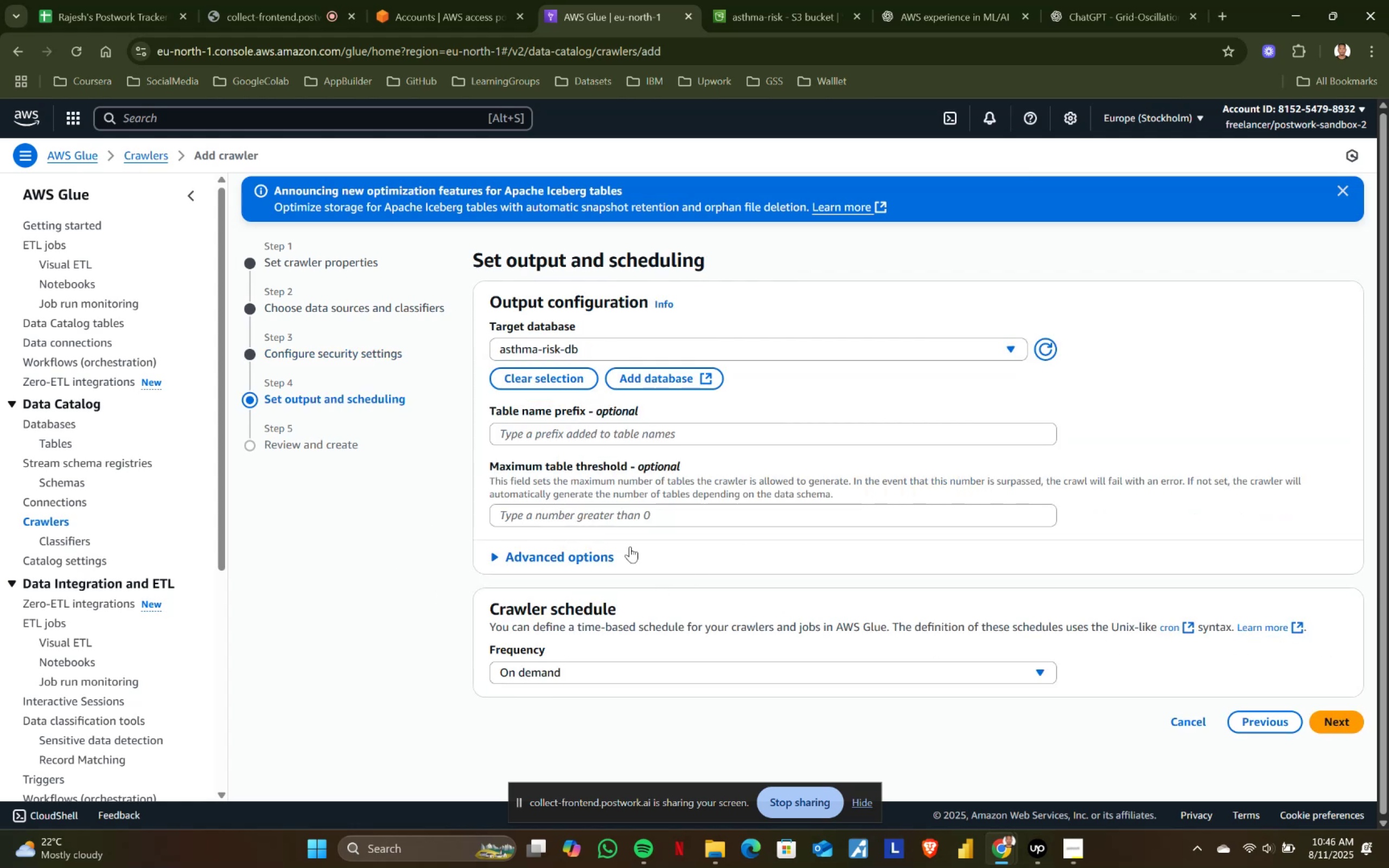 
scroll: coordinate [612, 507], scroll_direction: down, amount: 1.0
 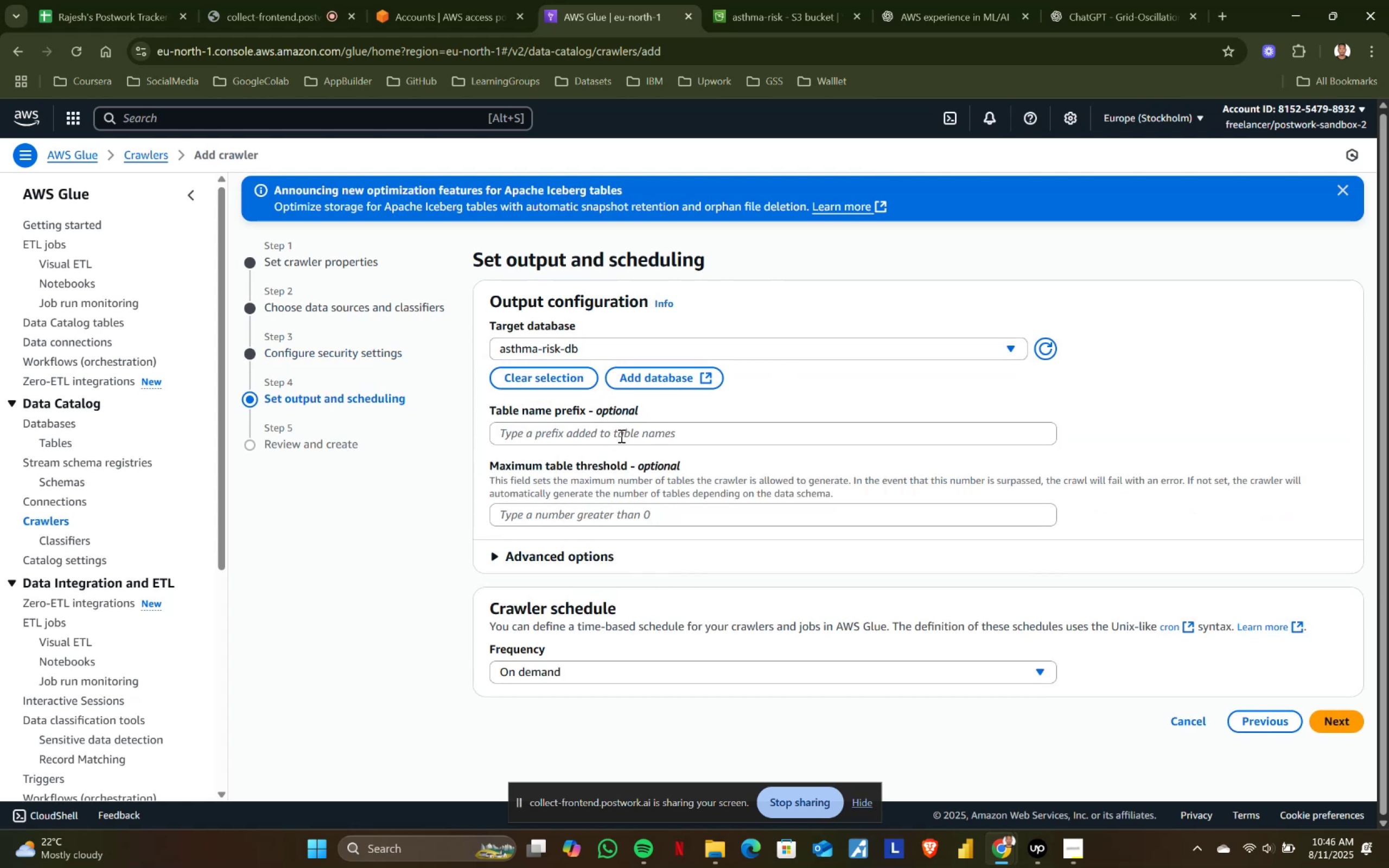 
left_click([622, 432])
 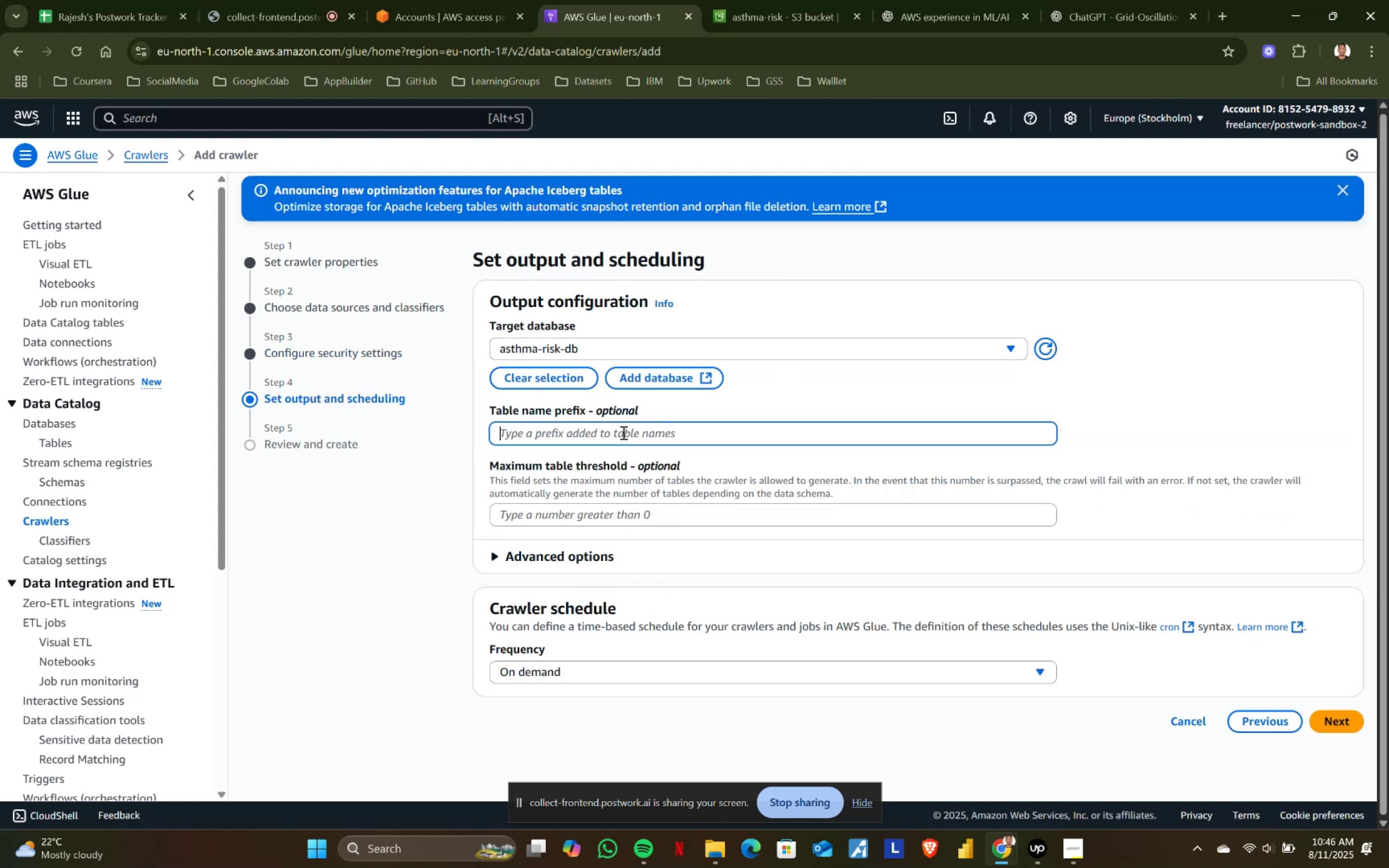 
type(raw_)
 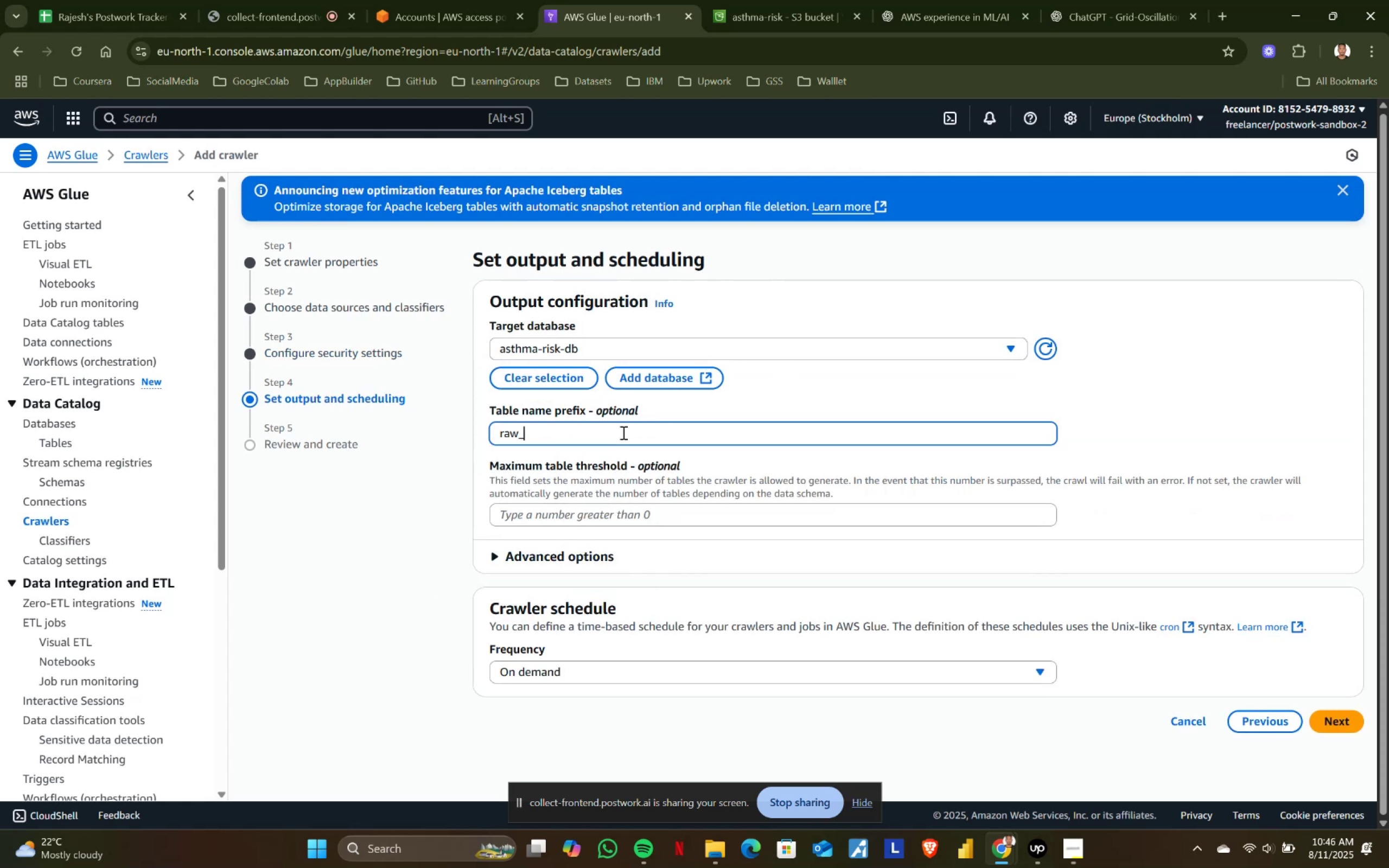 
left_click([1348, 722])
 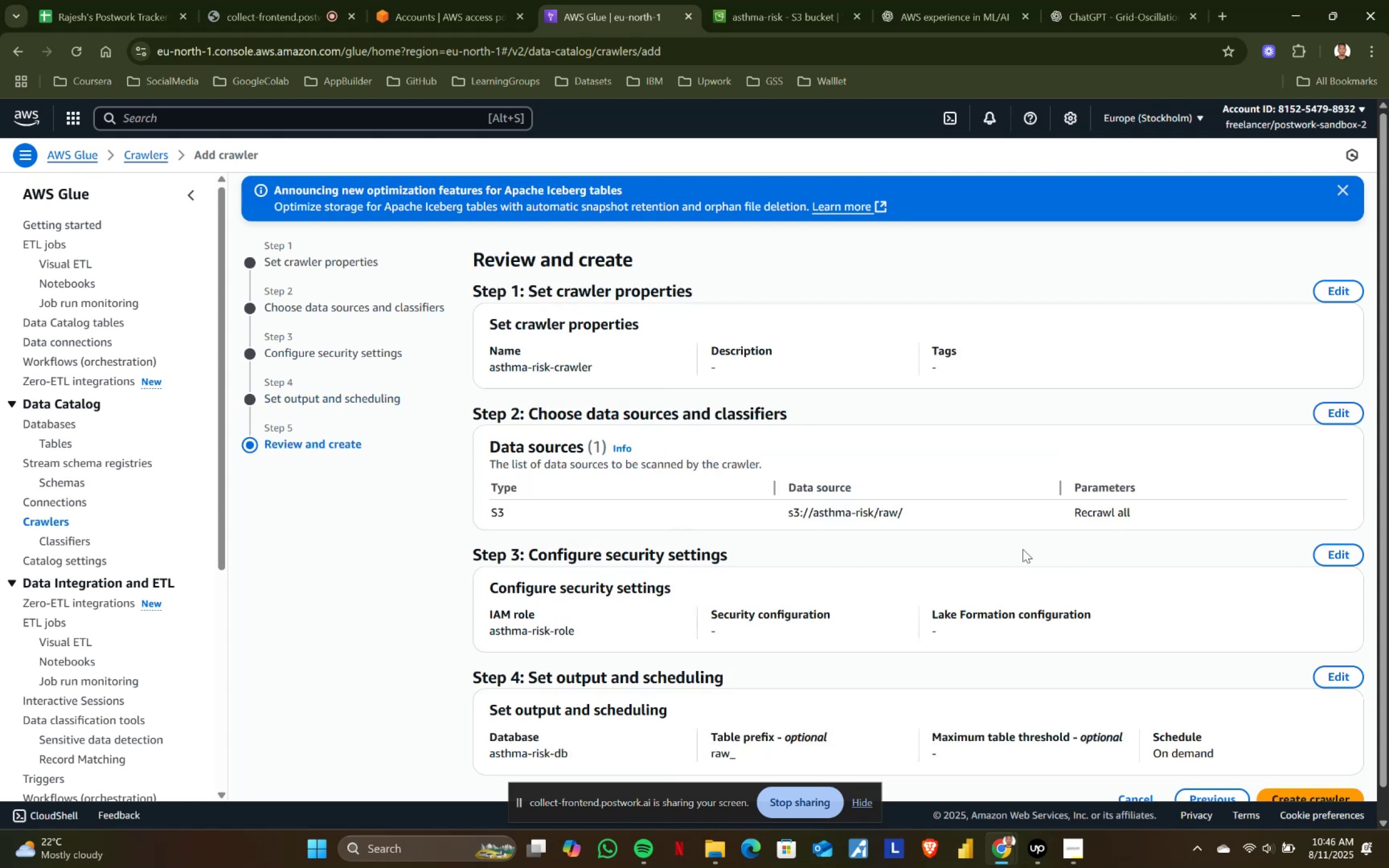 
scroll: coordinate [1119, 650], scroll_direction: down, amount: 6.0
 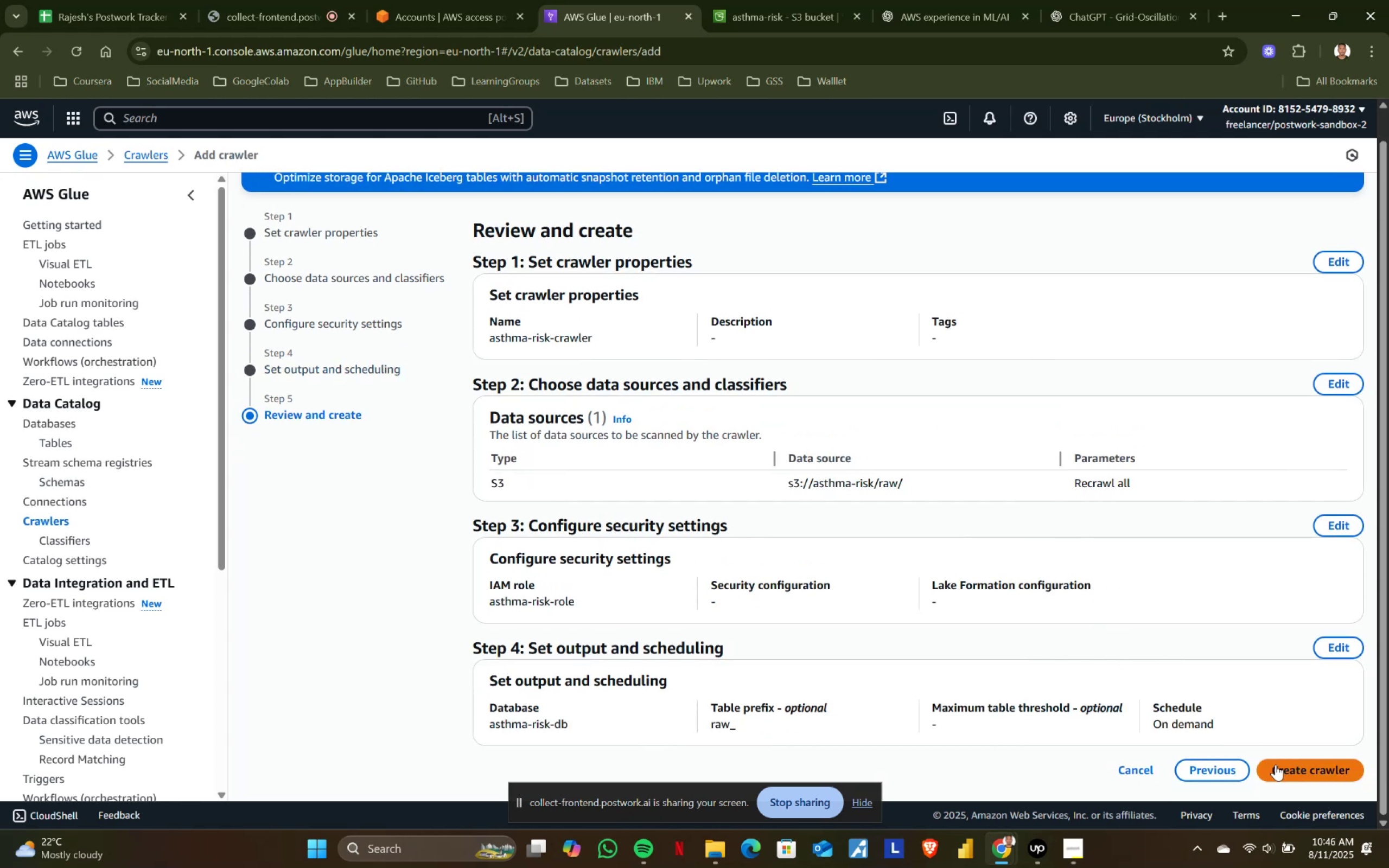 
left_click([1276, 764])
 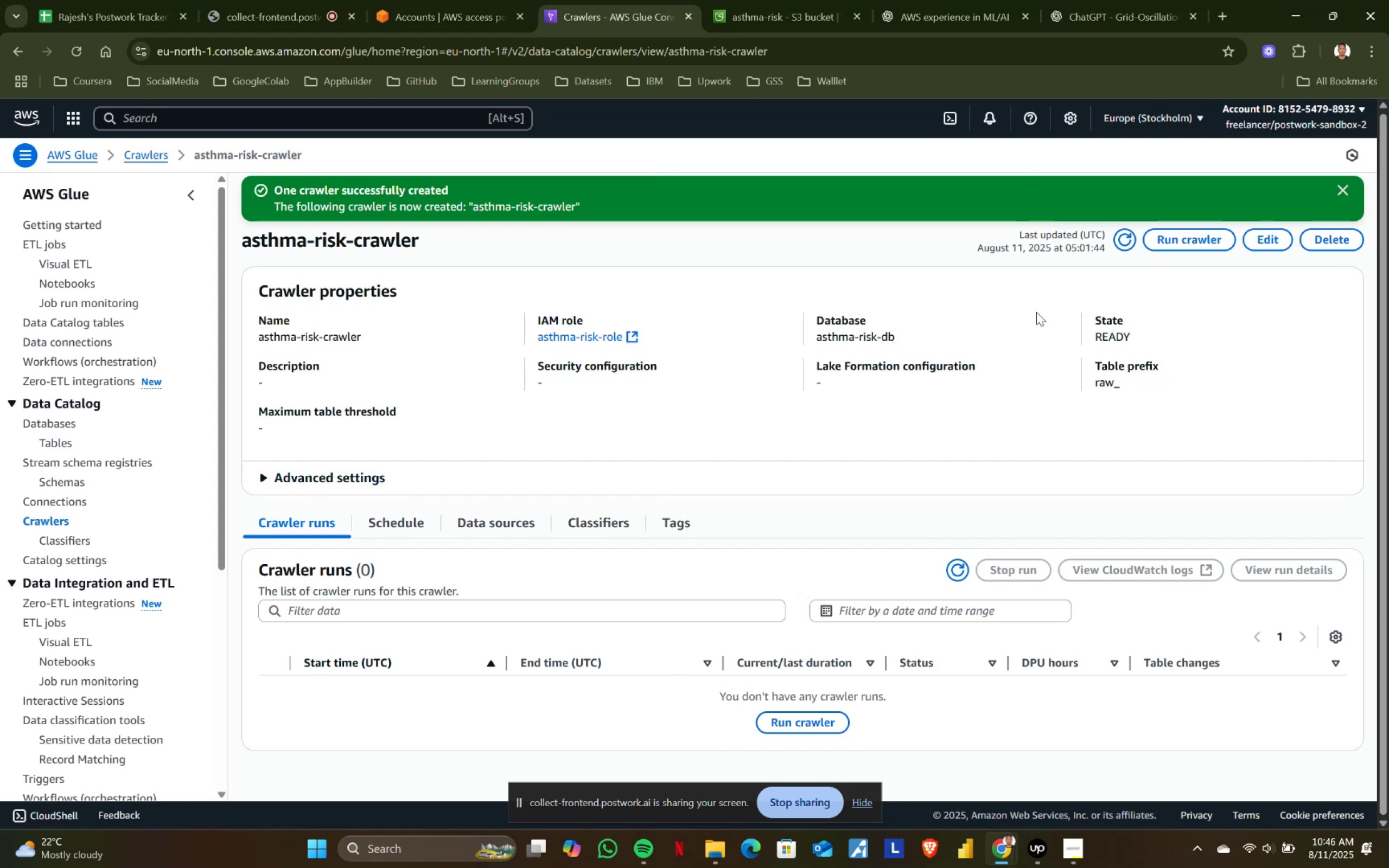 
left_click([1191, 237])
 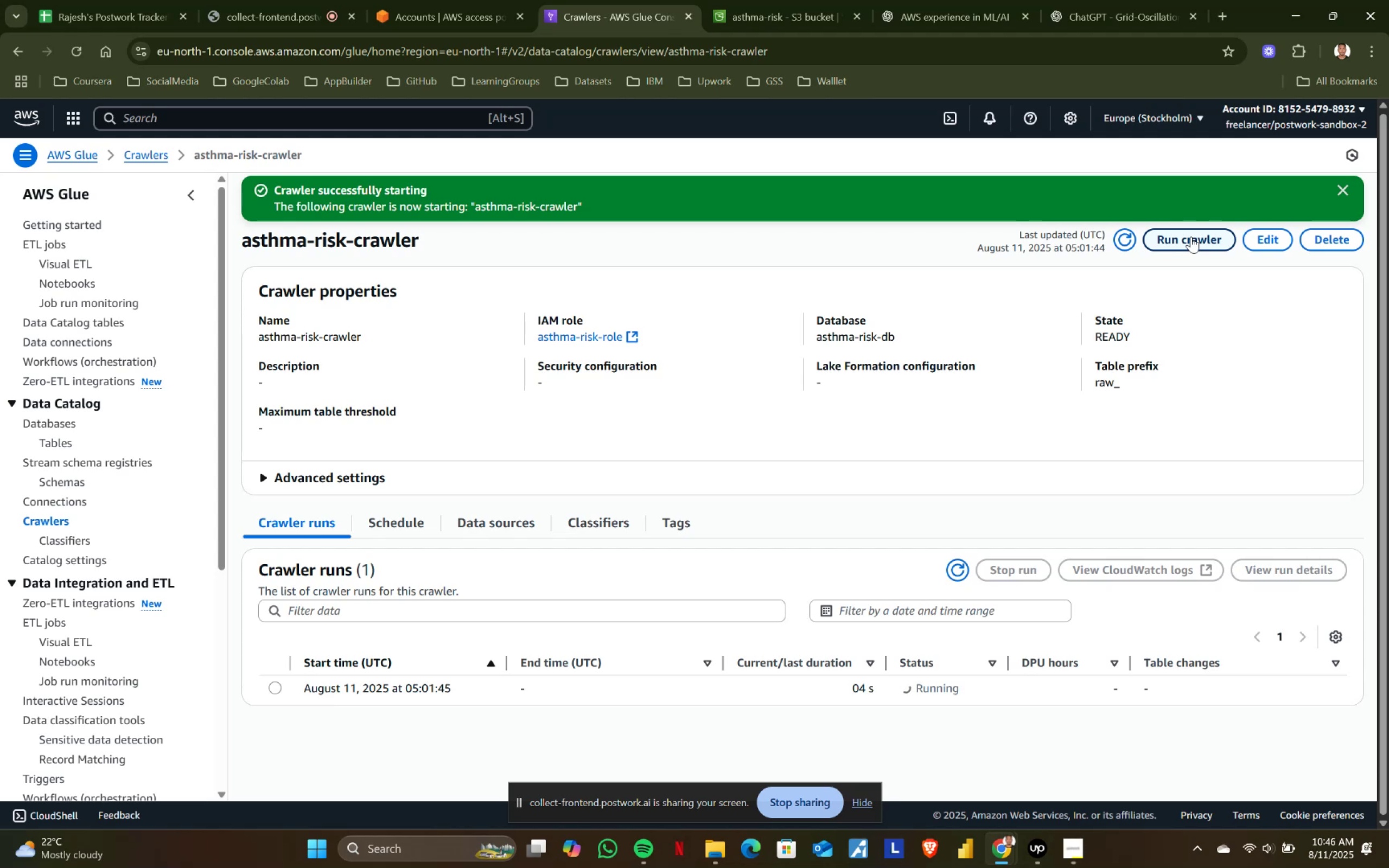 
wait(17.19)
 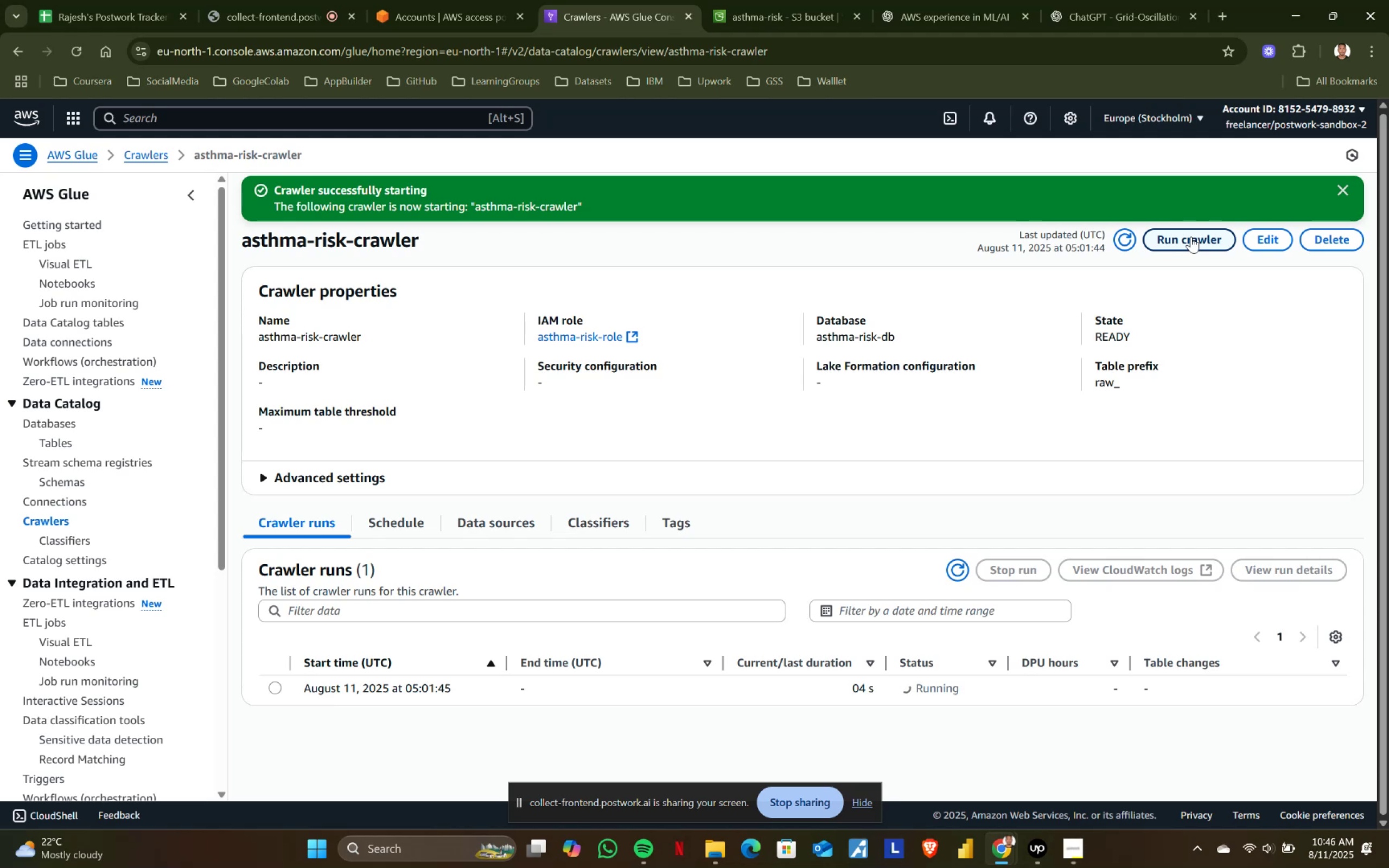 
double_click([1089, 840])
 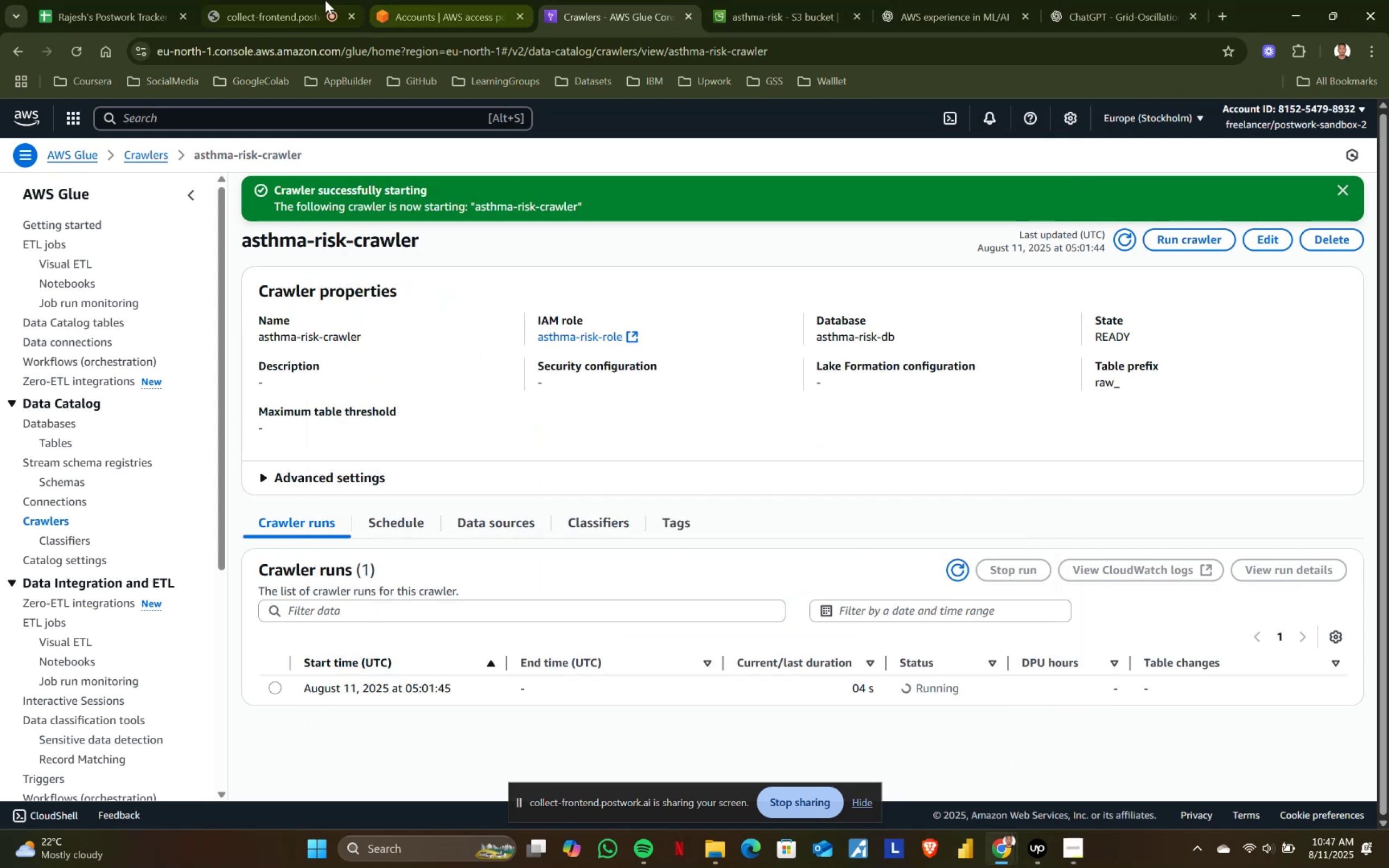 
left_click([301, 0])
 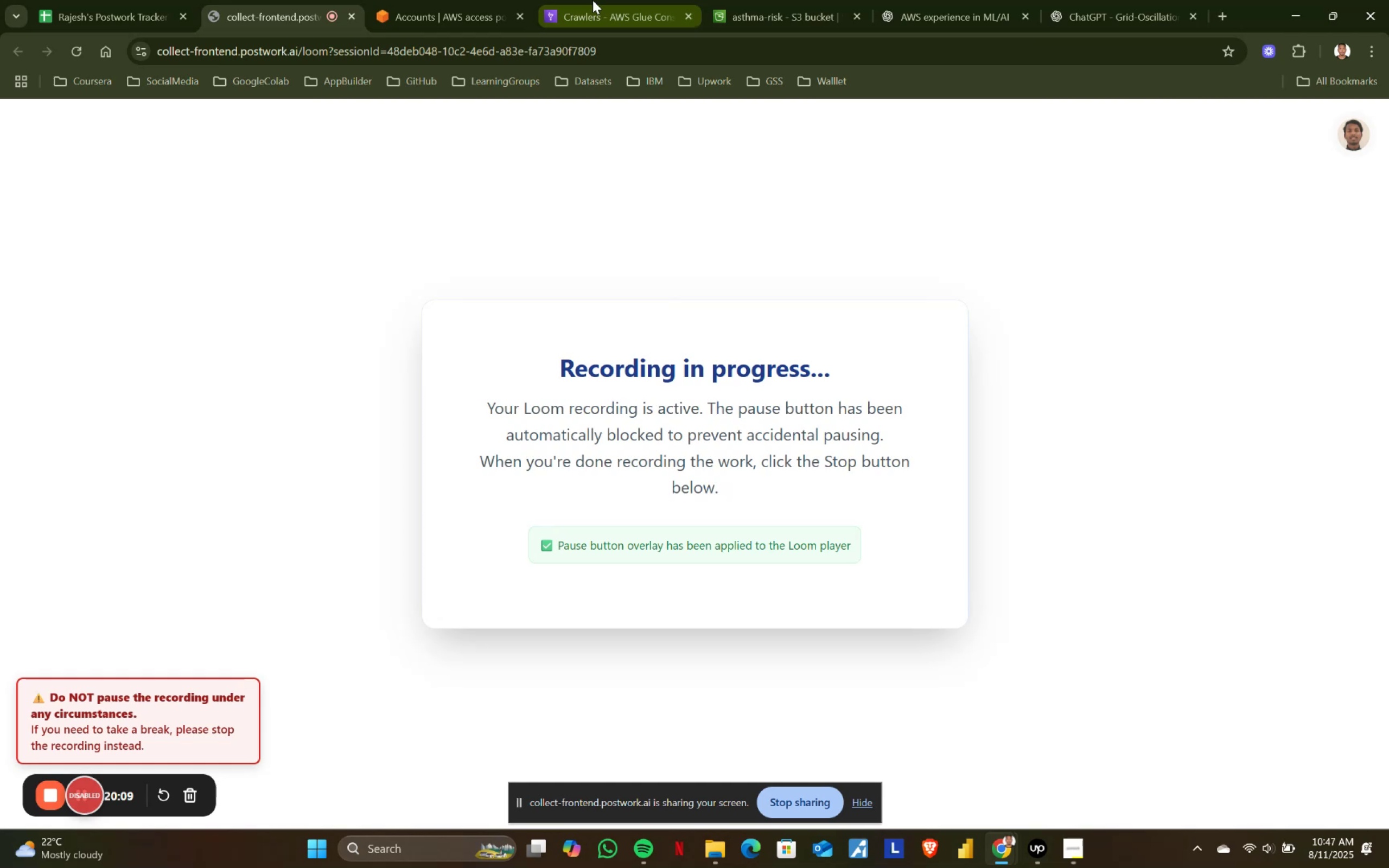 
left_click([592, 0])
 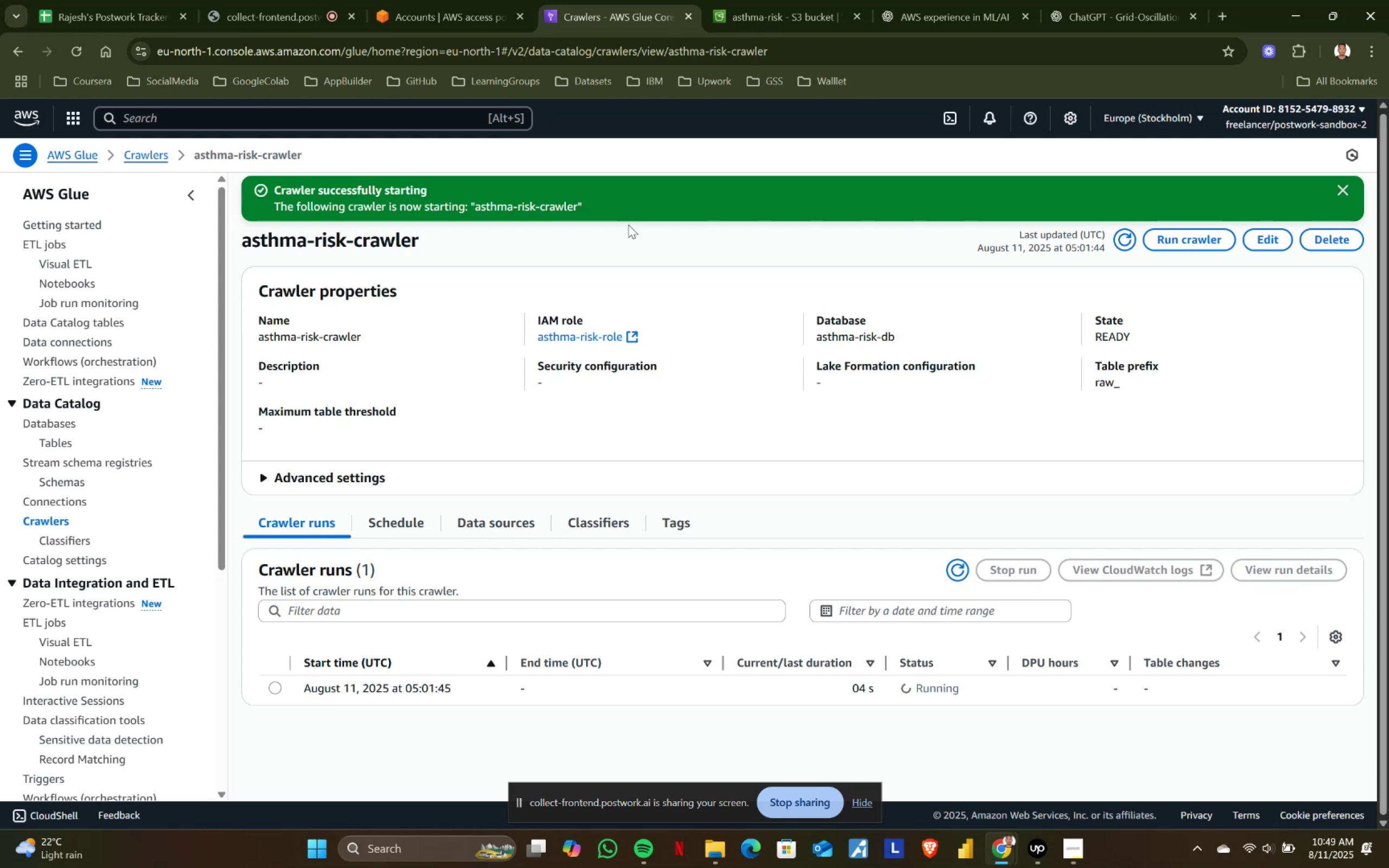 
wait(131.13)
 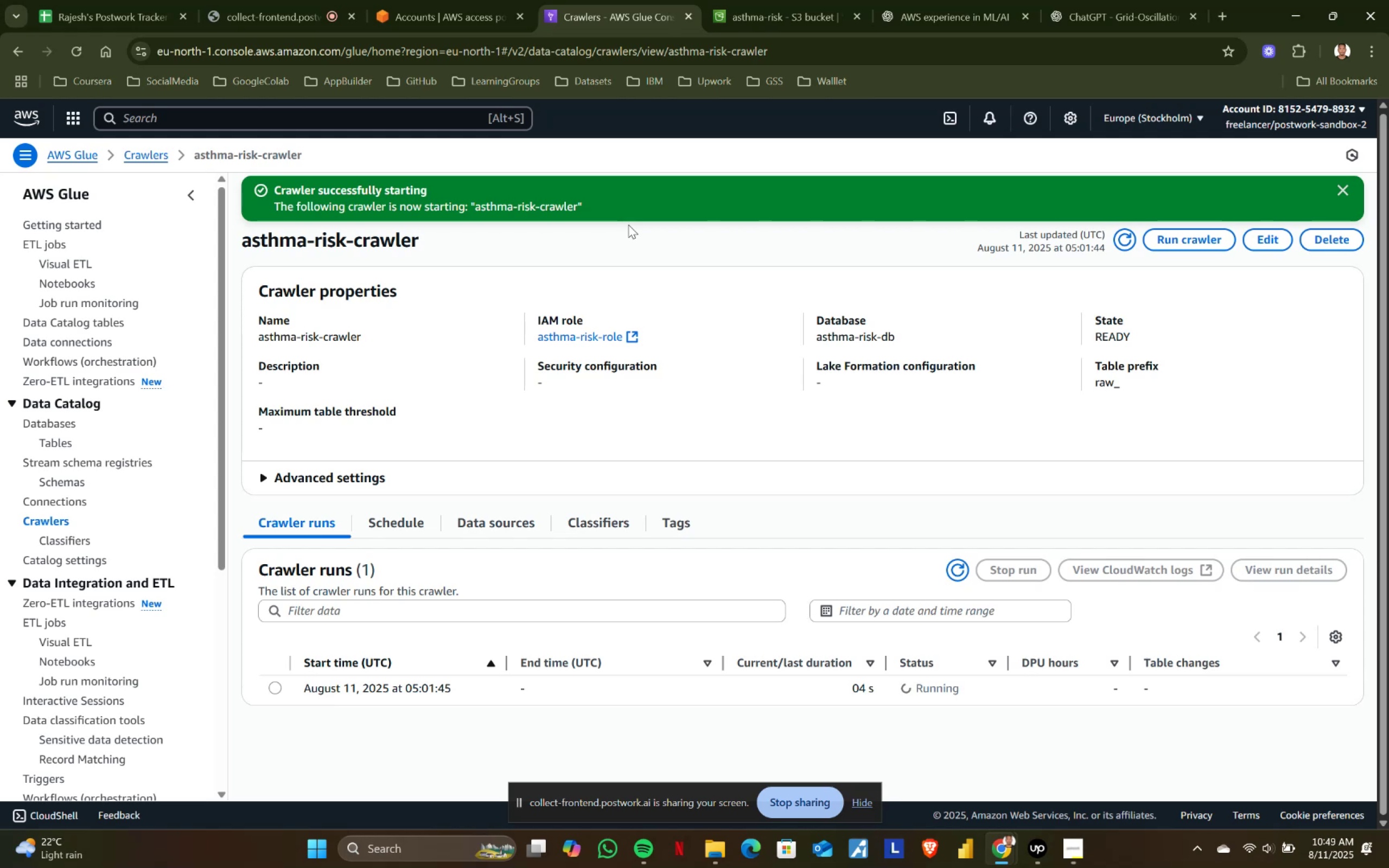 
scroll: coordinate [681, 558], scroll_direction: down, amount: 2.0
 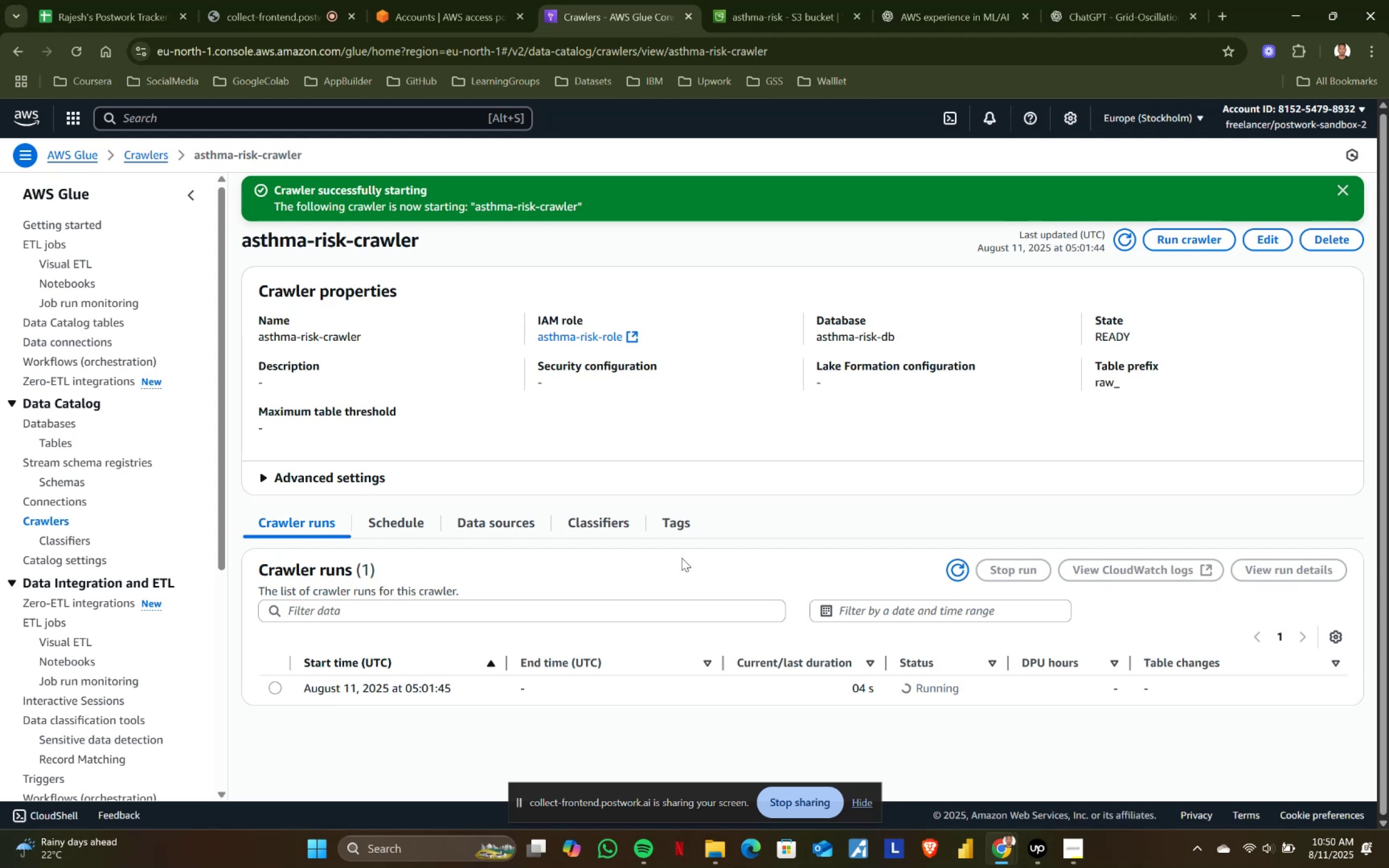 
wait(60.7)
 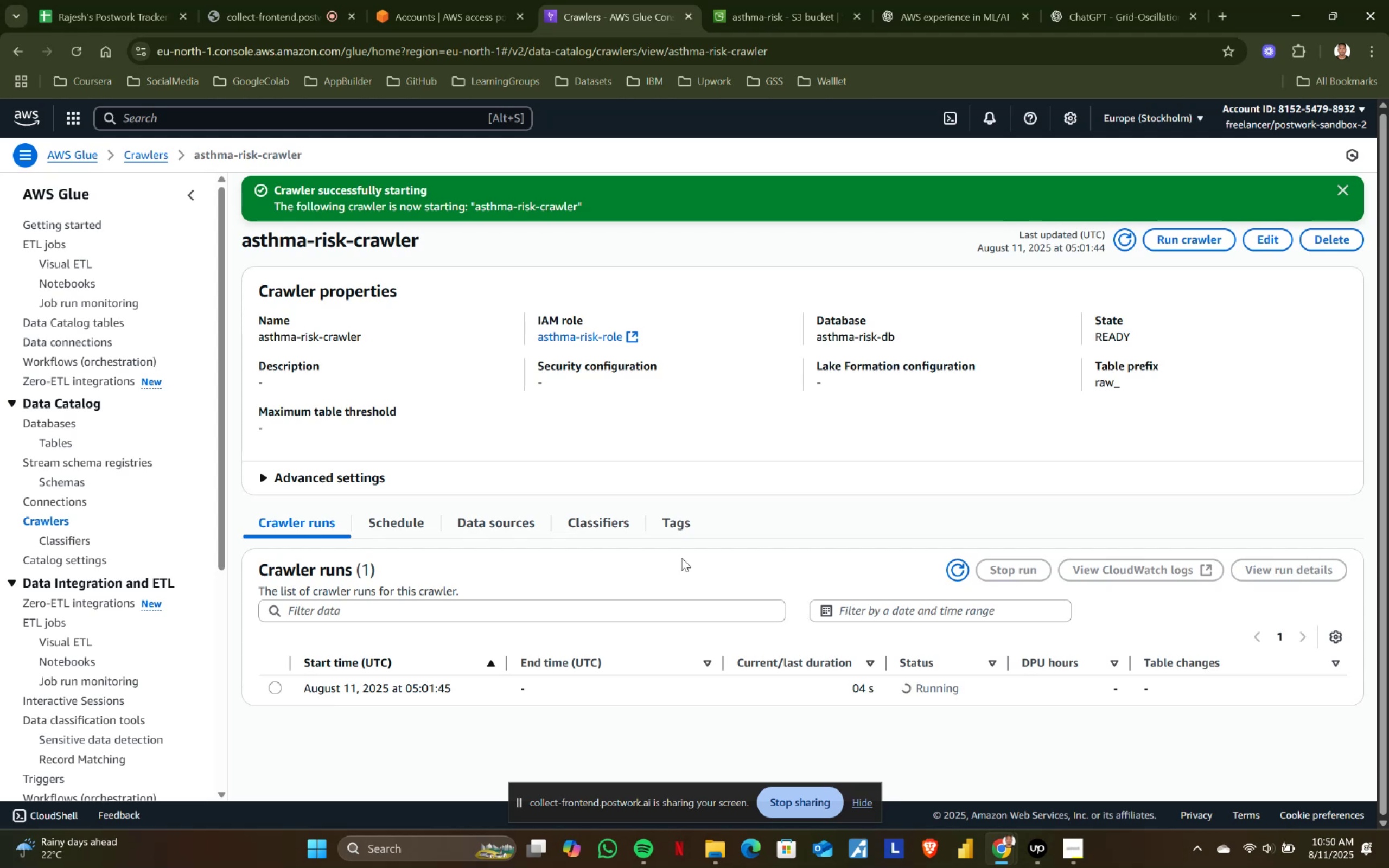 
key(VolumeUp)
 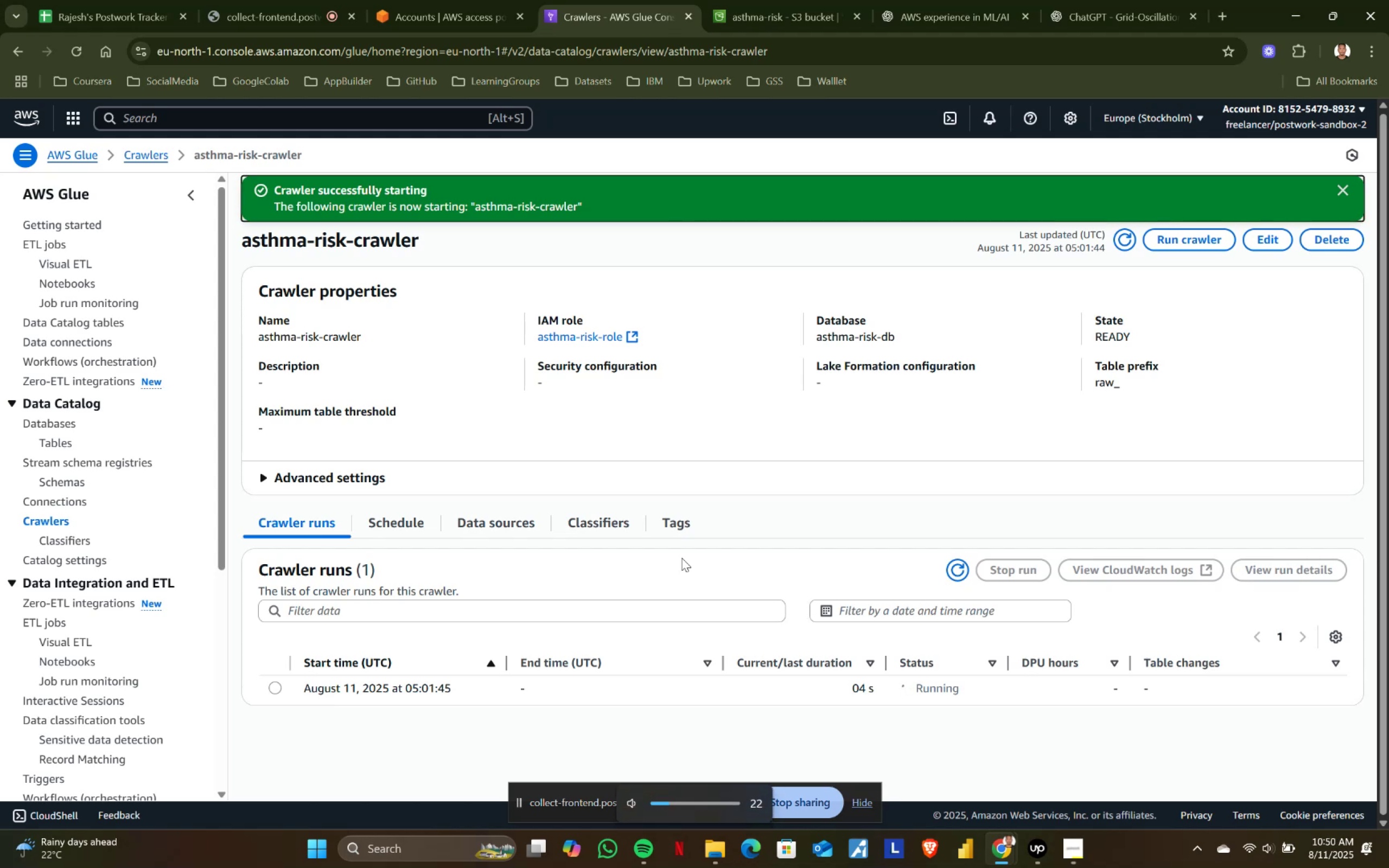 
key(VolumeUp)
 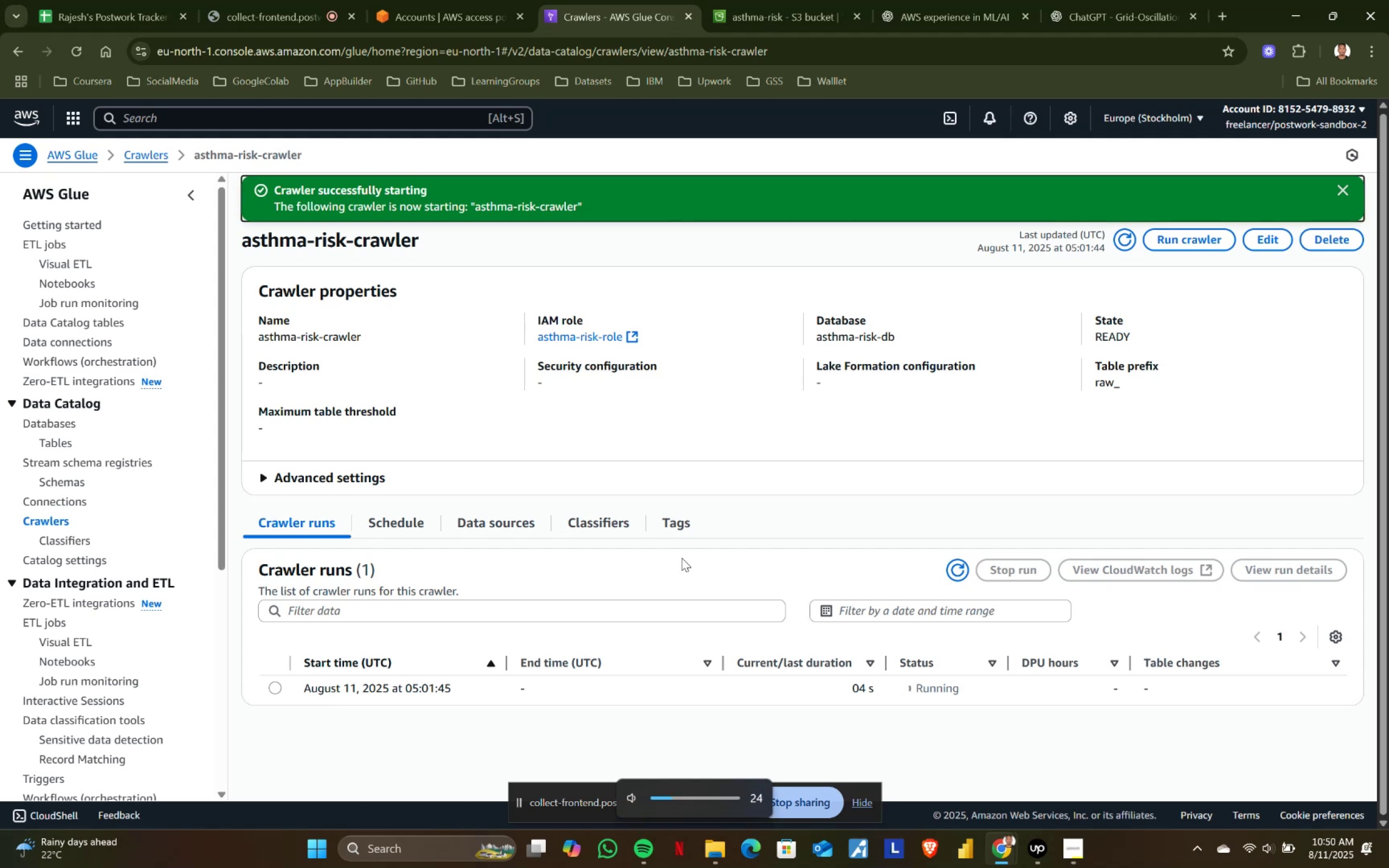 
key(VolumeUp)
 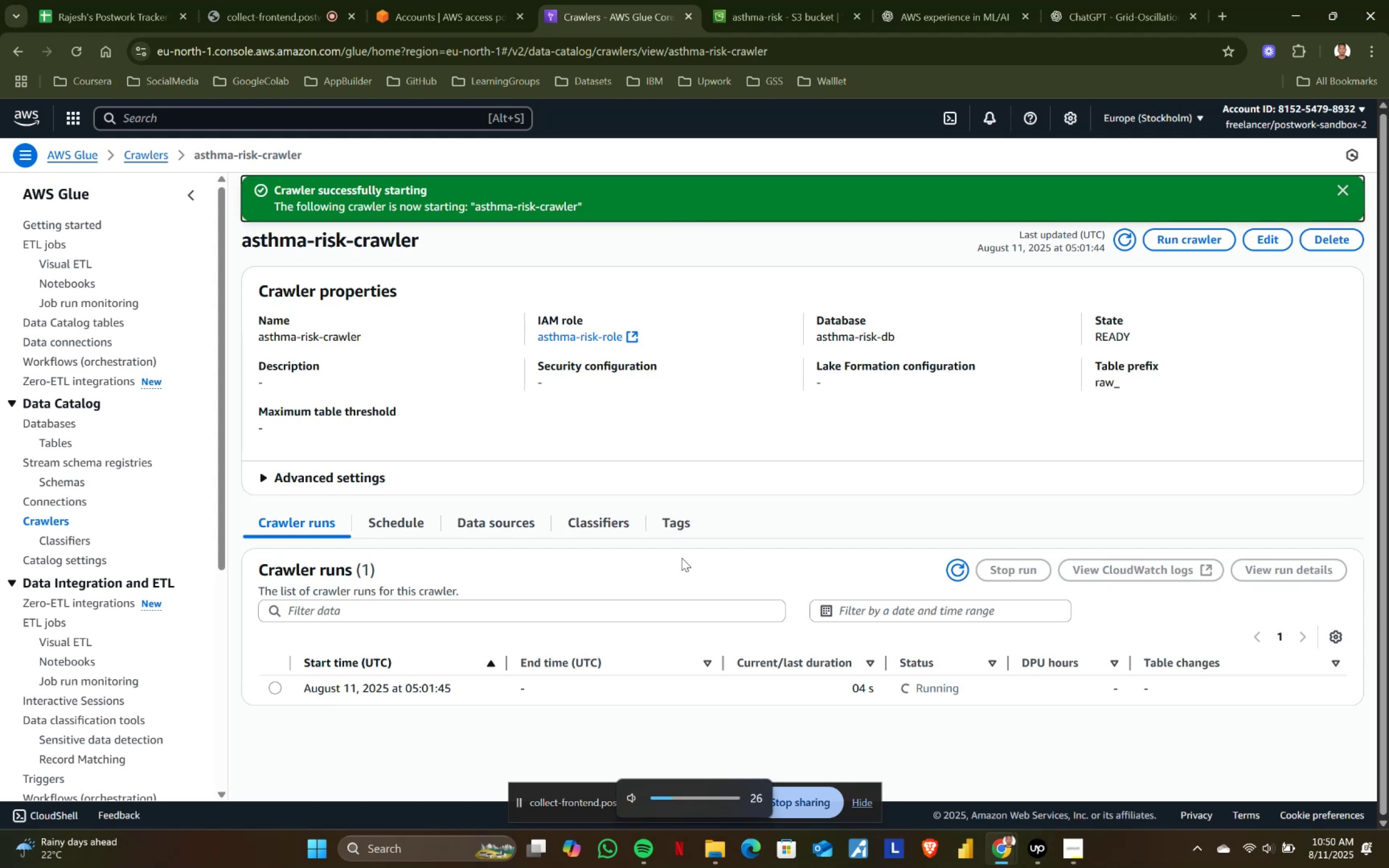 
key(VolumeUp)
 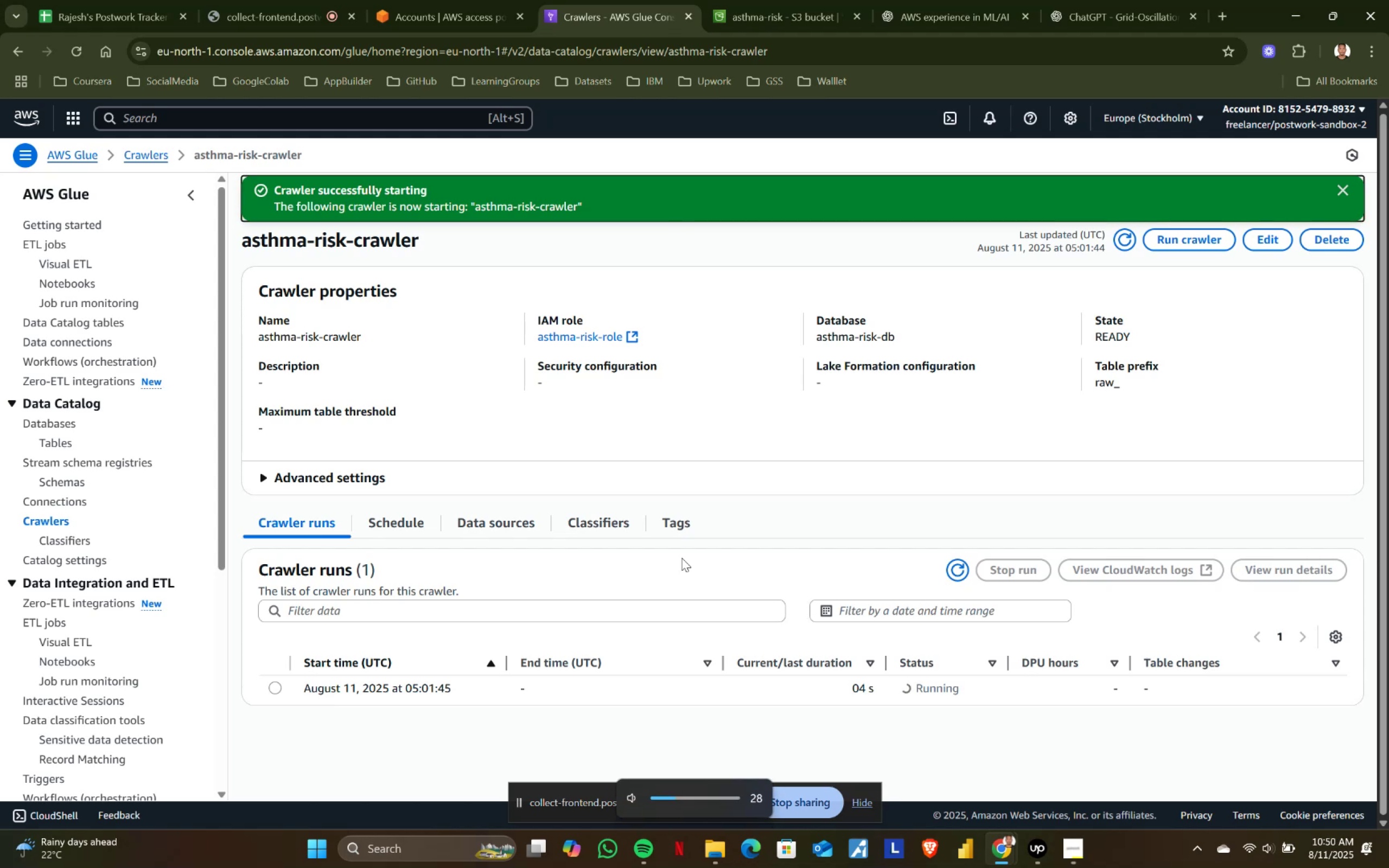 
key(VolumeUp)
 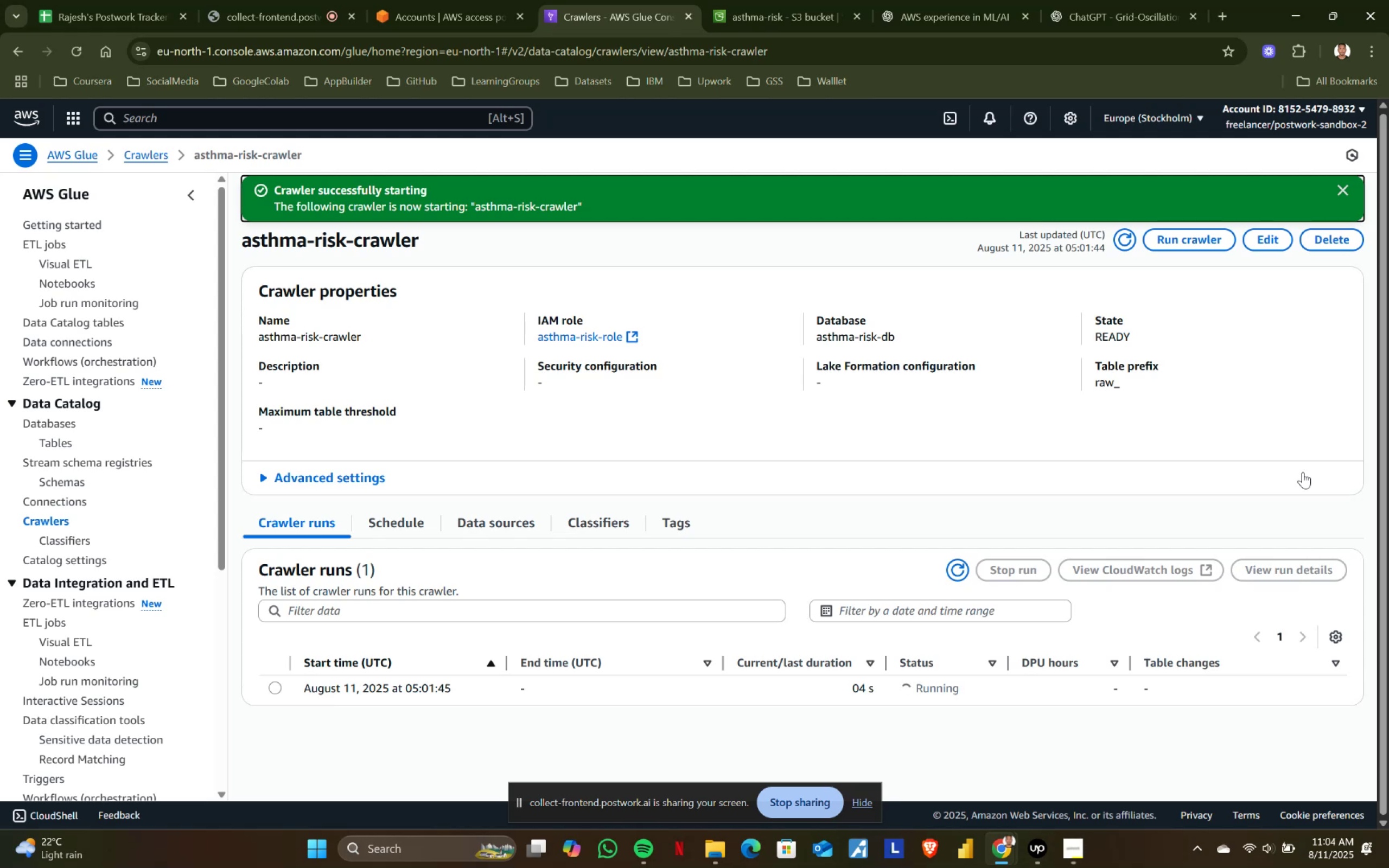 
wait(849.55)
 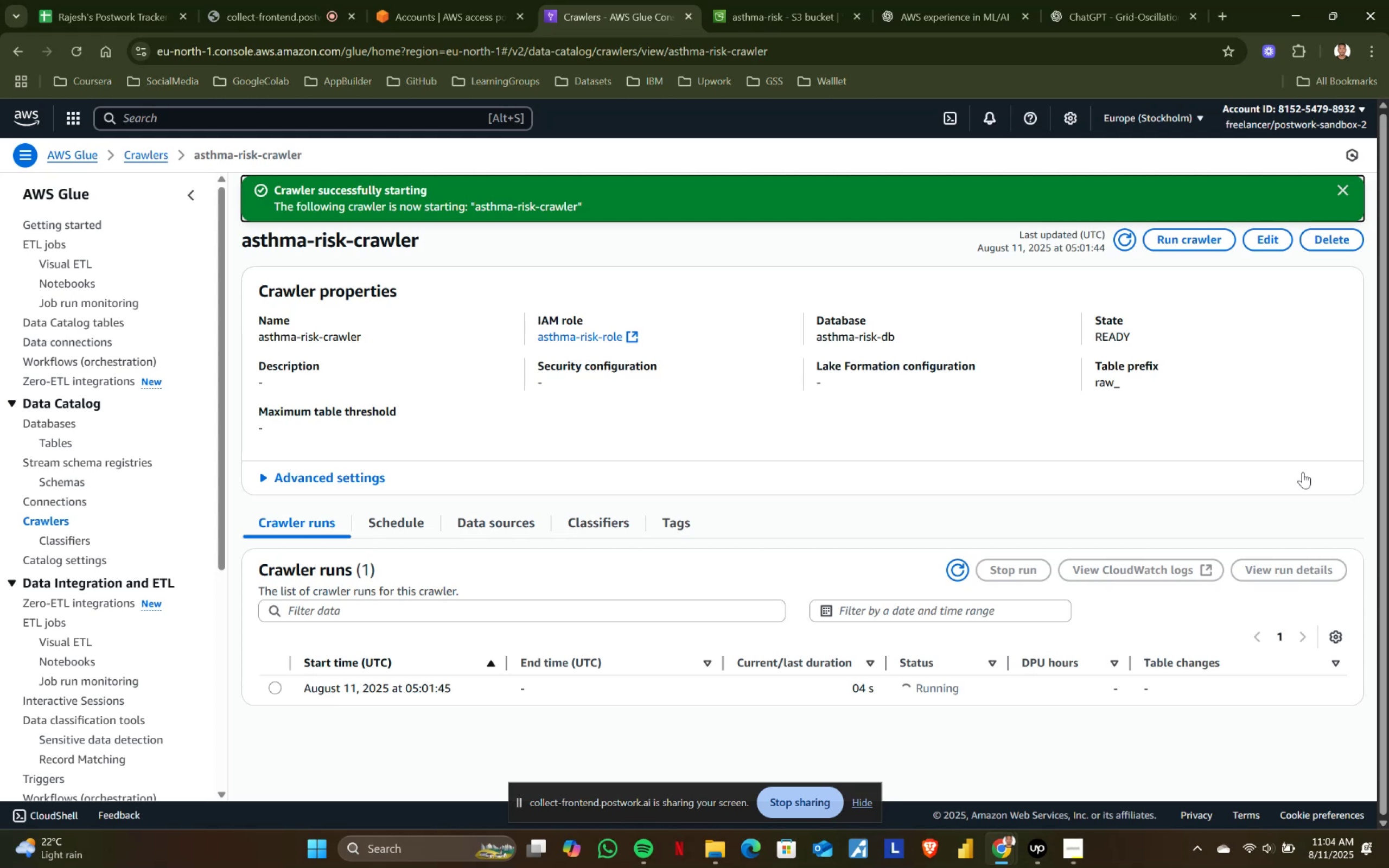 
left_click([307, 0])
 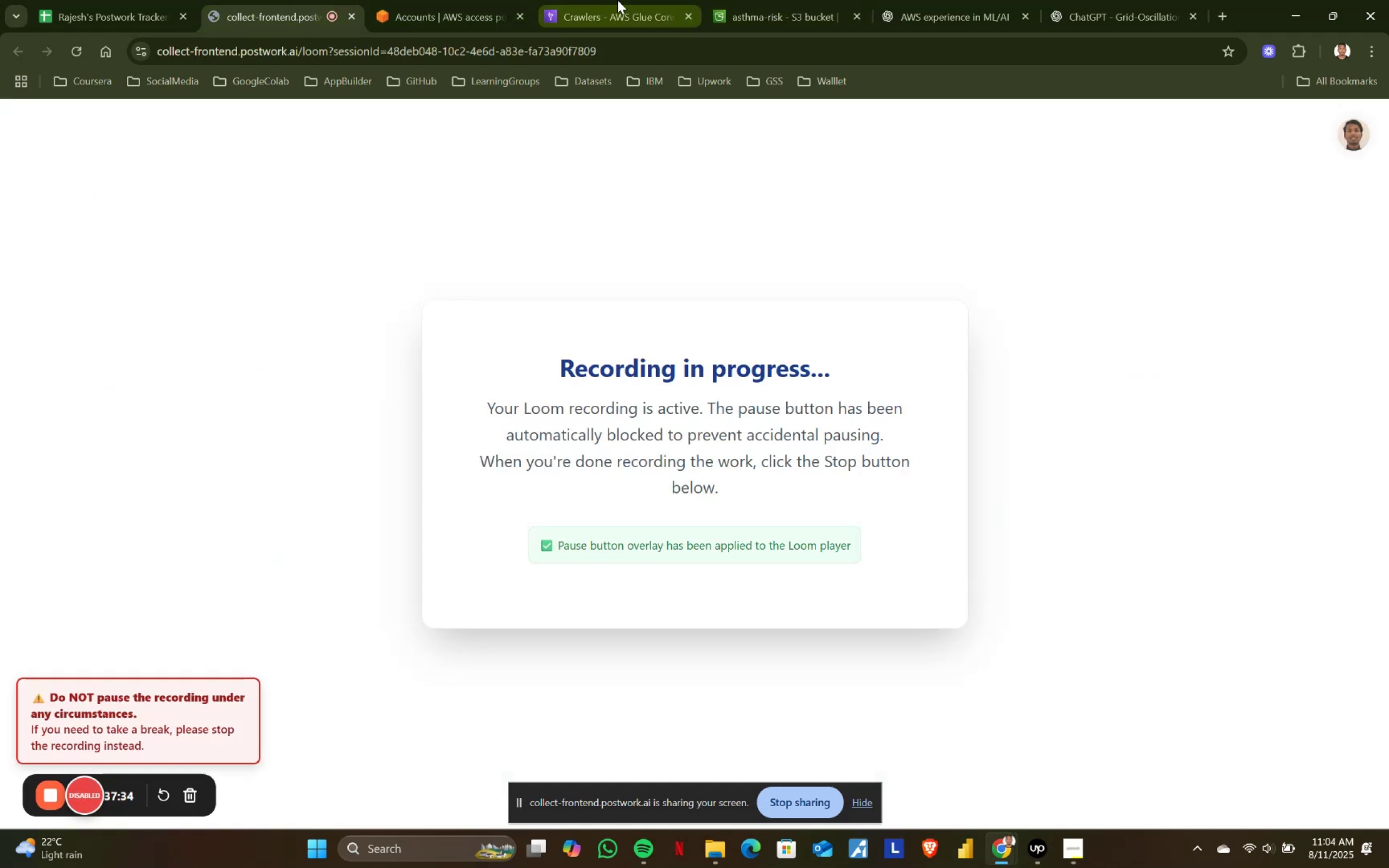 
left_click([618, 0])
 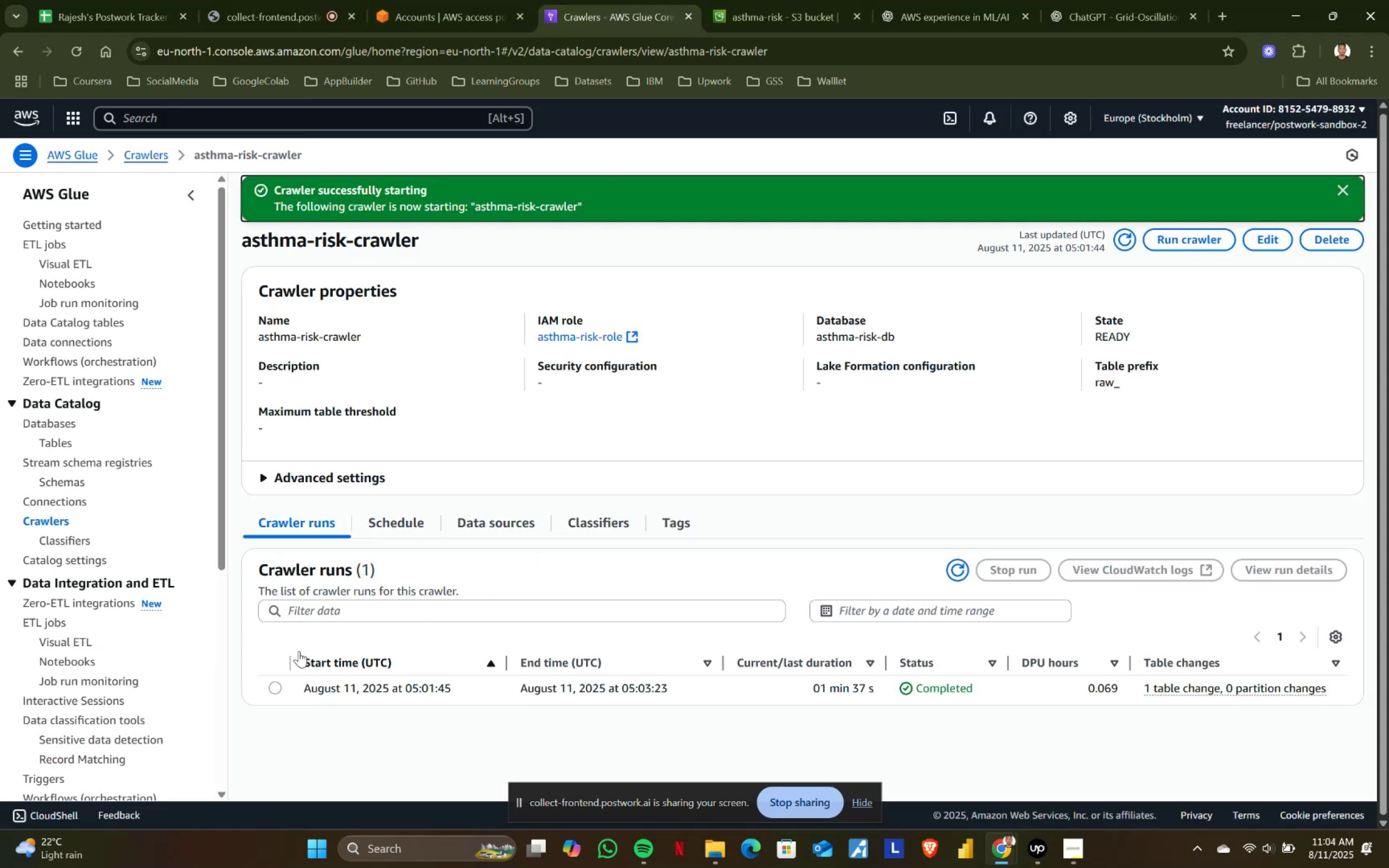 
left_click([51, 442])
 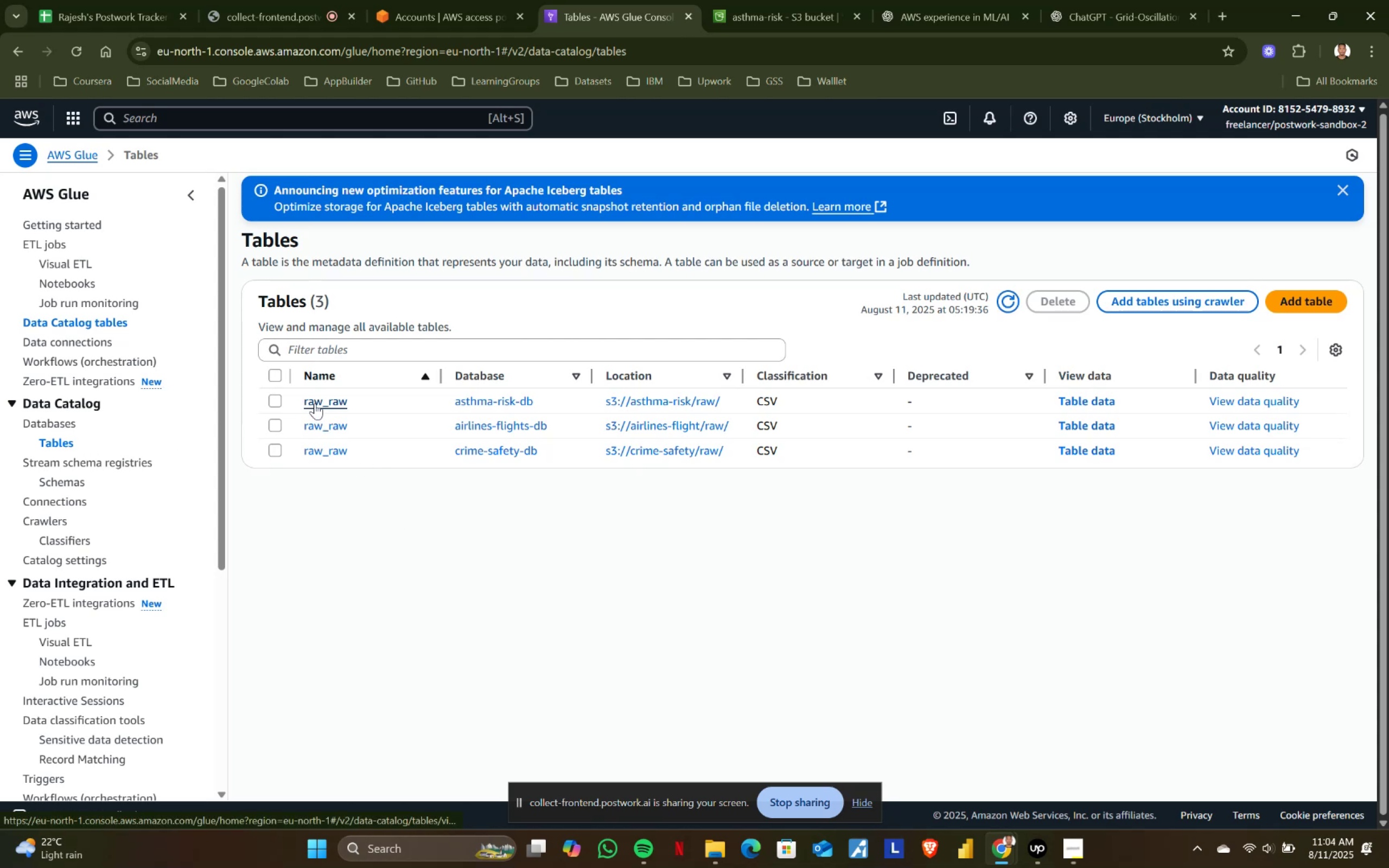 
wait(6.91)
 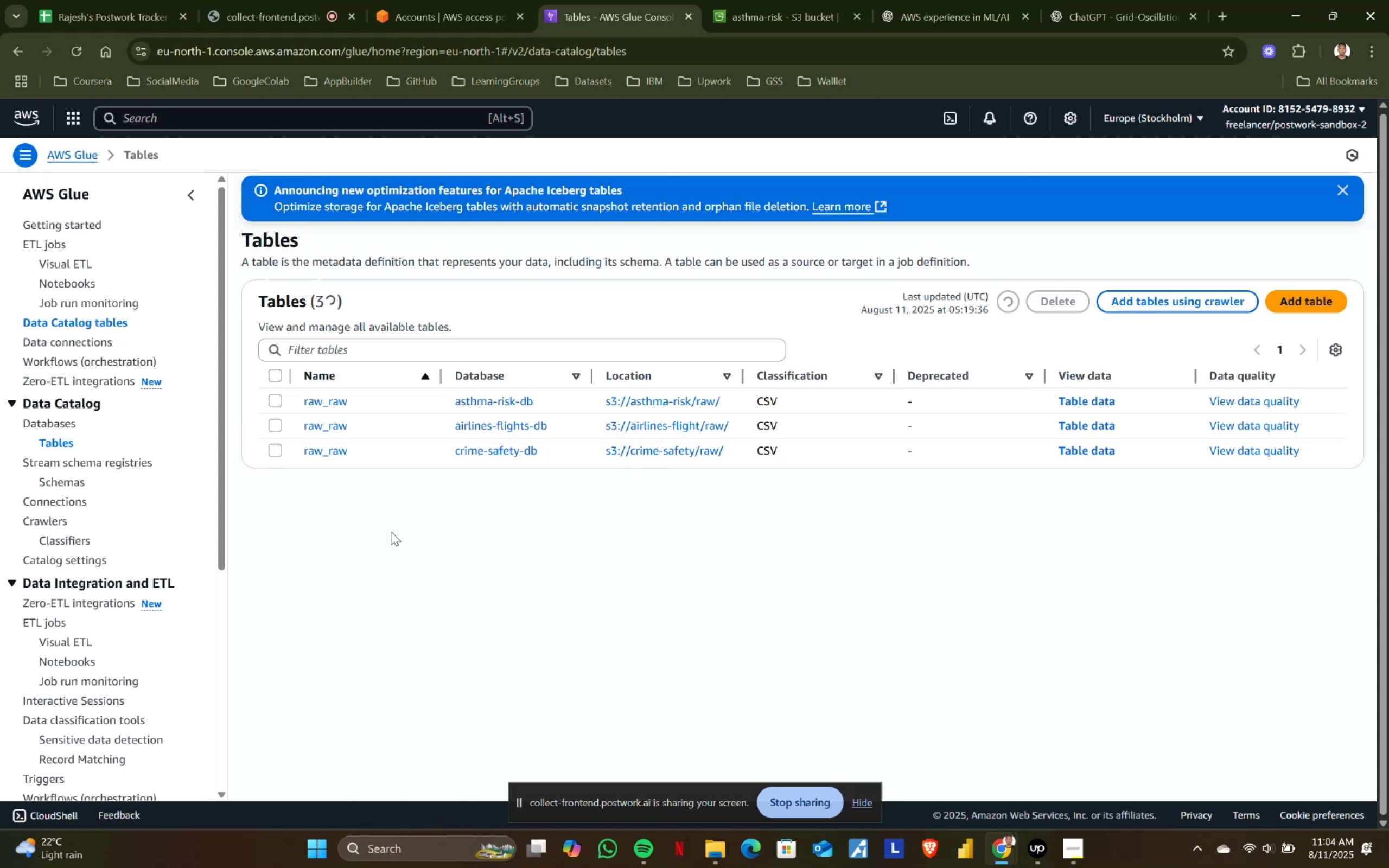 
left_click([1089, 400])
 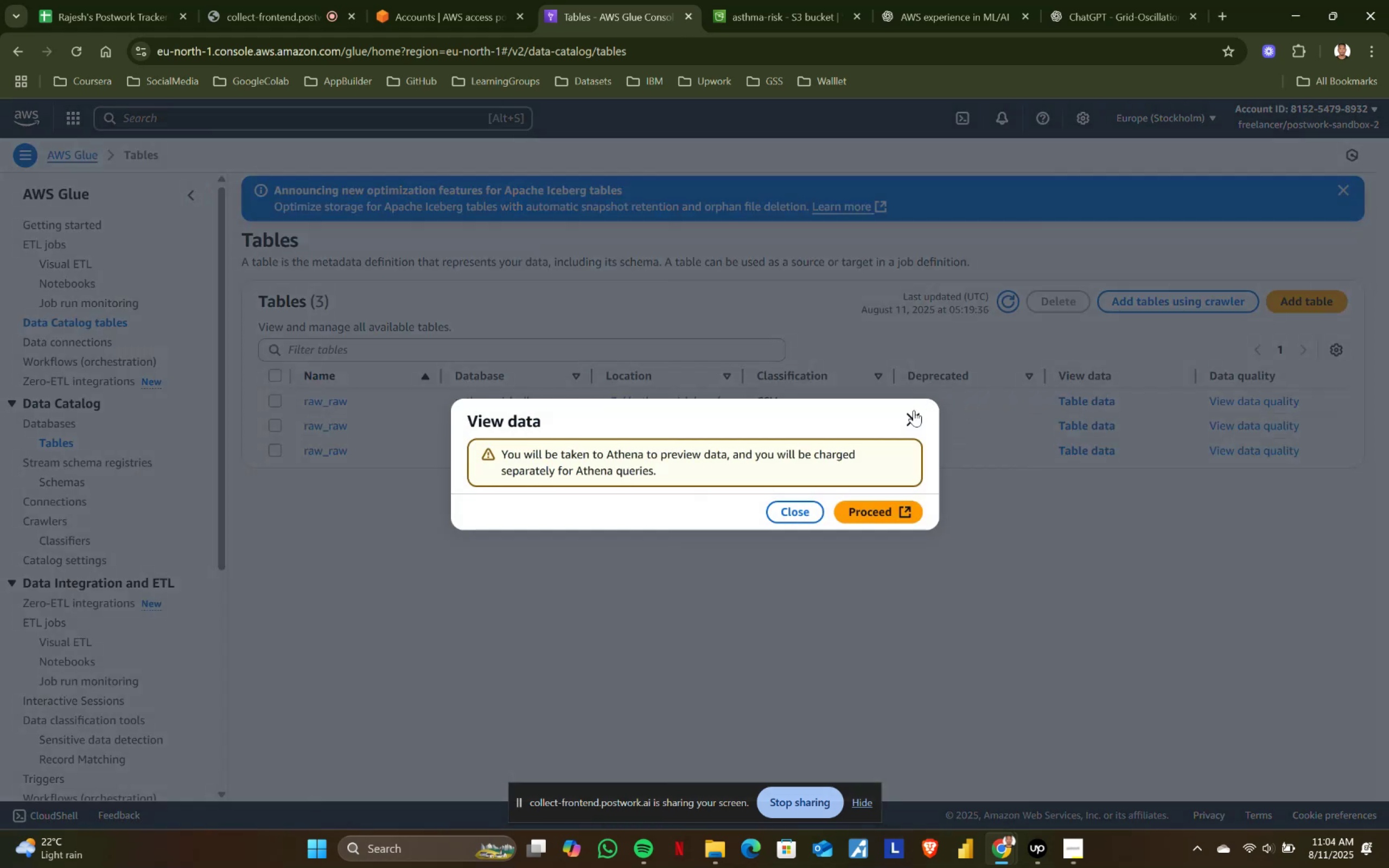 
left_click([914, 410])
 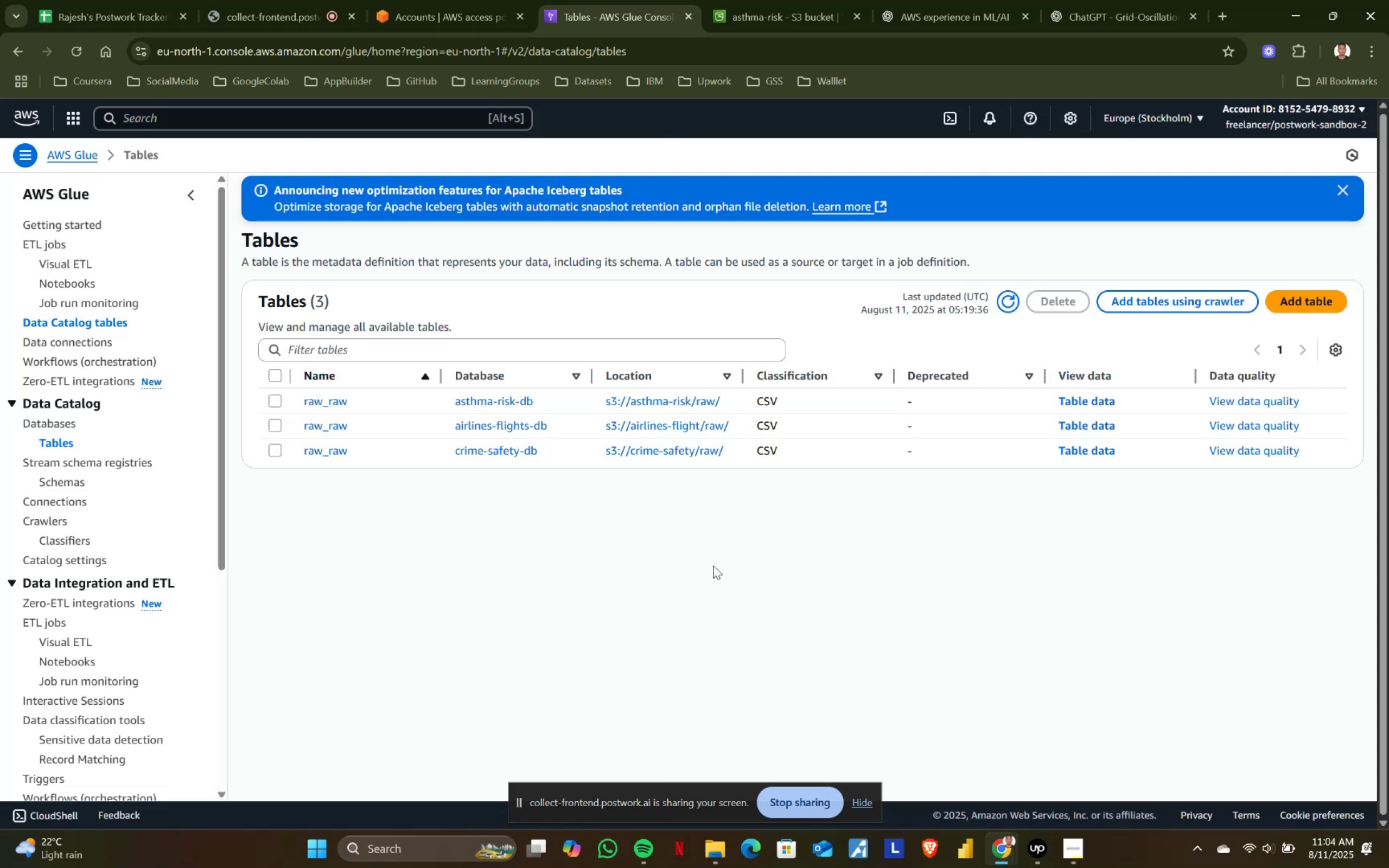 
scroll: coordinate [711, 565], scroll_direction: none, amount: 0.0
 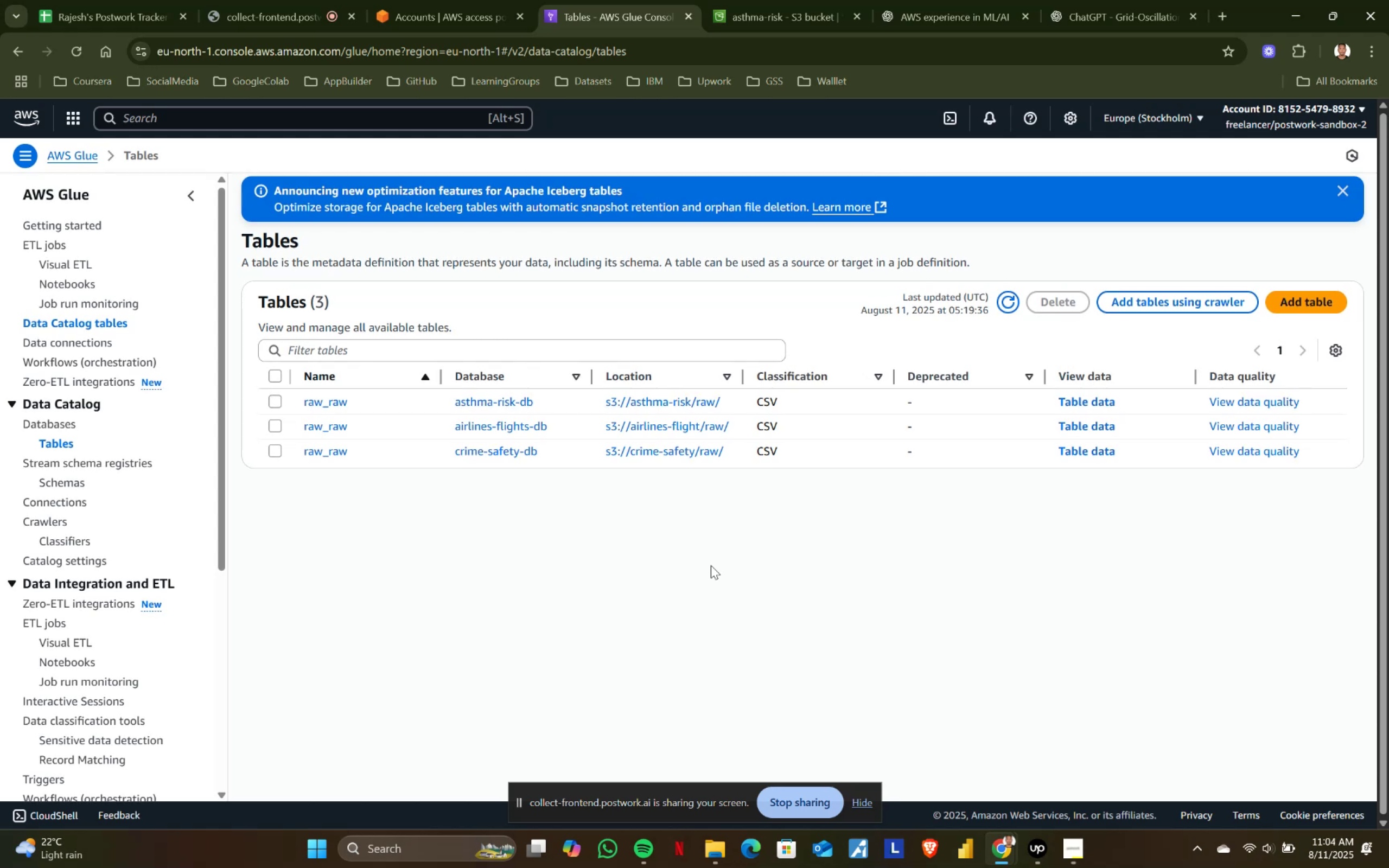 
scroll: coordinate [711, 565], scroll_direction: down, amount: 1.0
 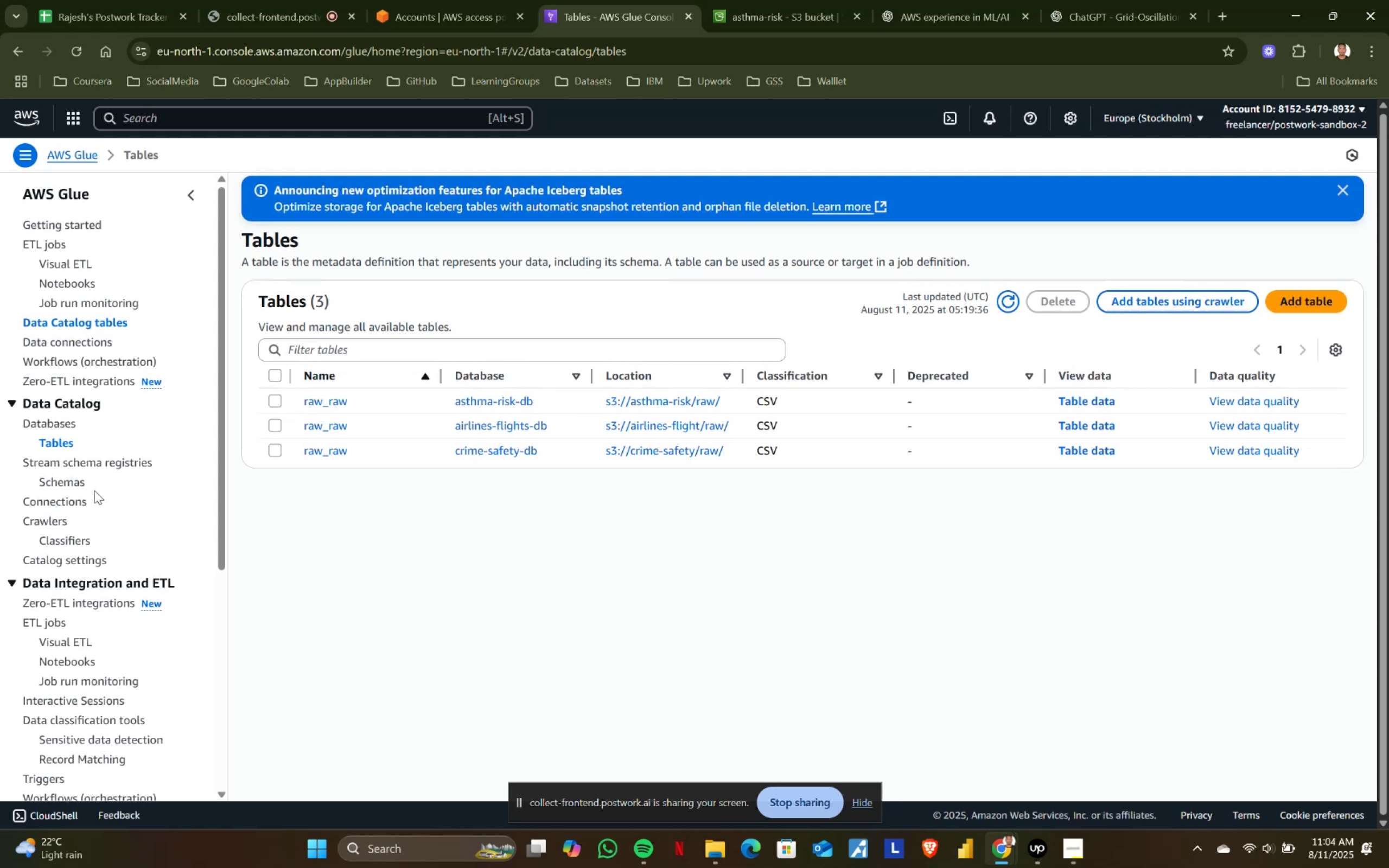 
left_click([72, 484])
 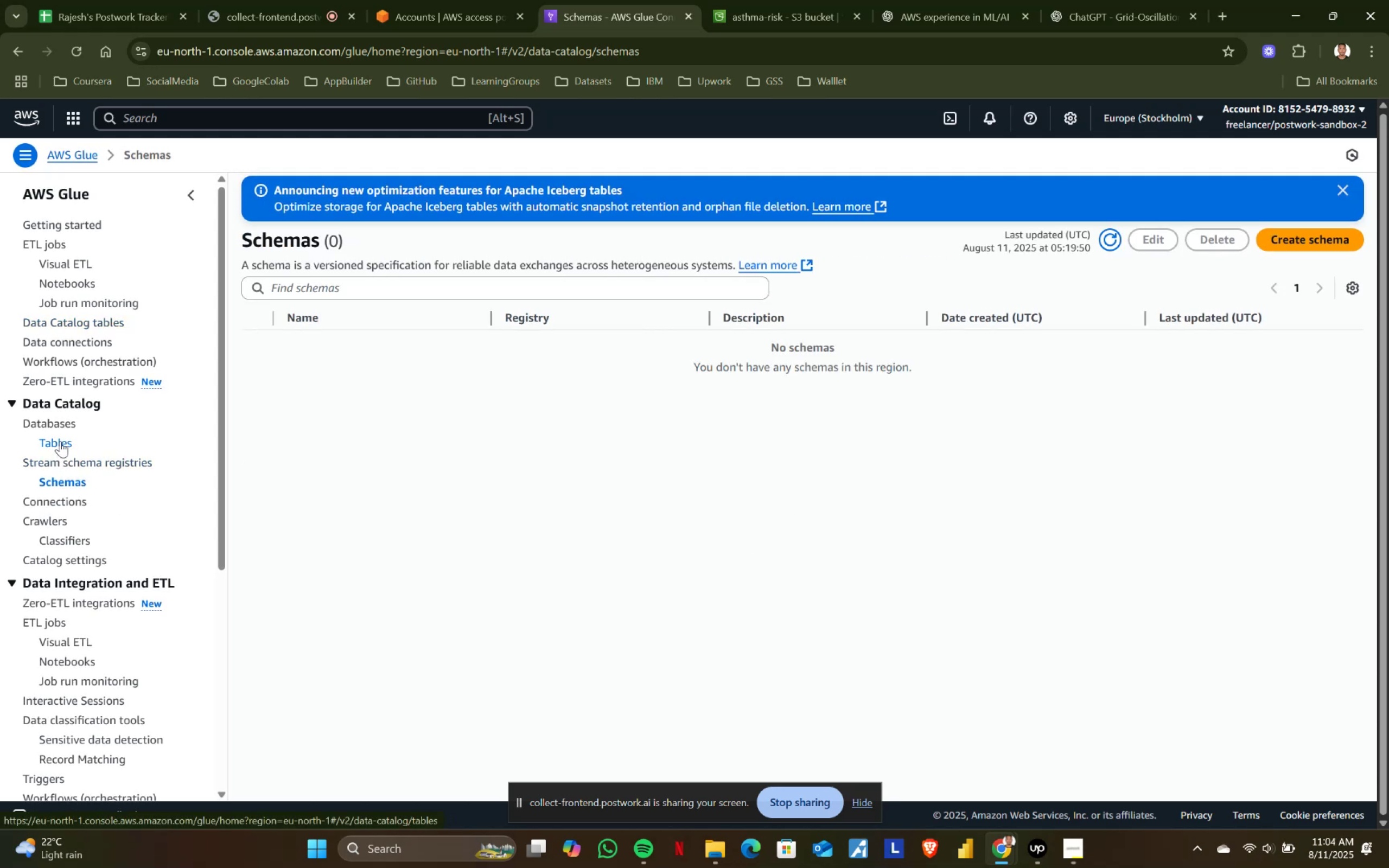 
left_click([60, 441])
 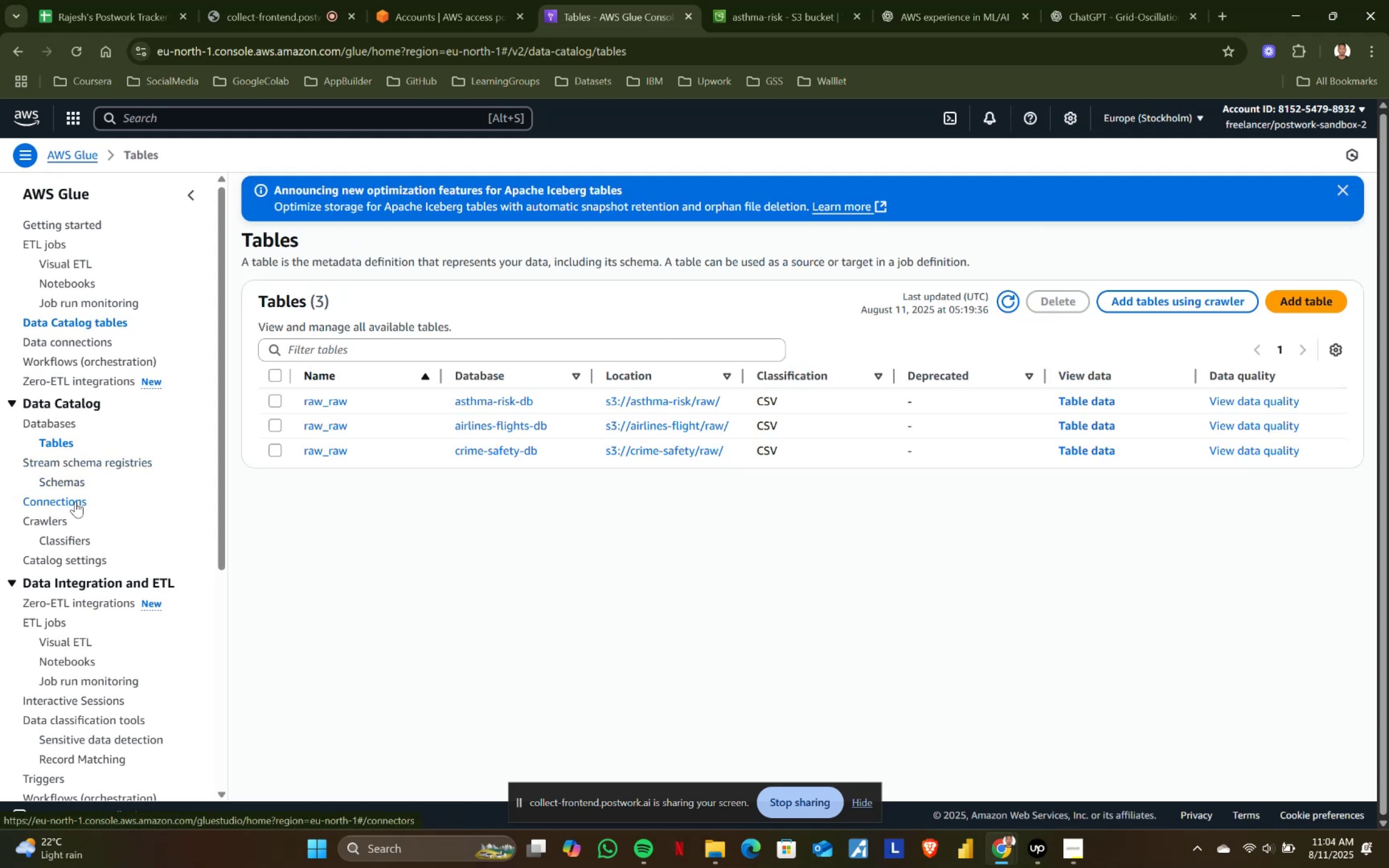 
left_click([75, 501])
 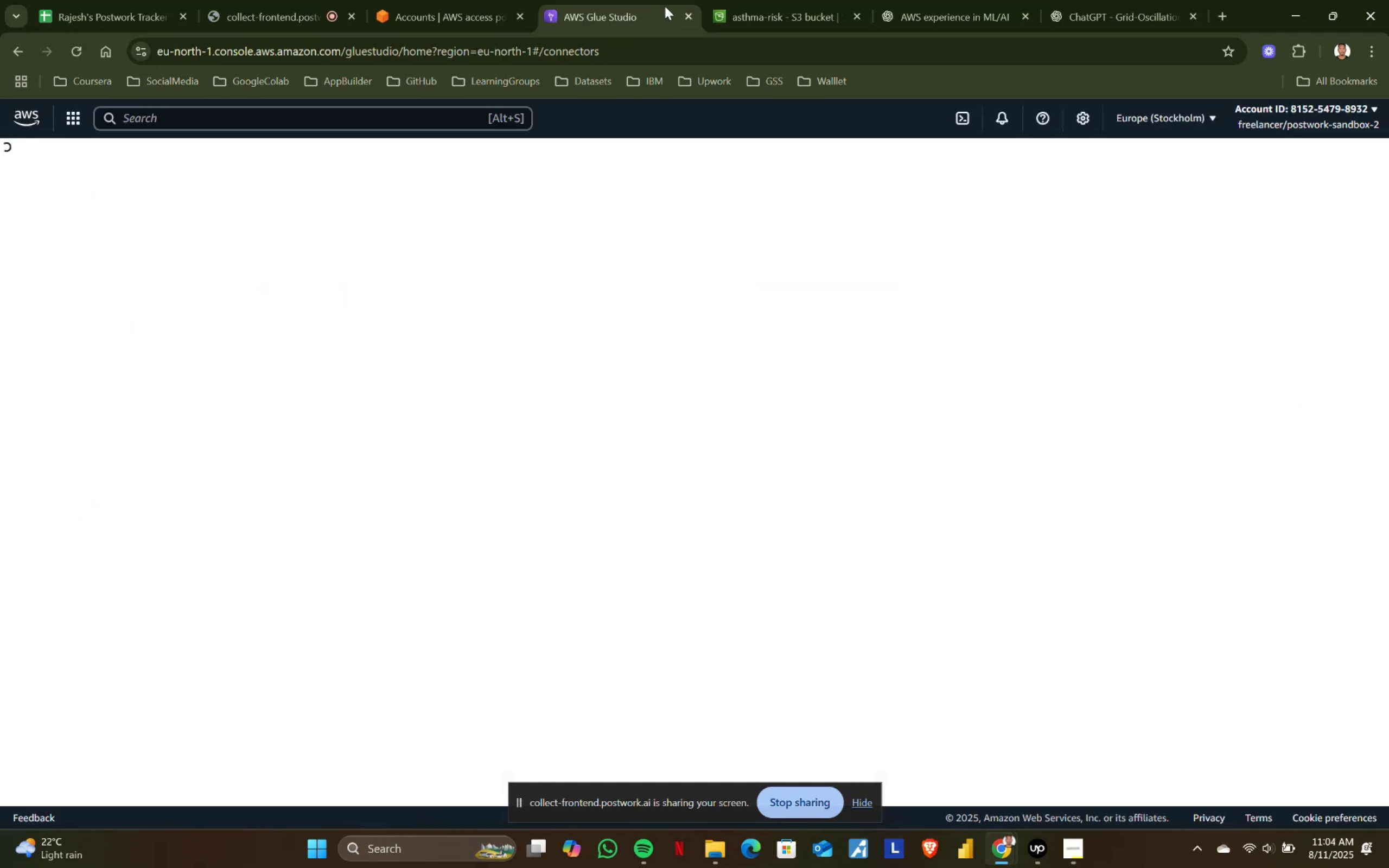 
mouse_move([17, 73])
 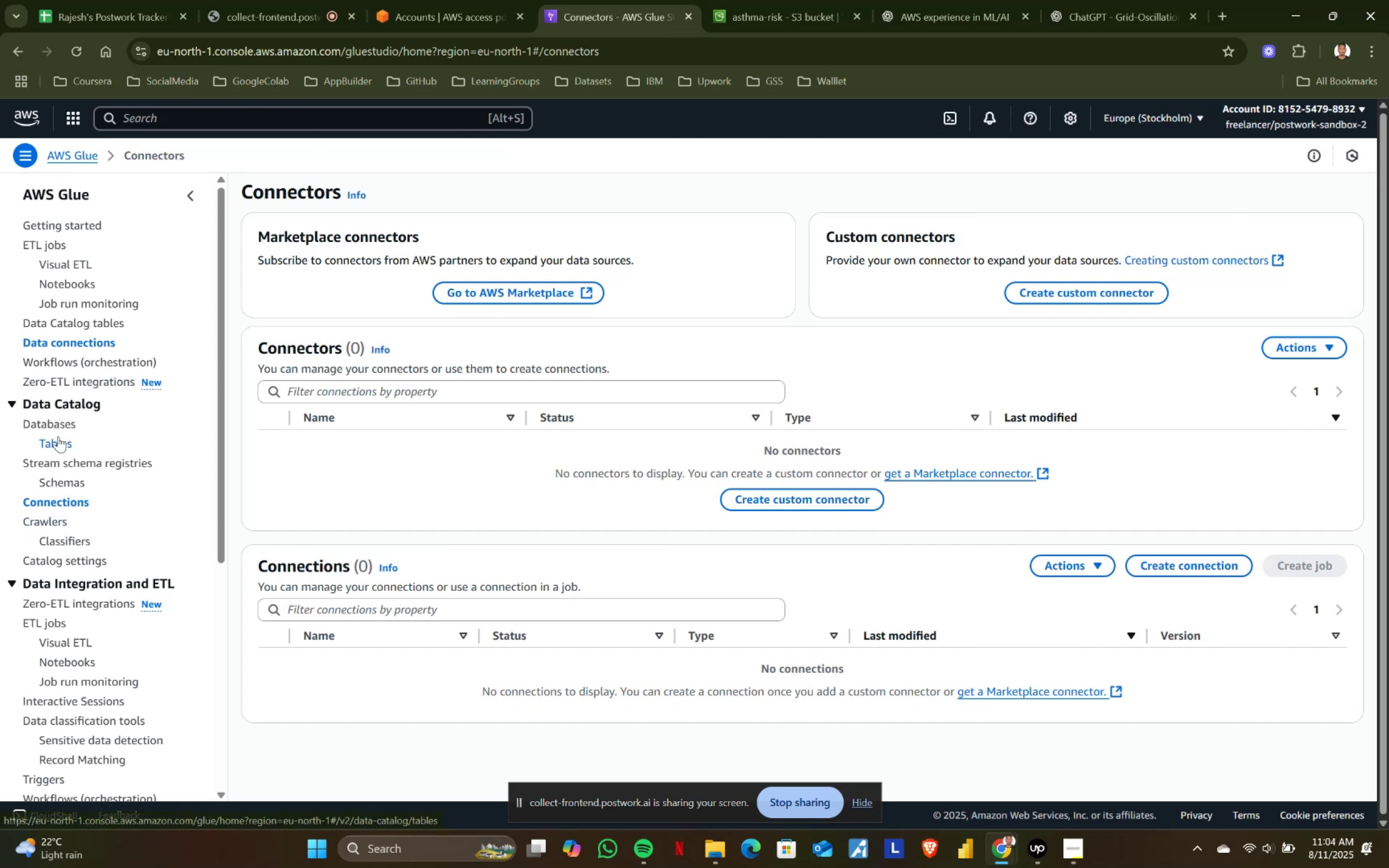 
left_click([58, 426])
 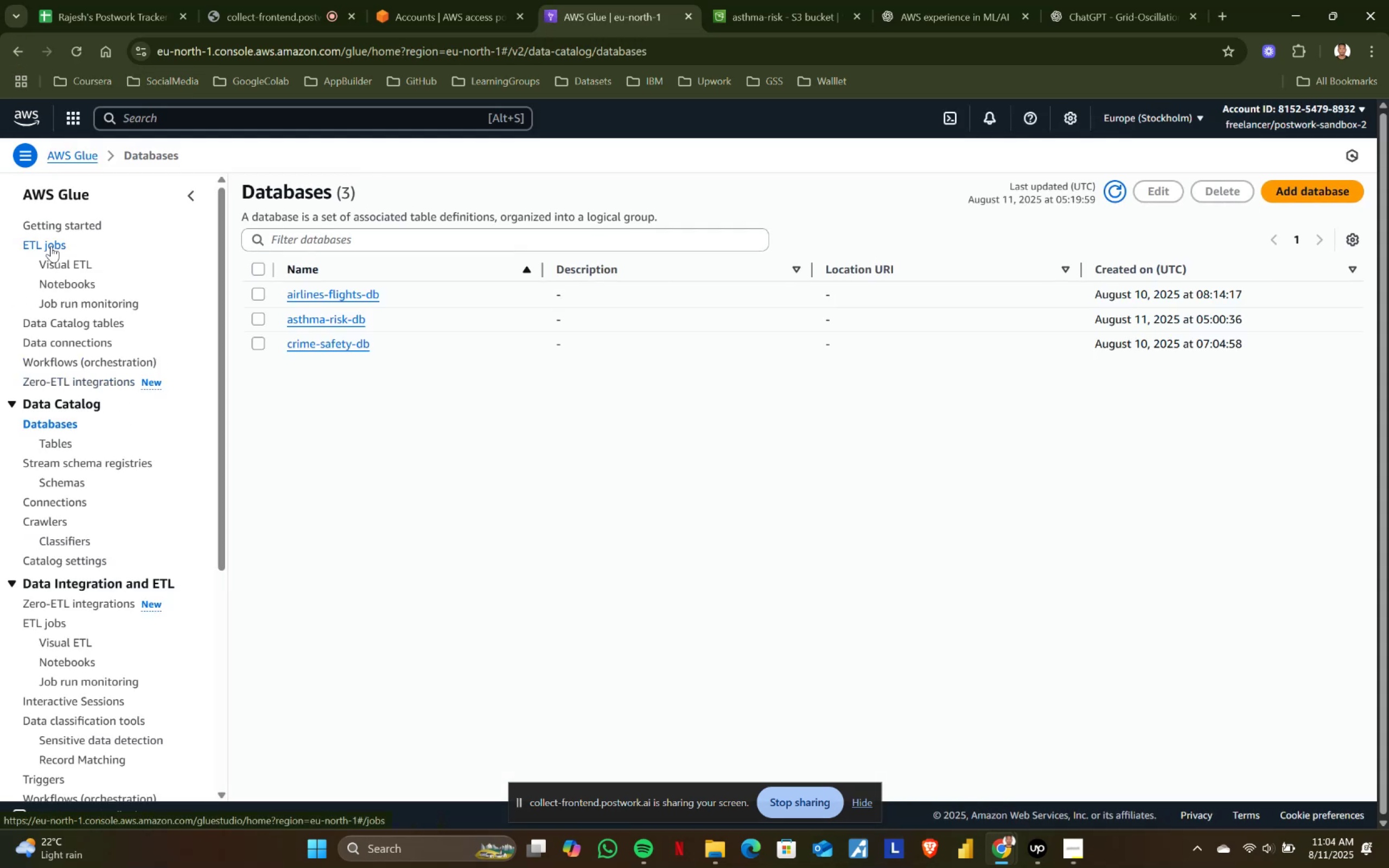 
left_click([51, 246])
 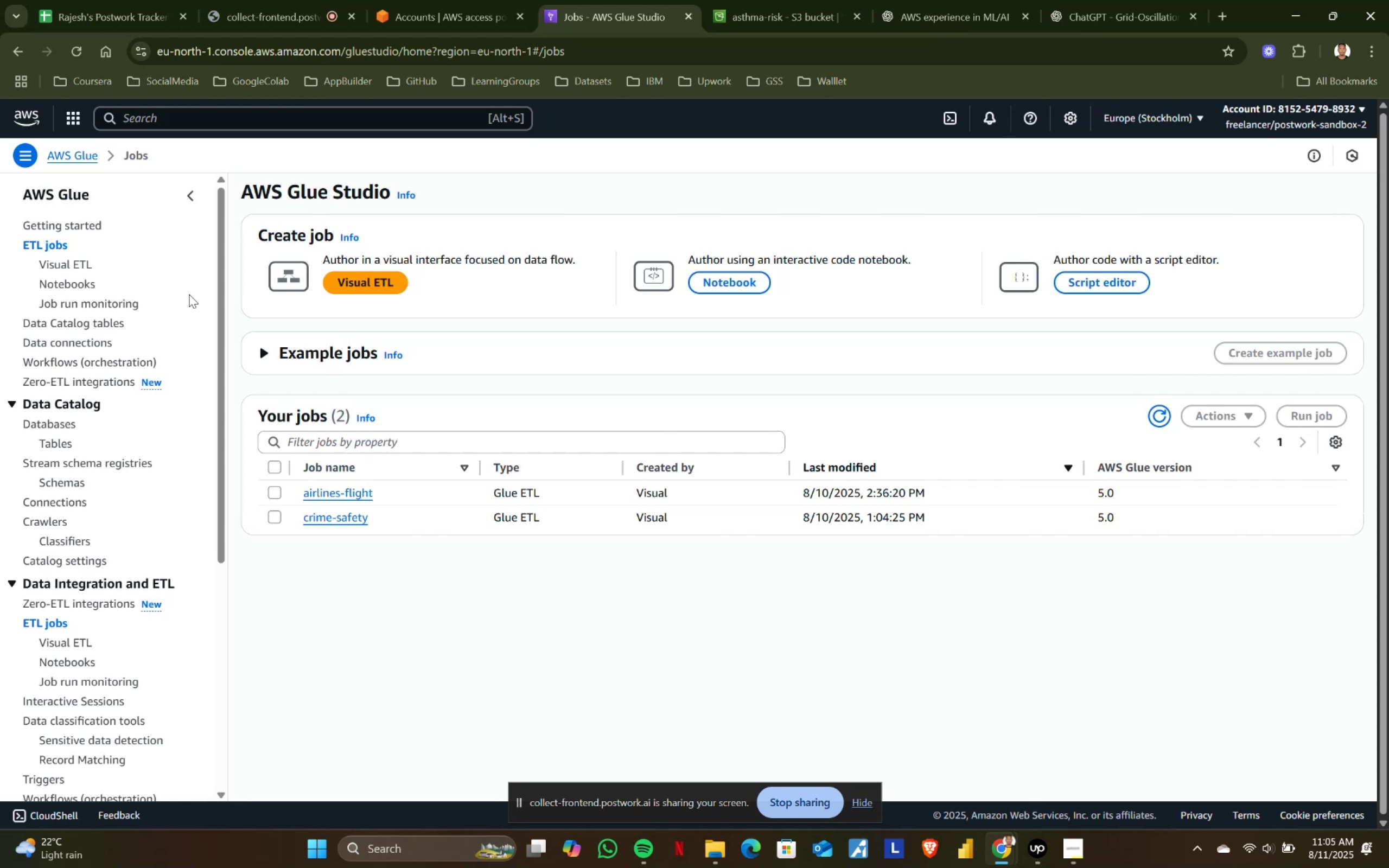 
wait(17.58)
 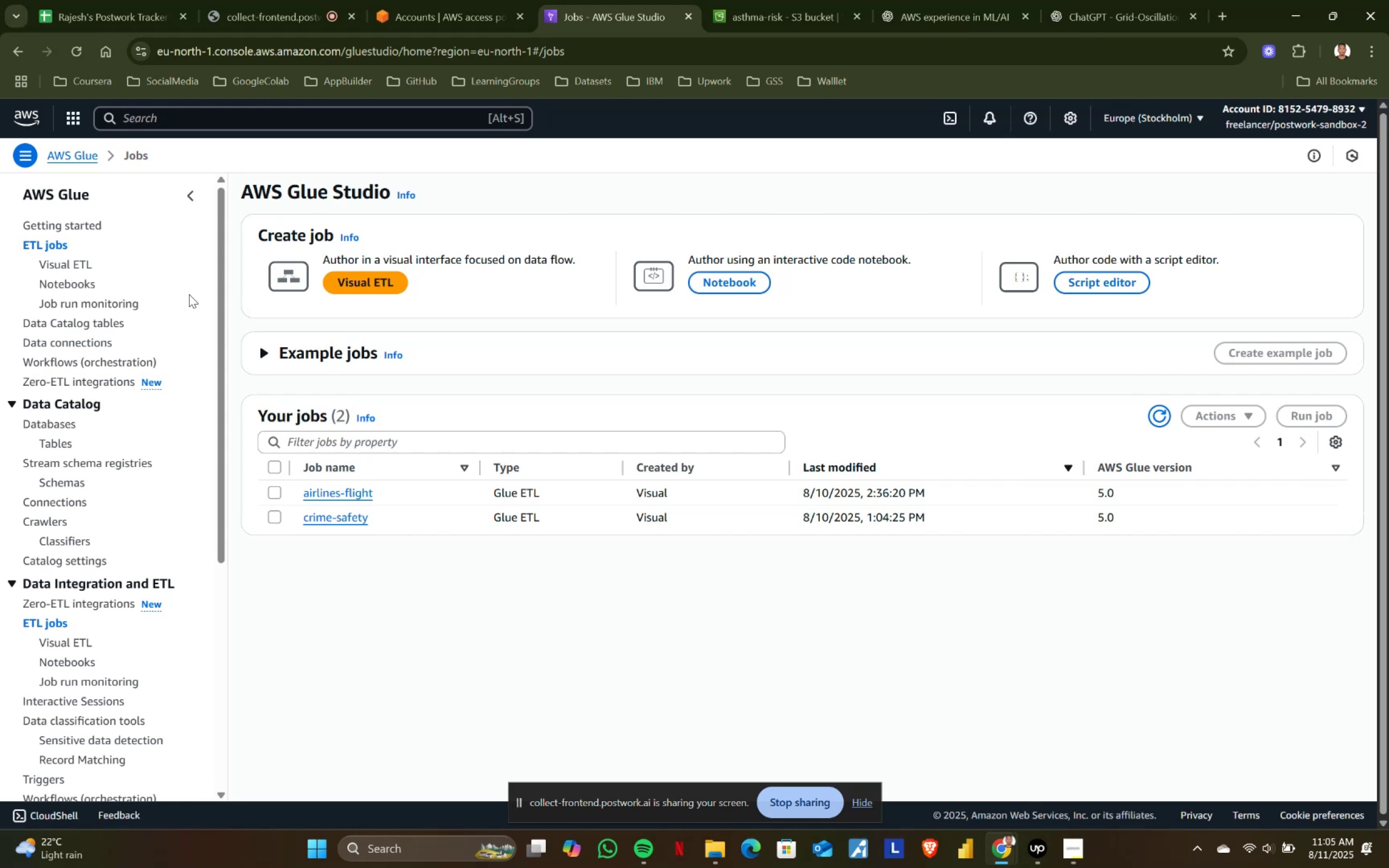 
left_click([366, 280])
 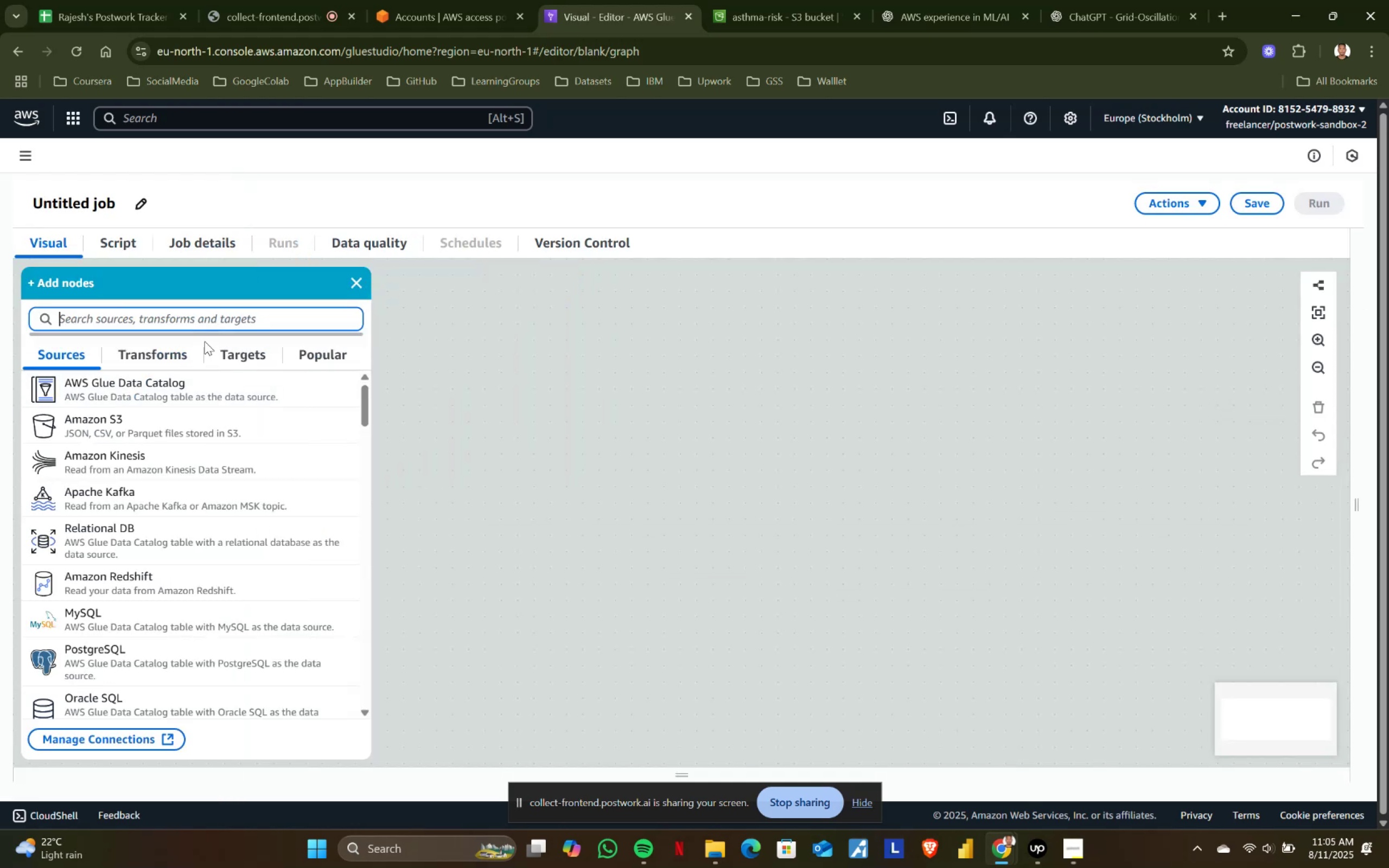 
left_click([104, 389])
 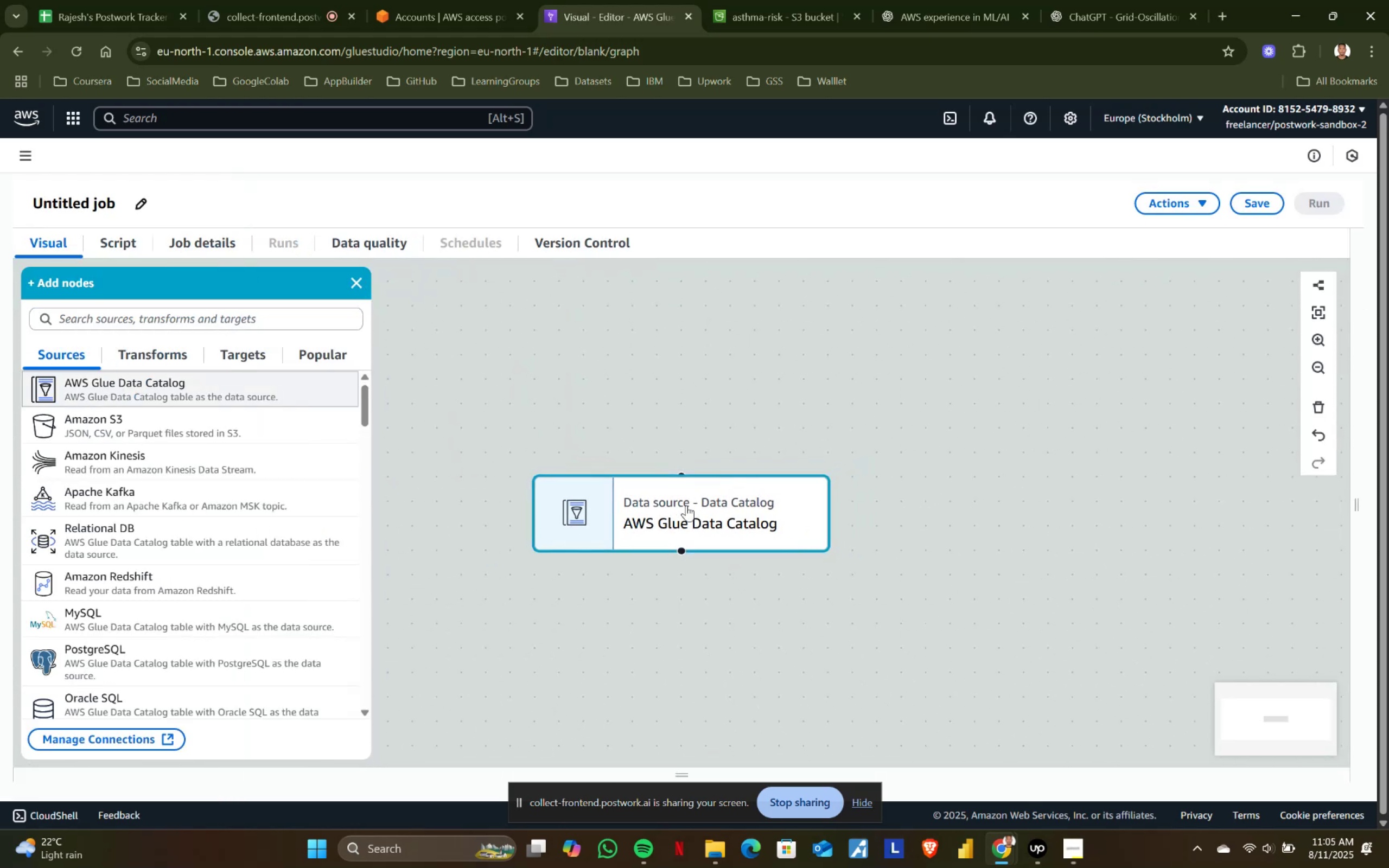 
left_click([673, 507])
 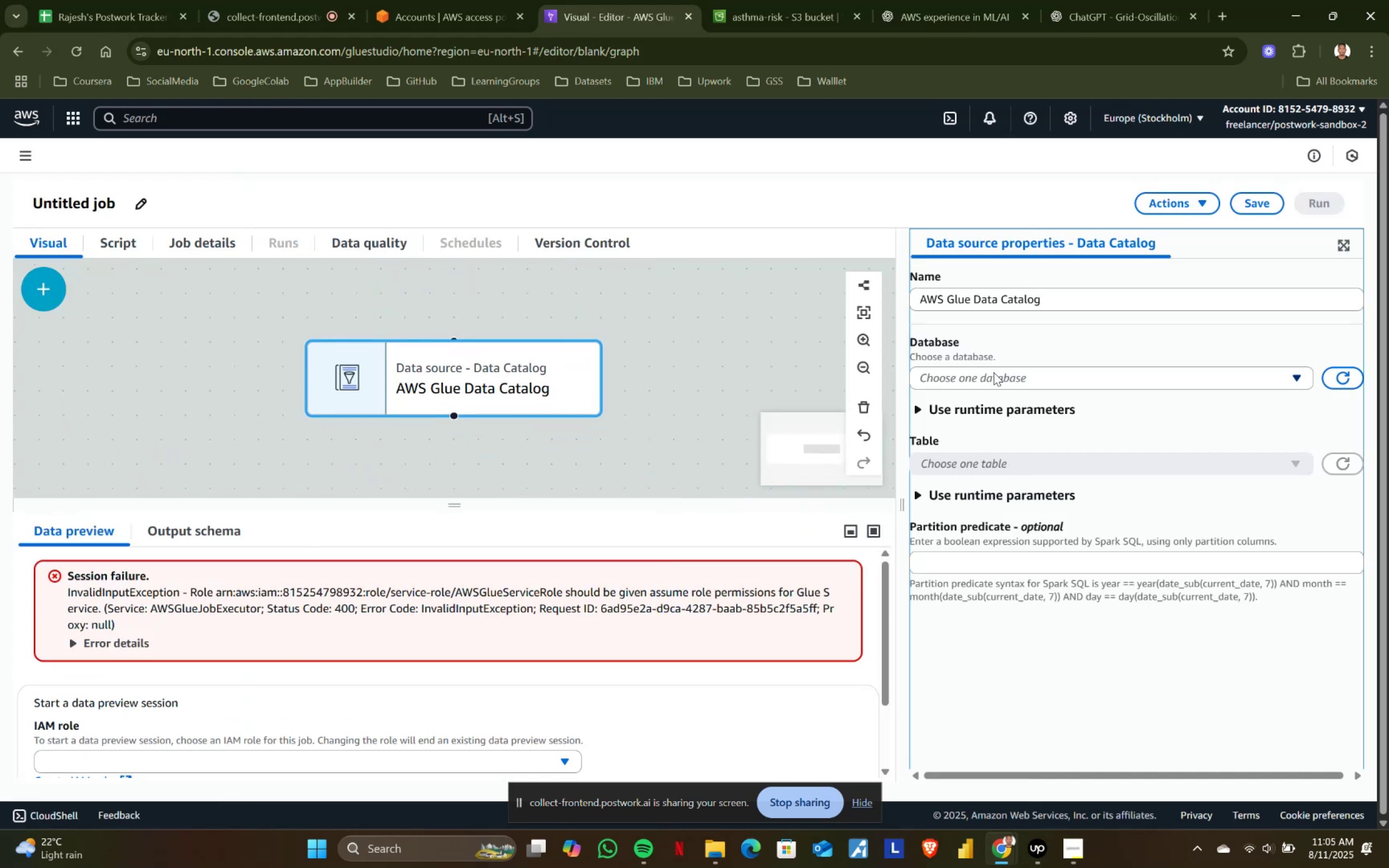 
left_click([977, 384])
 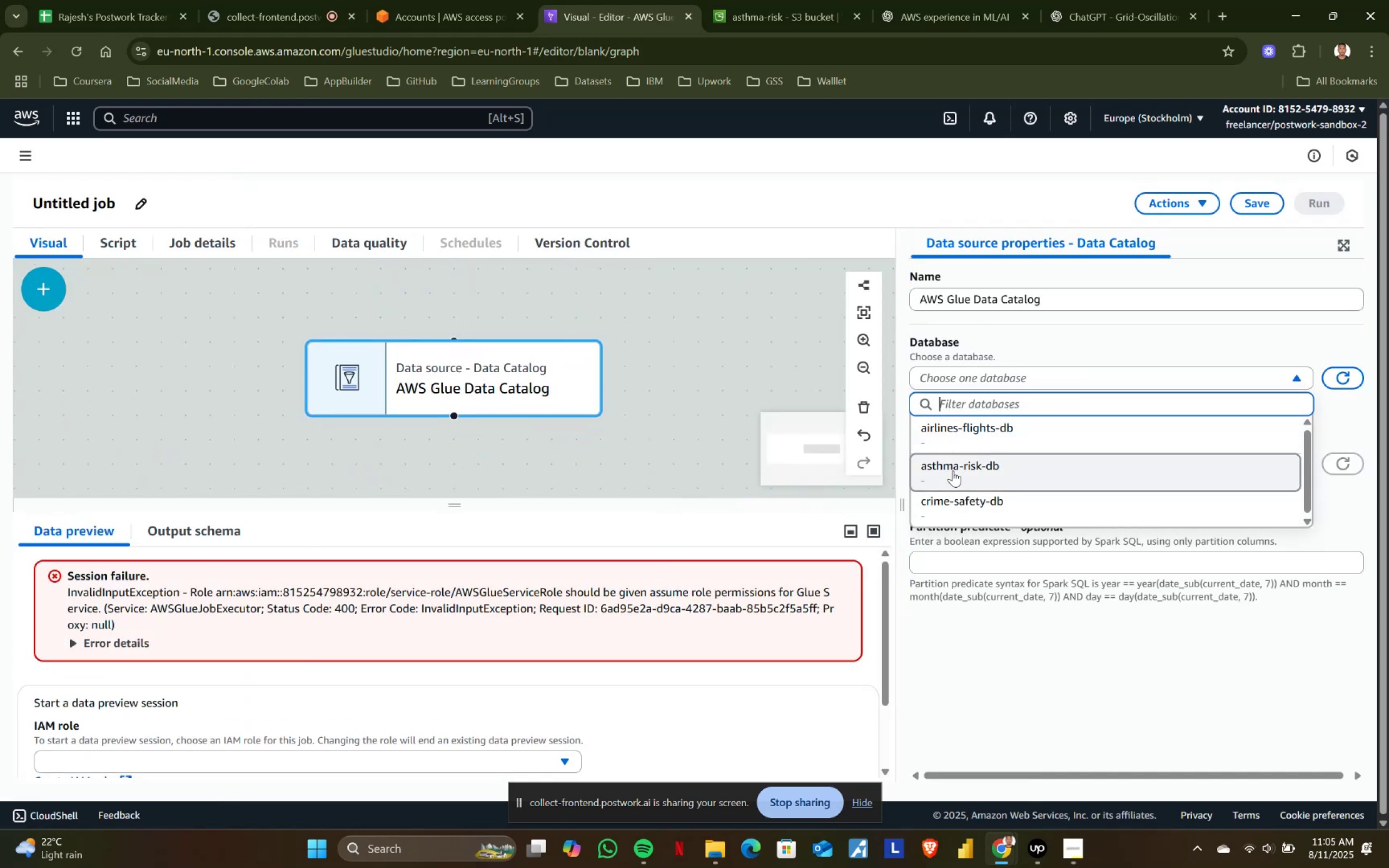 
left_click([958, 470])
 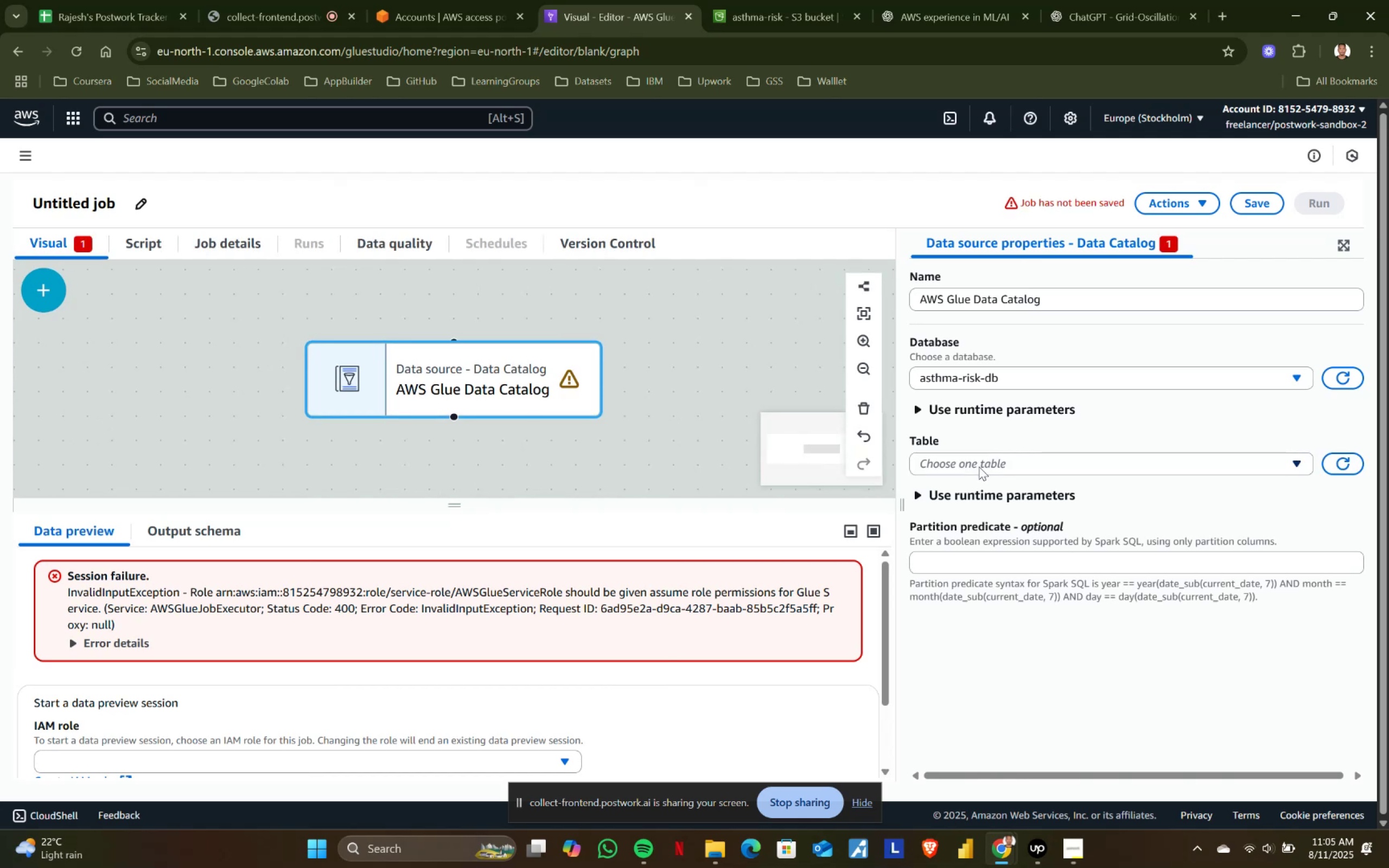 
left_click([973, 460])
 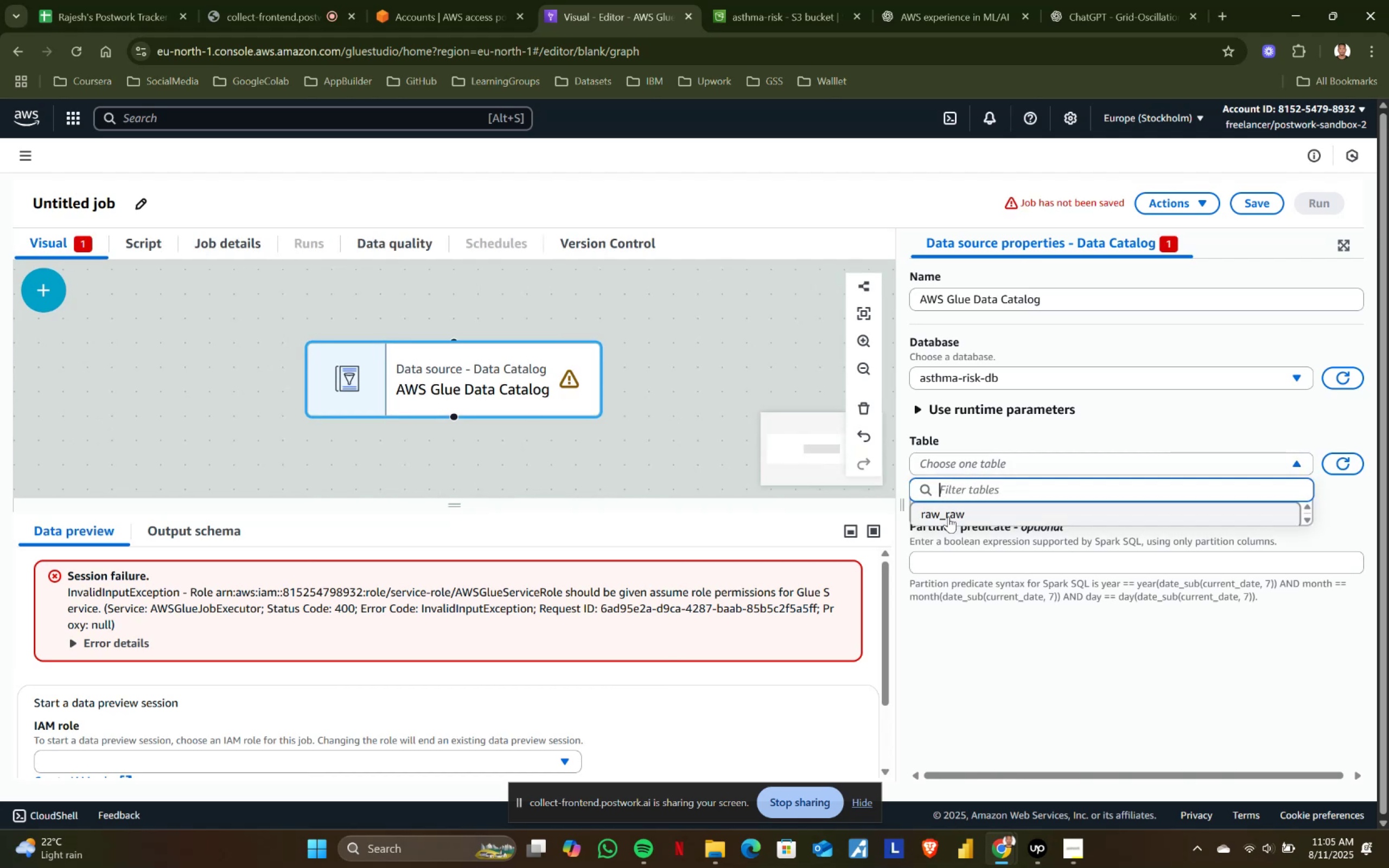 
left_click([948, 516])
 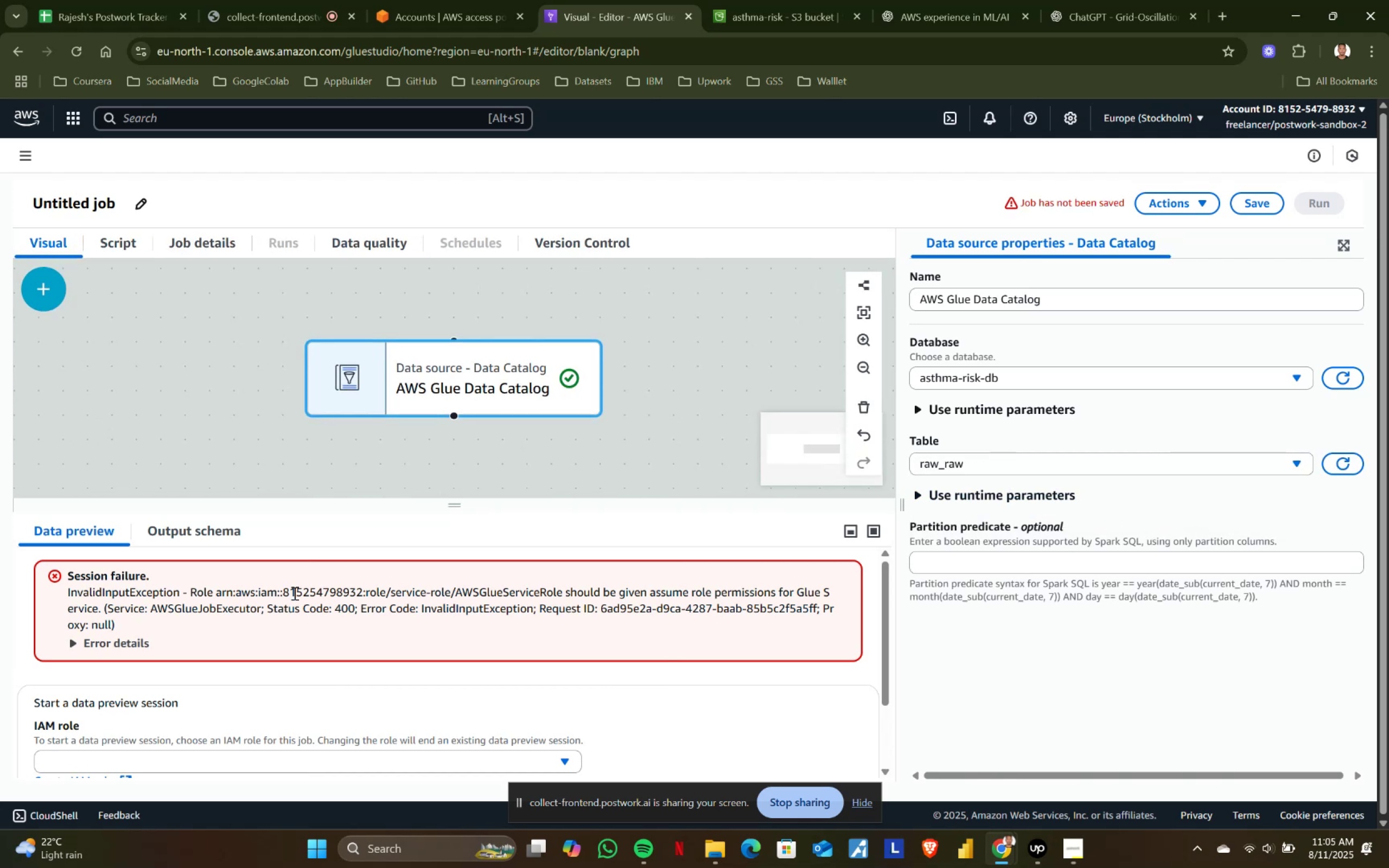 
scroll: coordinate [265, 615], scroll_direction: down, amount: 2.0
 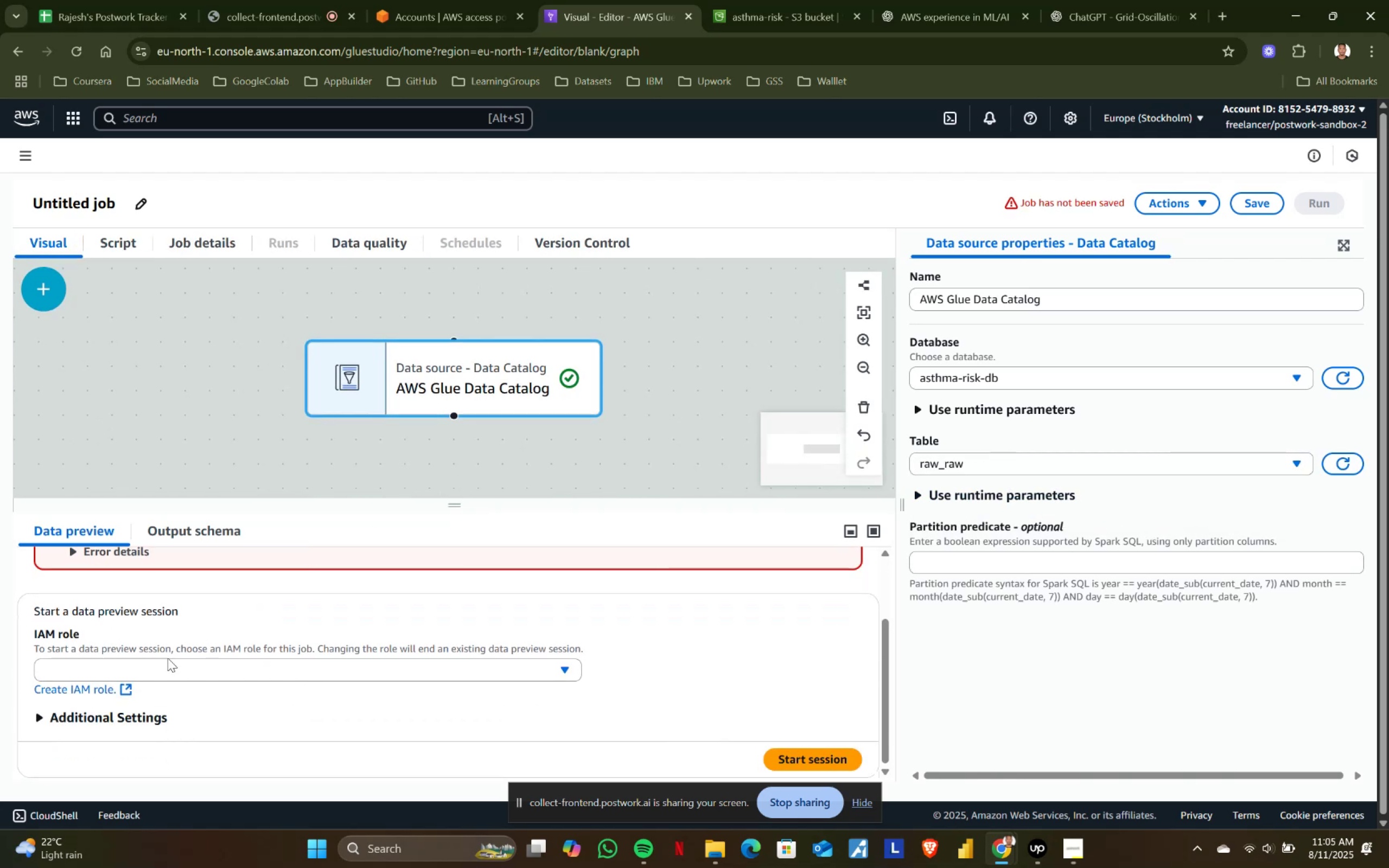 
left_click([158, 662])
 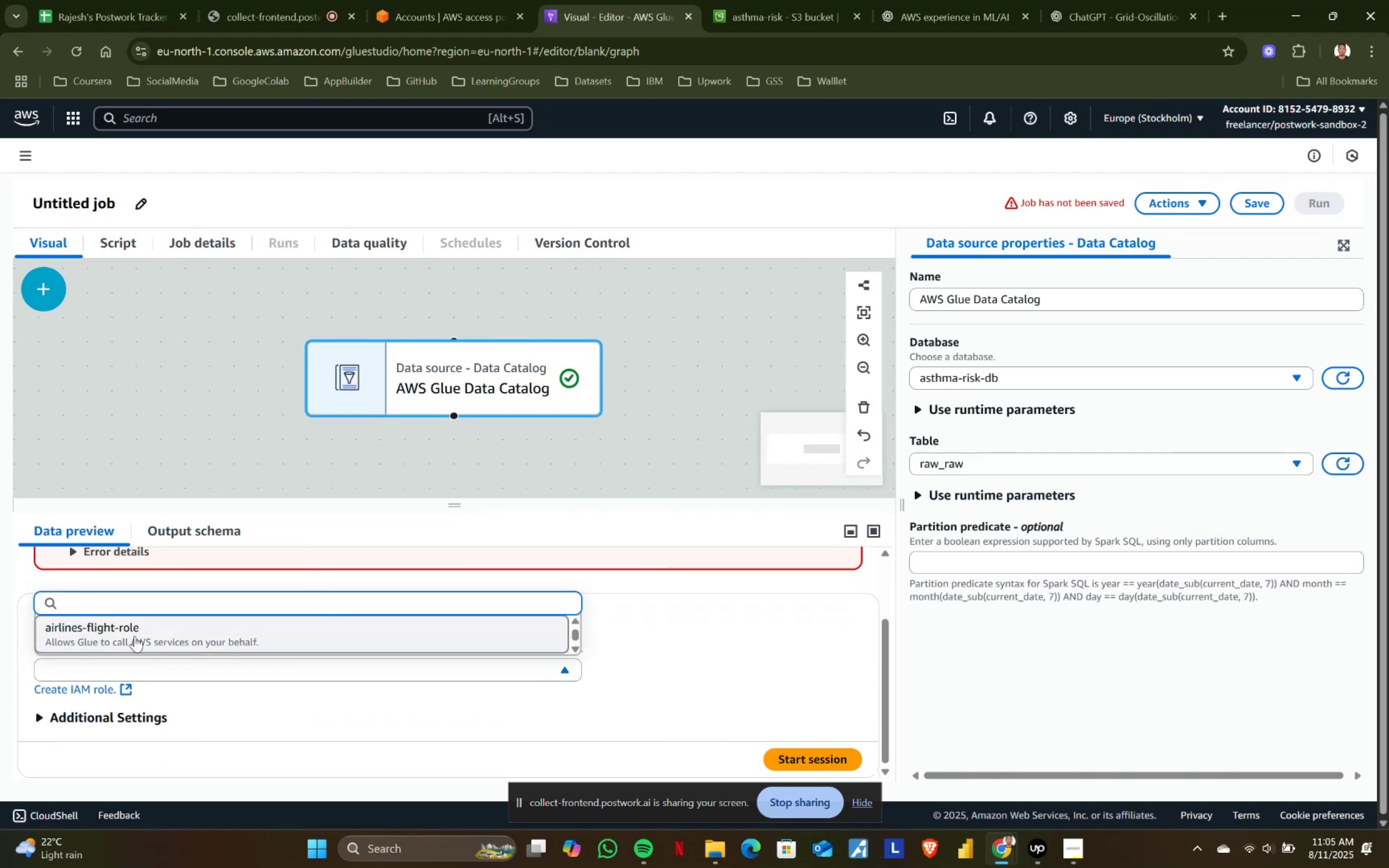 
left_click([134, 629])
 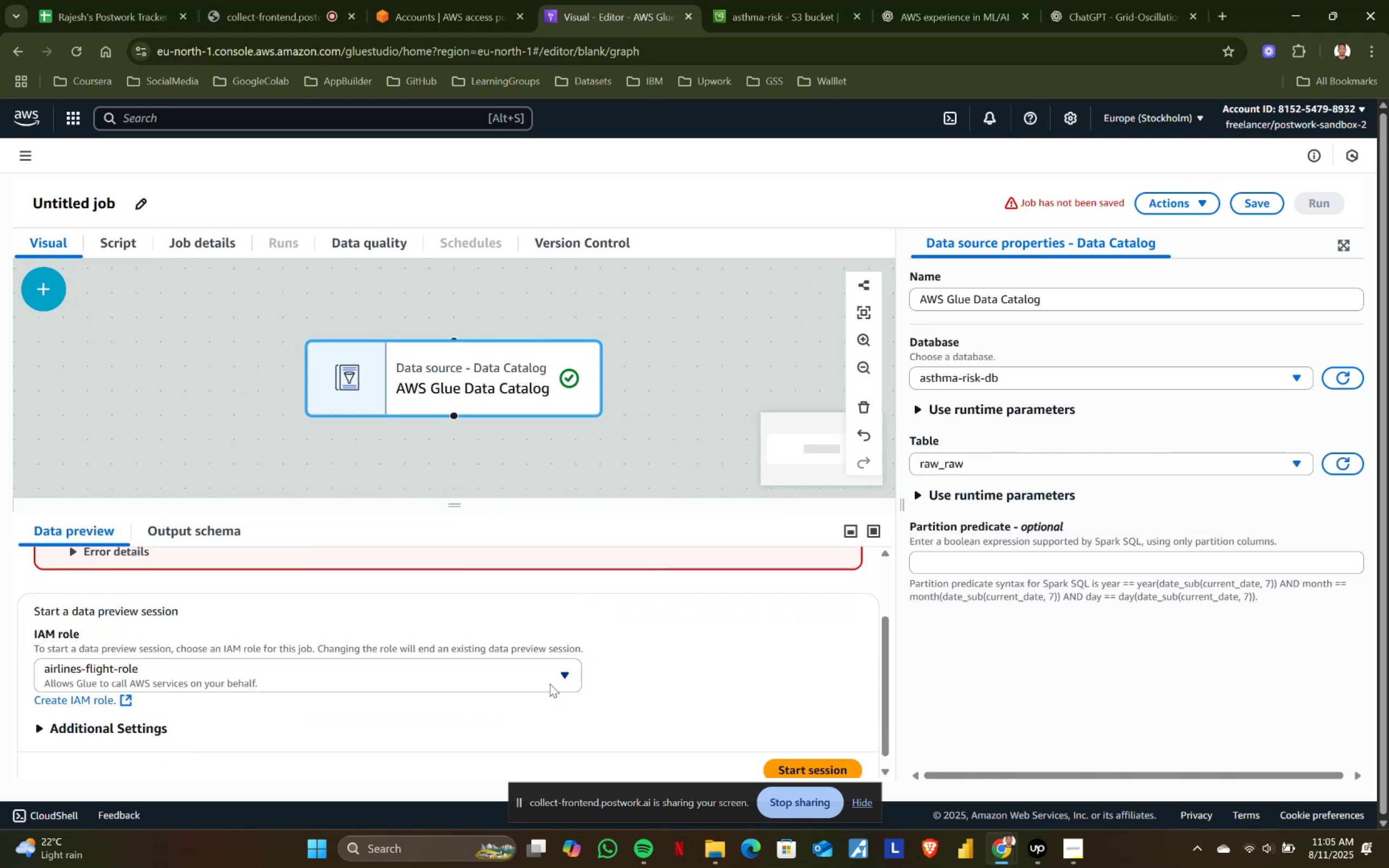 
scroll: coordinate [653, 671], scroll_direction: down, amount: 2.0
 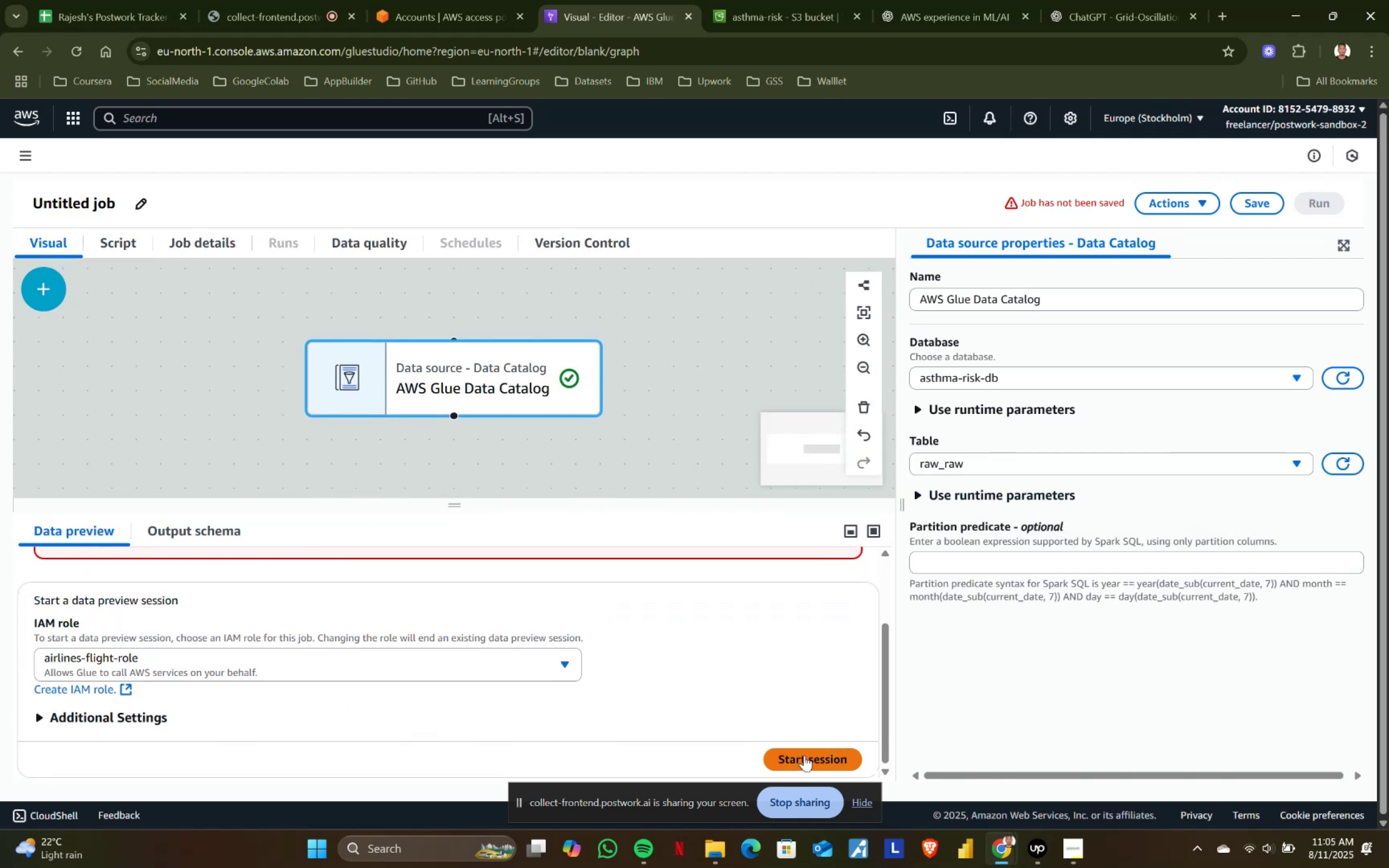 
left_click([804, 755])
 